 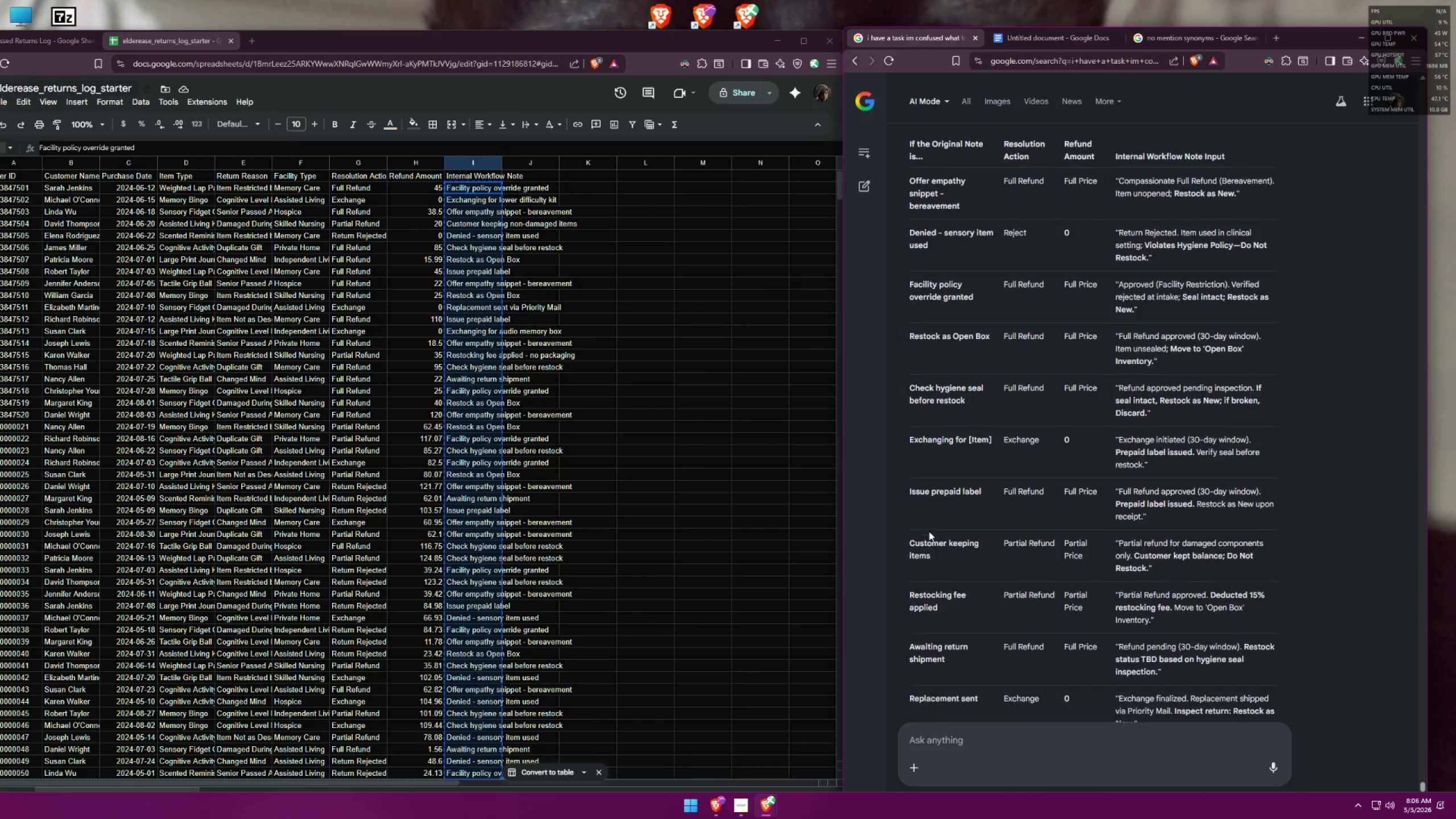 
scroll: coordinate [933, 573], scroll_direction: down, amount: 1.0
 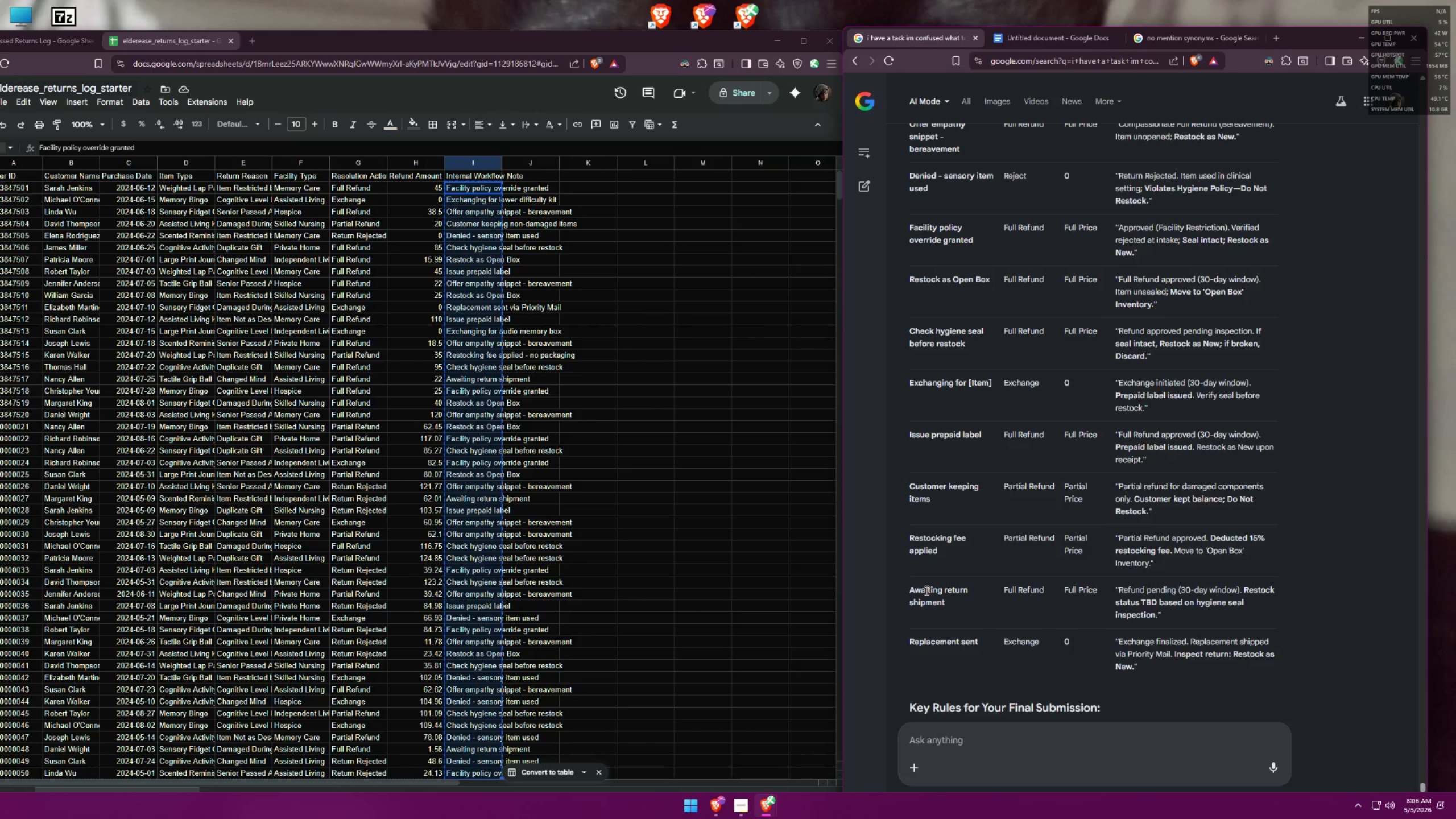 
wait(11.49)
 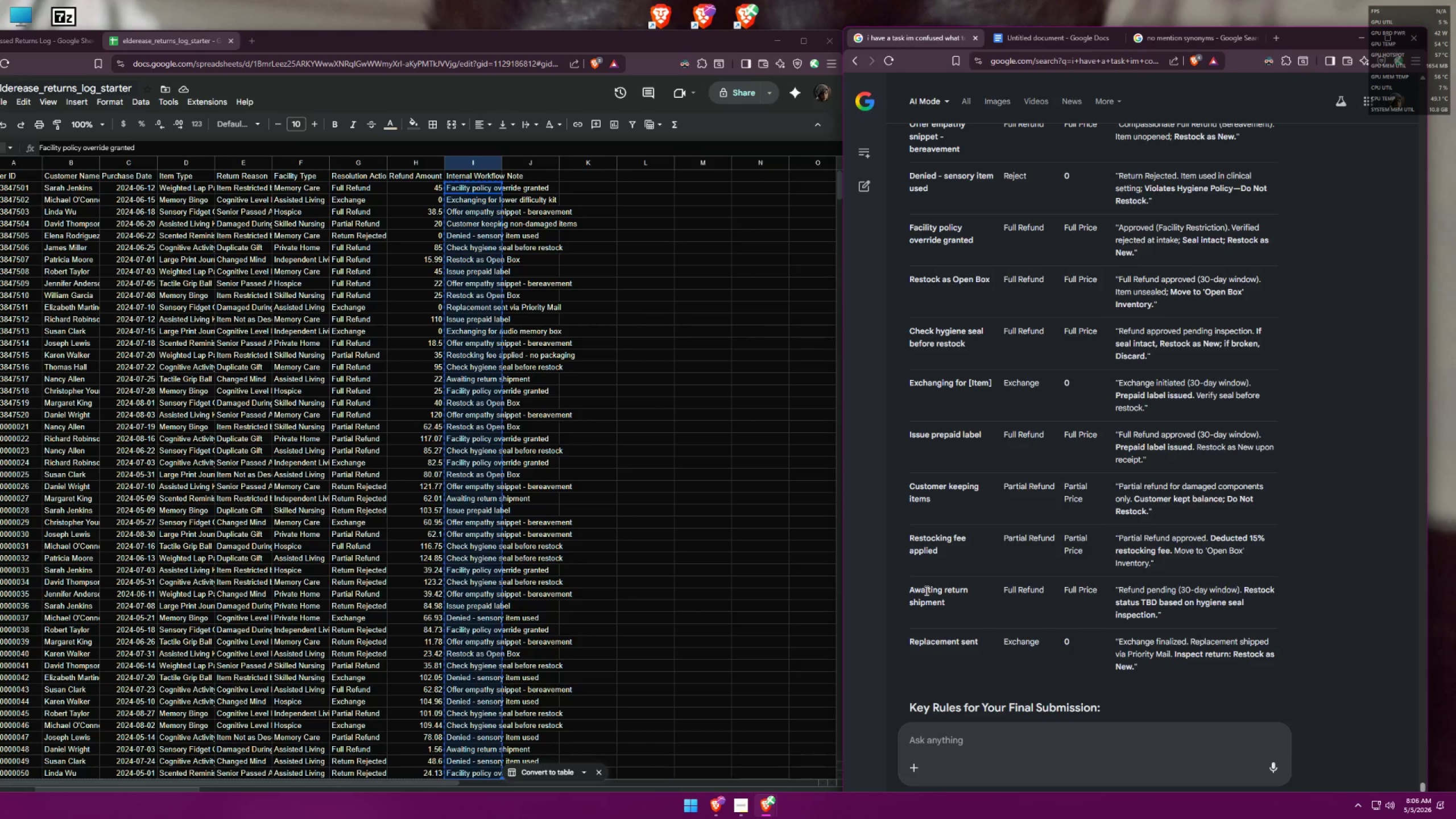 
scroll: coordinate [961, 253], scroll_direction: up, amount: 4.0
 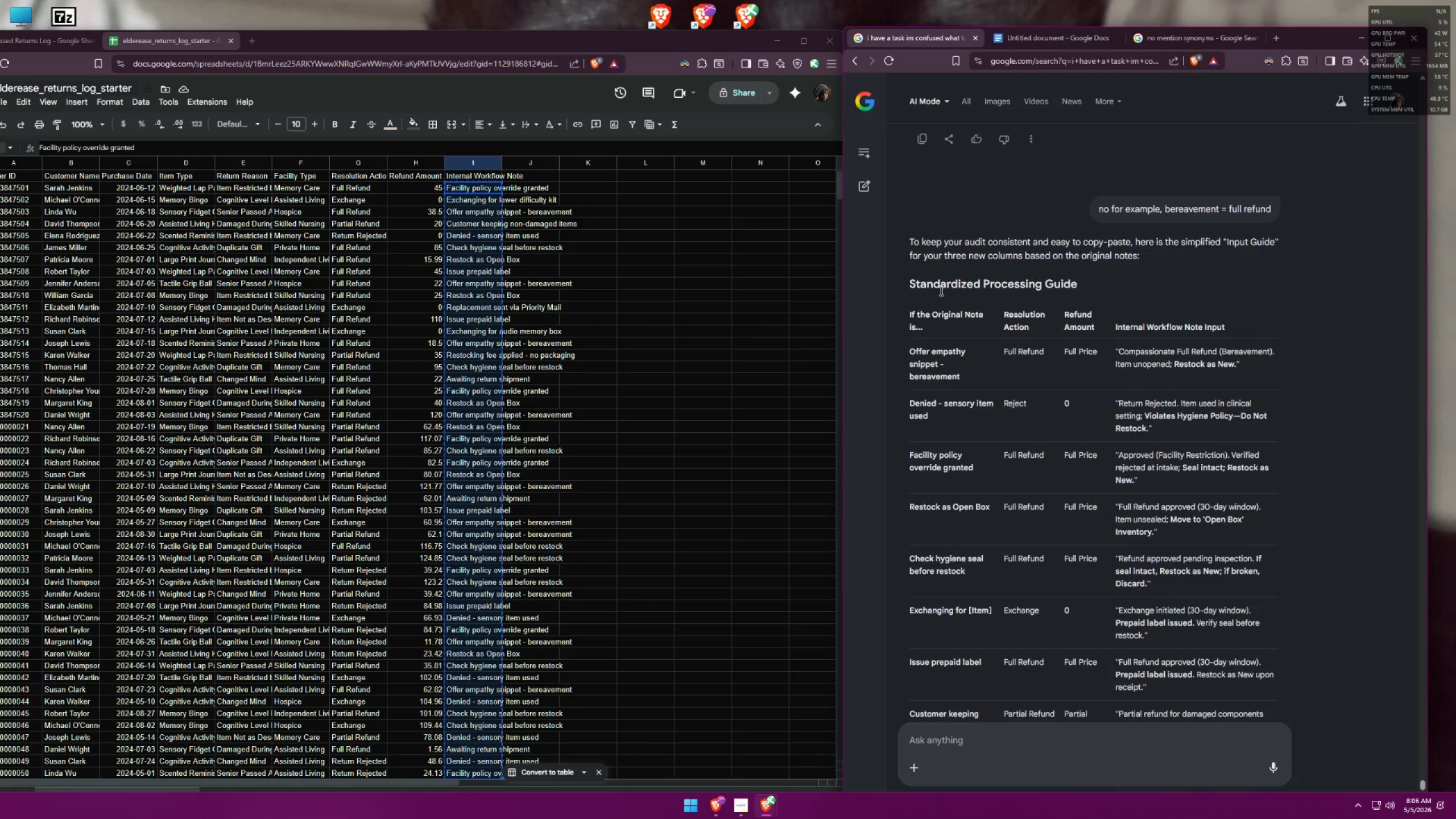 
scroll: coordinate [937, 266], scroll_direction: down, amount: 2.0
 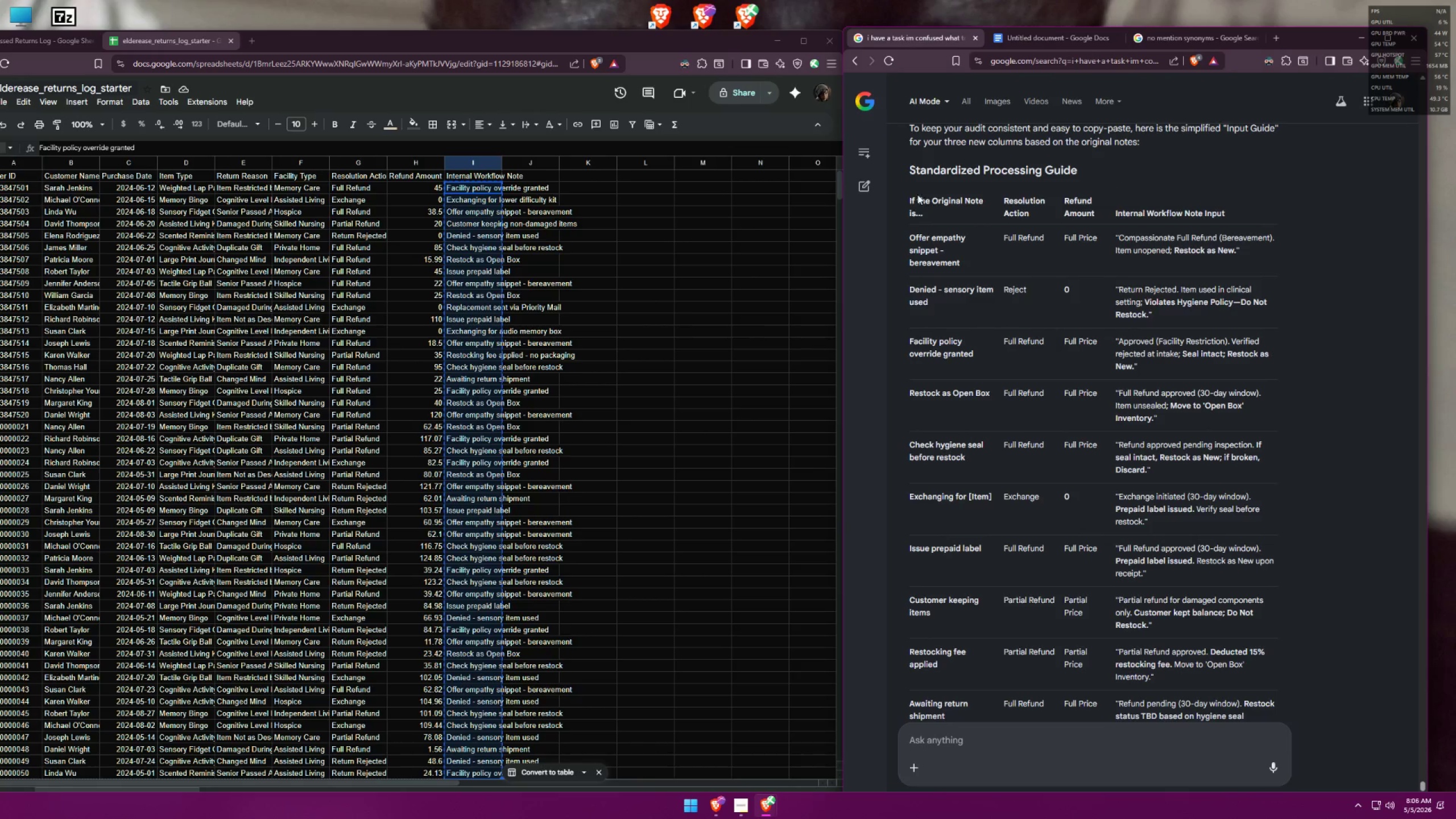 
left_click_drag(start_coordinate=[909, 197], to_coordinate=[1146, 612])
 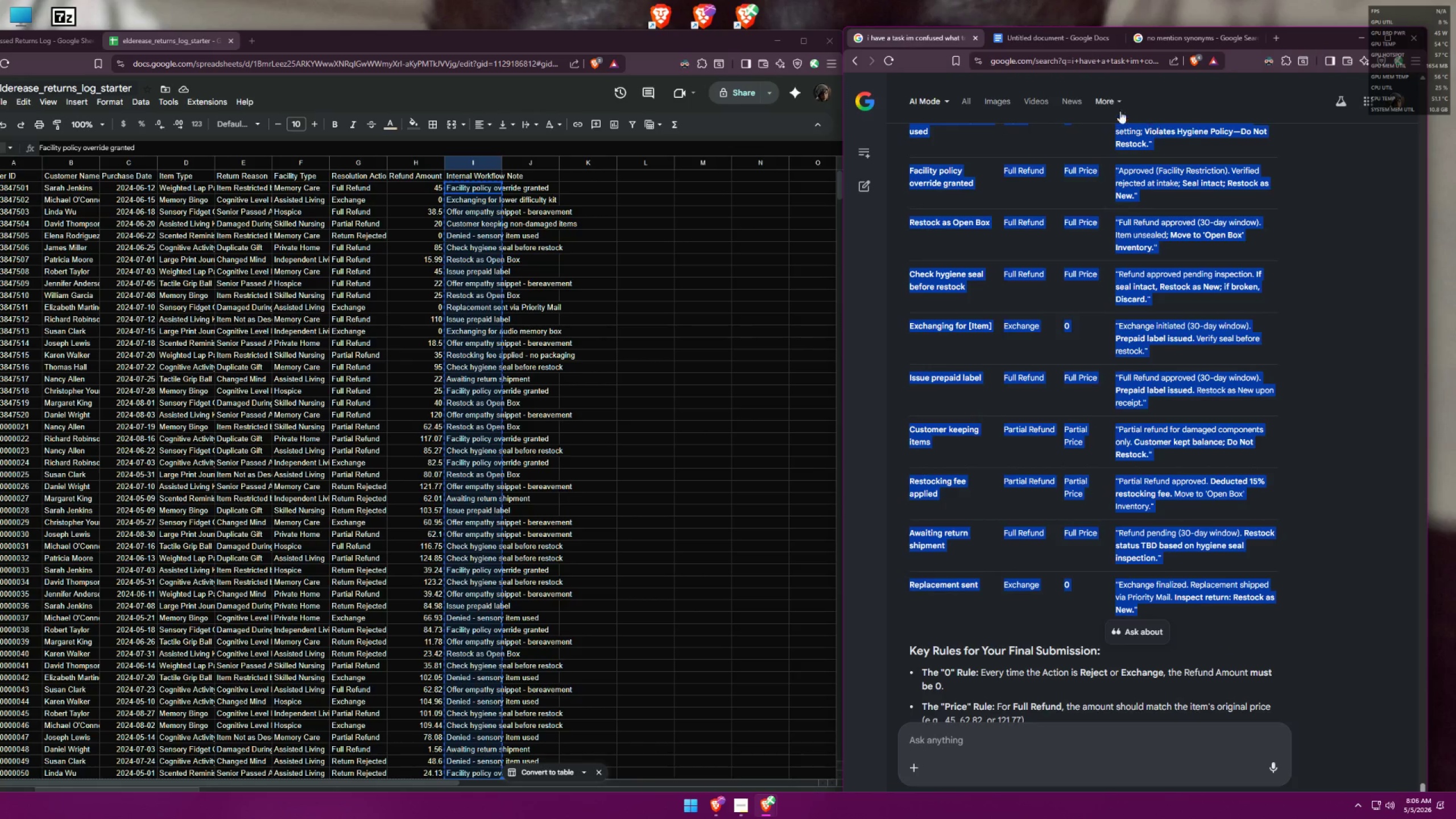 
scroll: coordinate [1160, 464], scroll_direction: down, amount: 3.0
 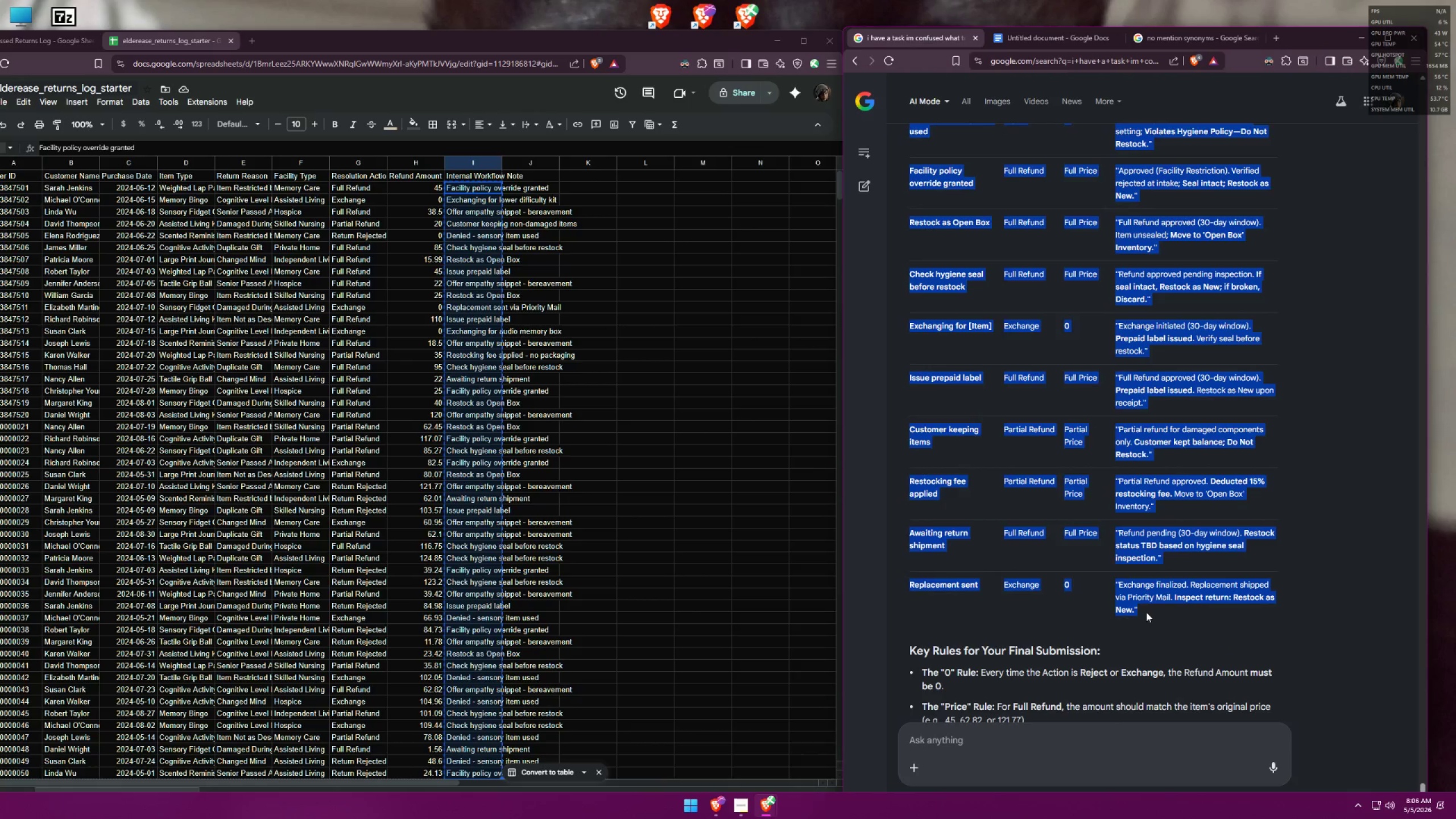 
key(Control+ControlLeft)
 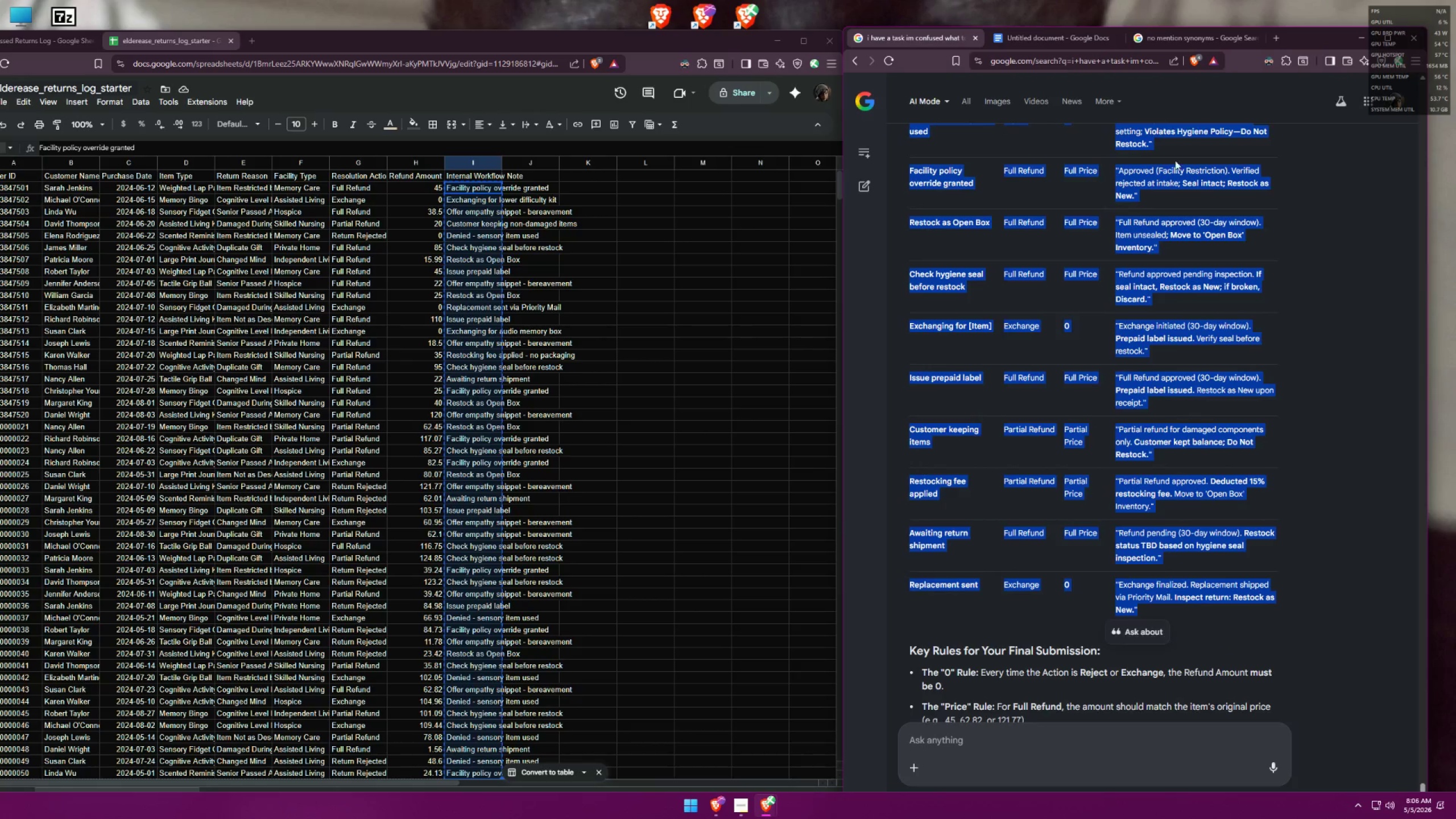 
key(Control+C)
 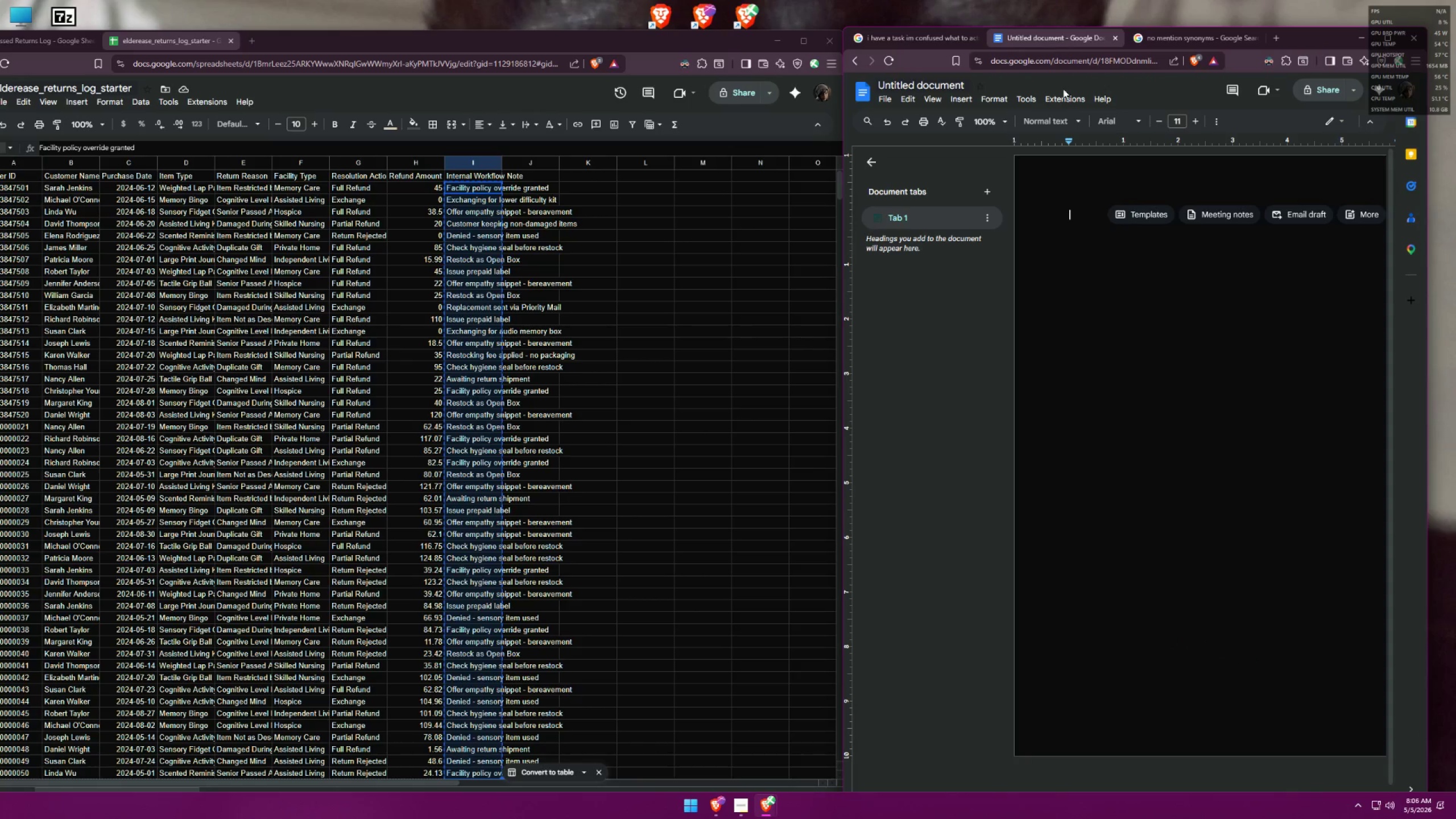 
key(Control+ControlLeft)
 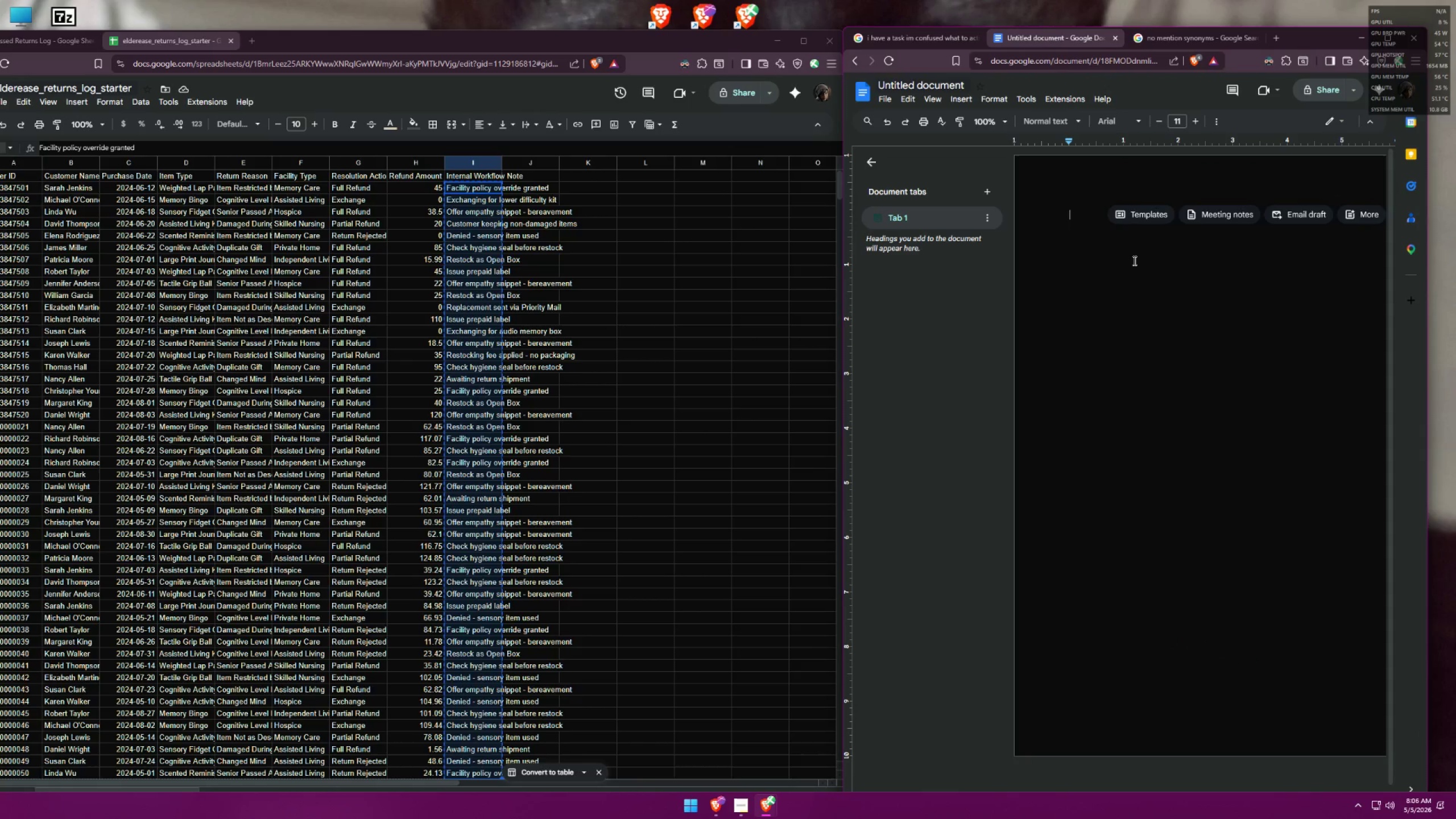 
key(Control+V)
 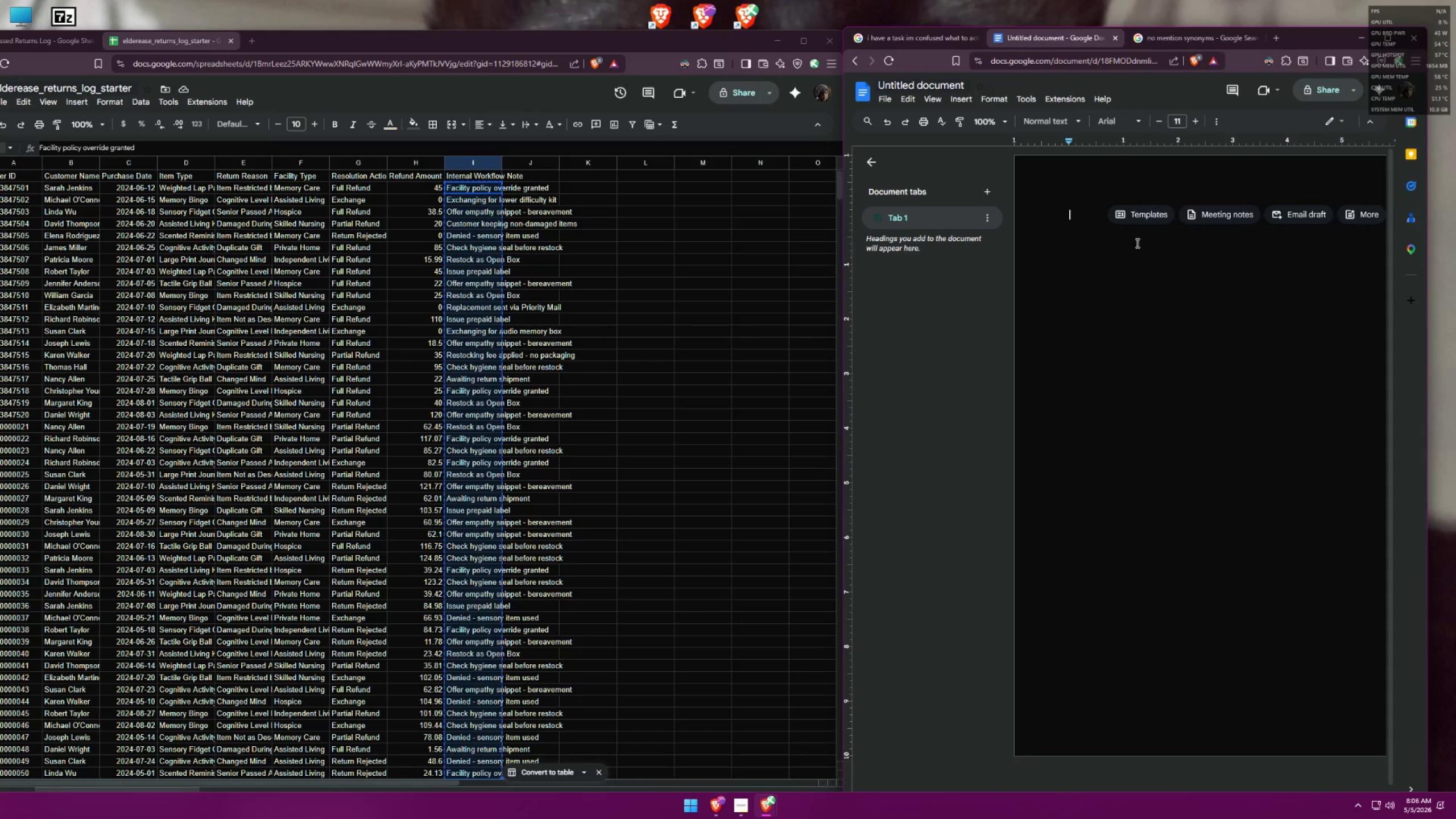 
left_click([1087, 218])
 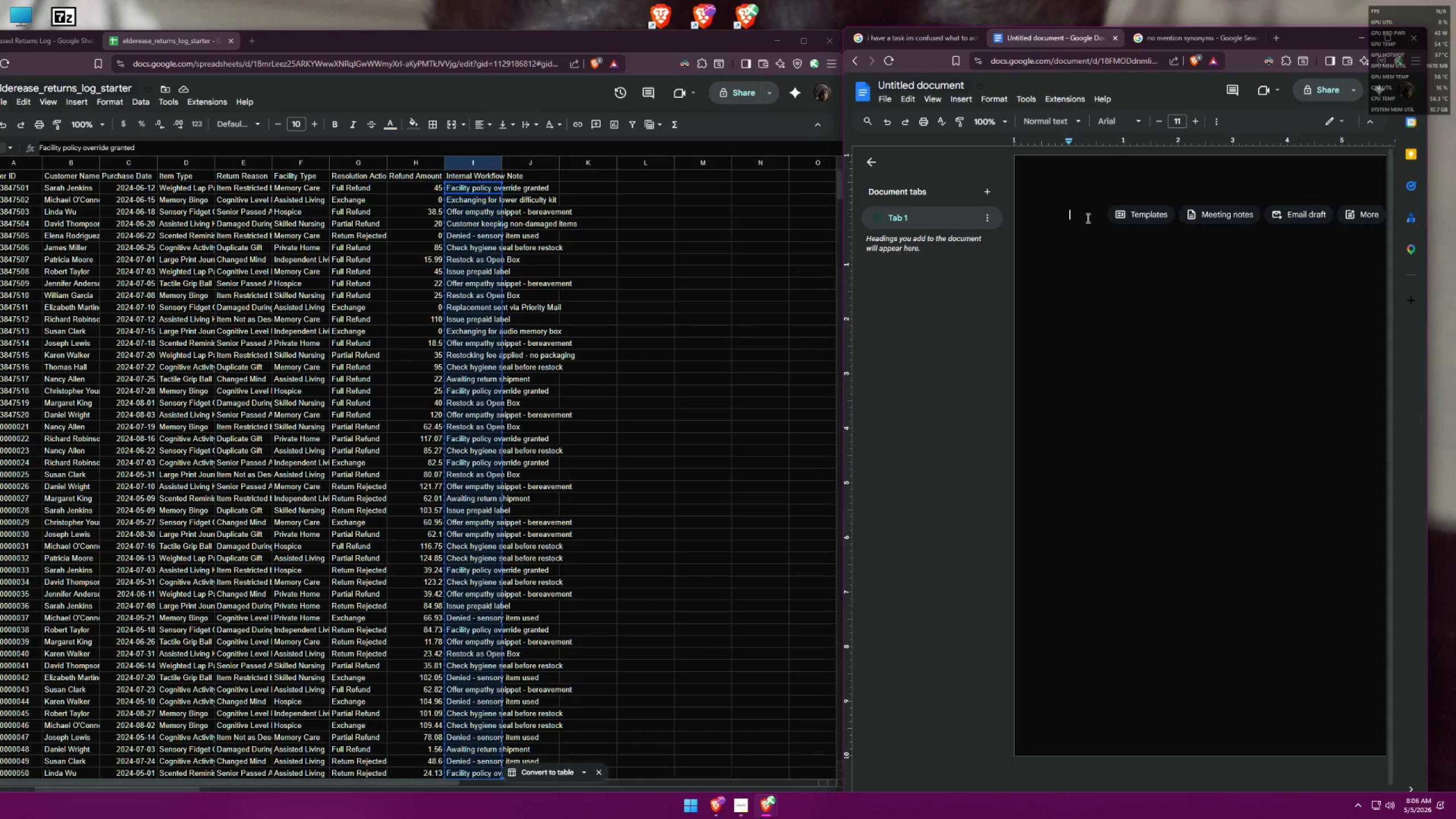 
key(Control+V)
 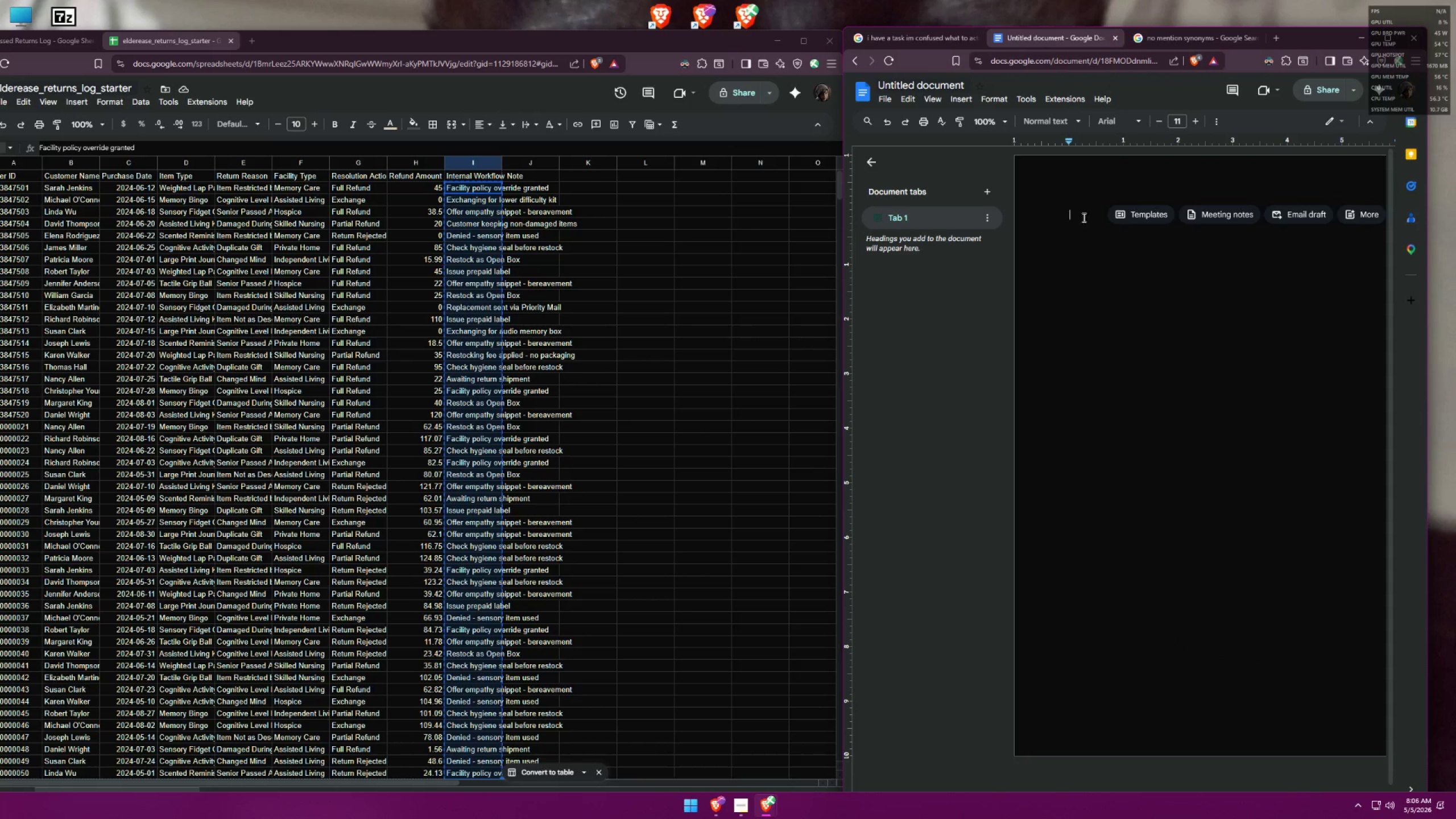 
left_click([1074, 214])
 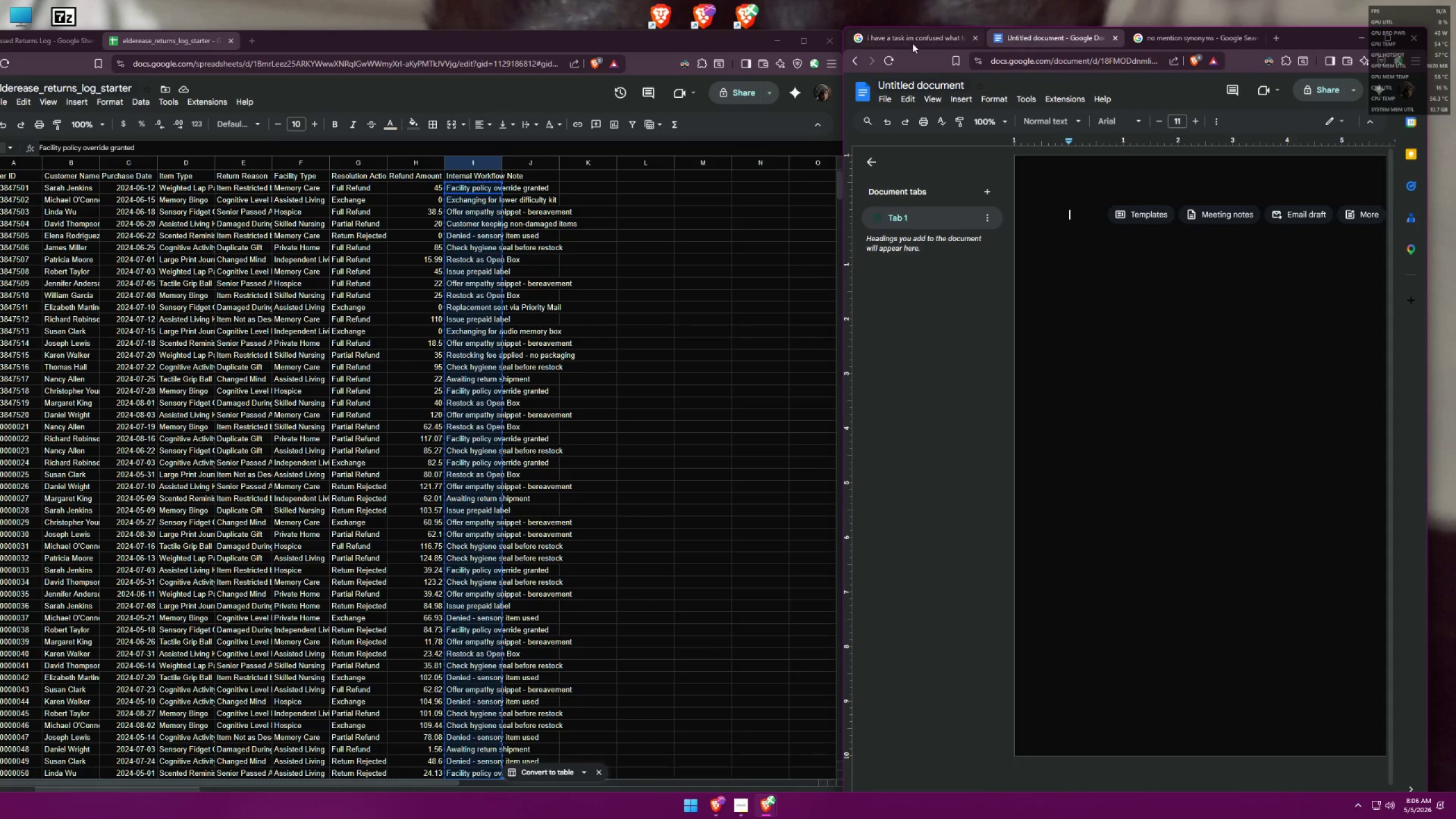 
left_click([913, 43])
 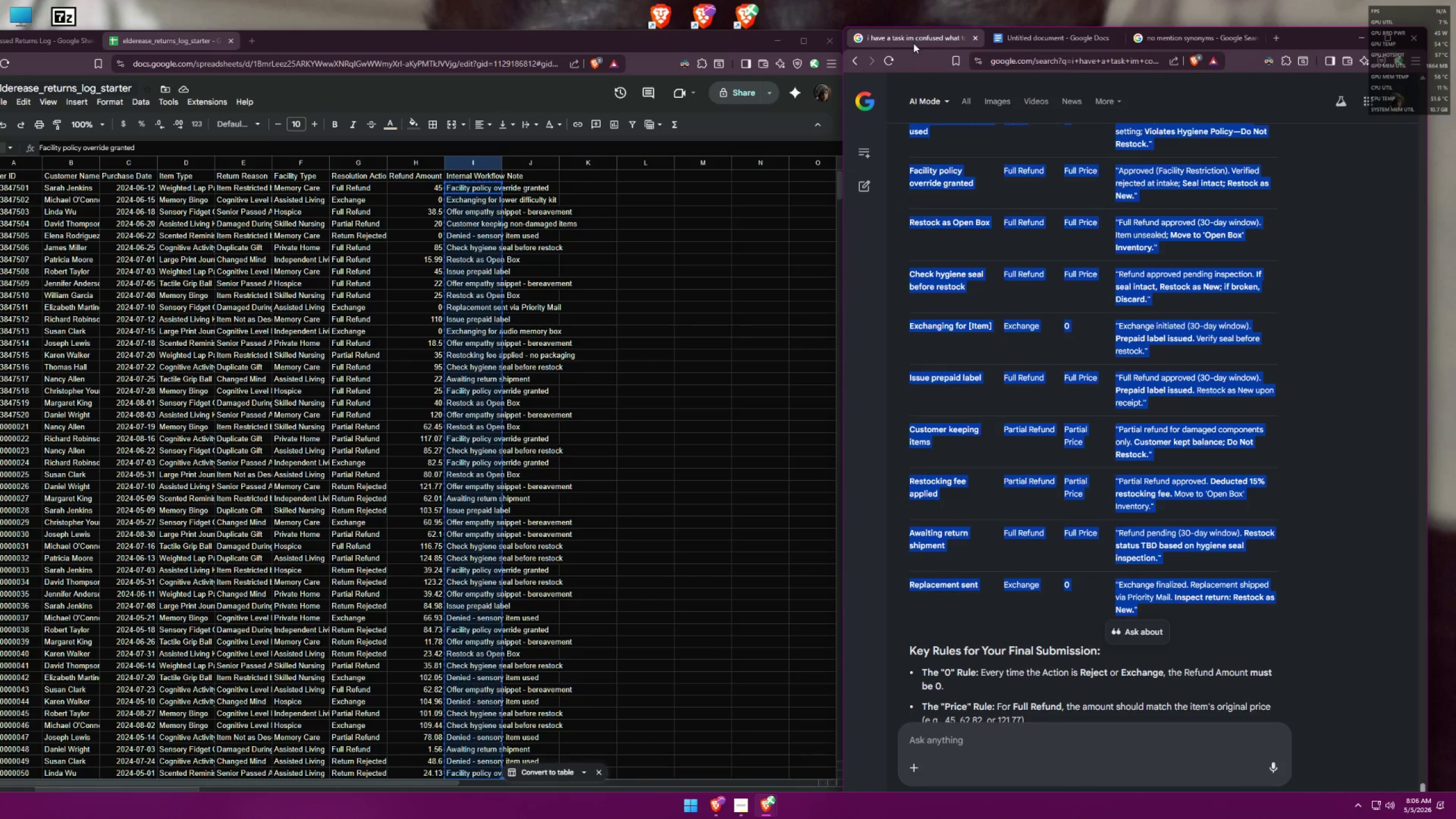 
key(Control+C)
 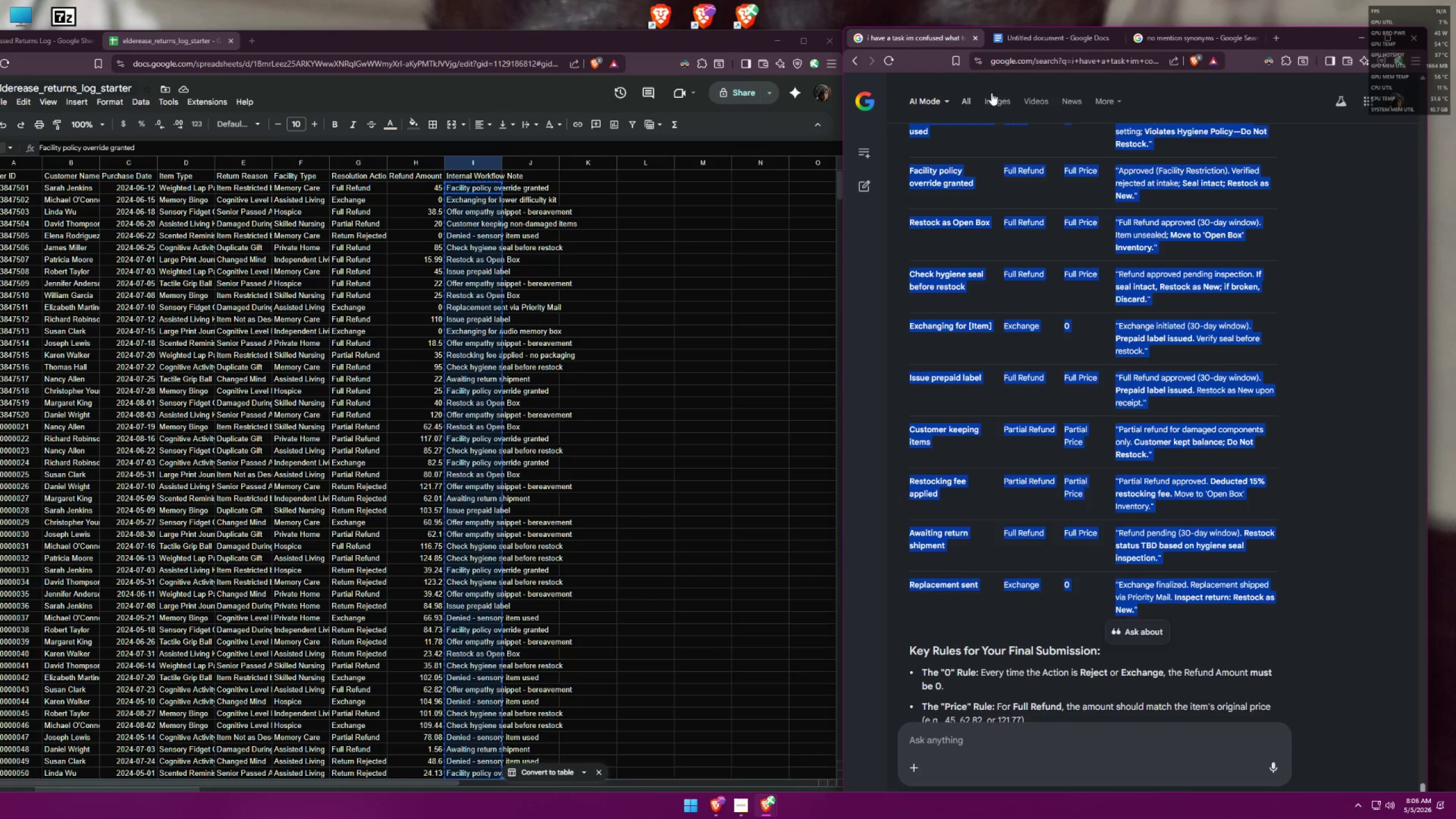 
key(Control+C)
 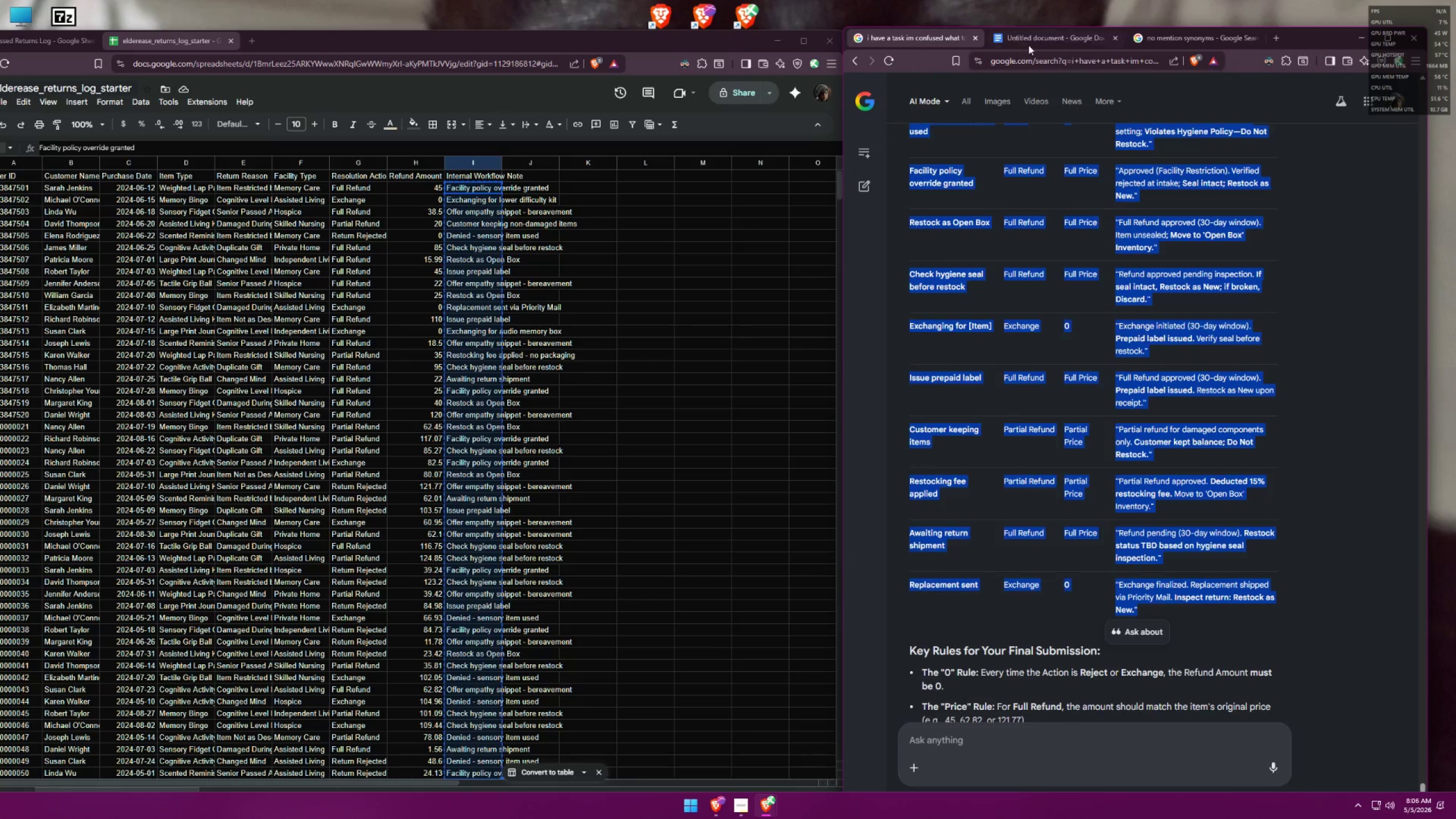 
left_click([1032, 40])
 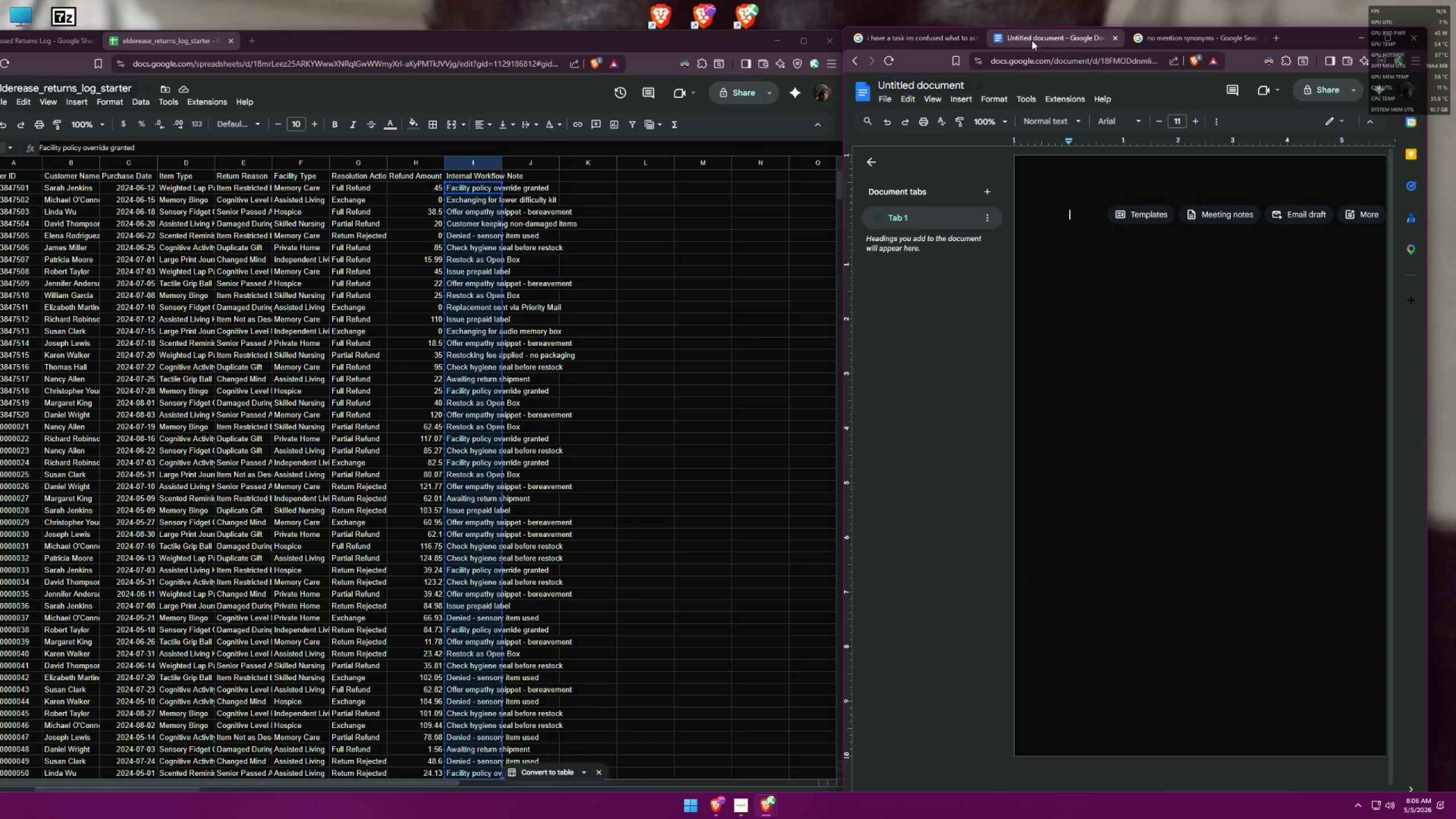 
key(Control+V)
 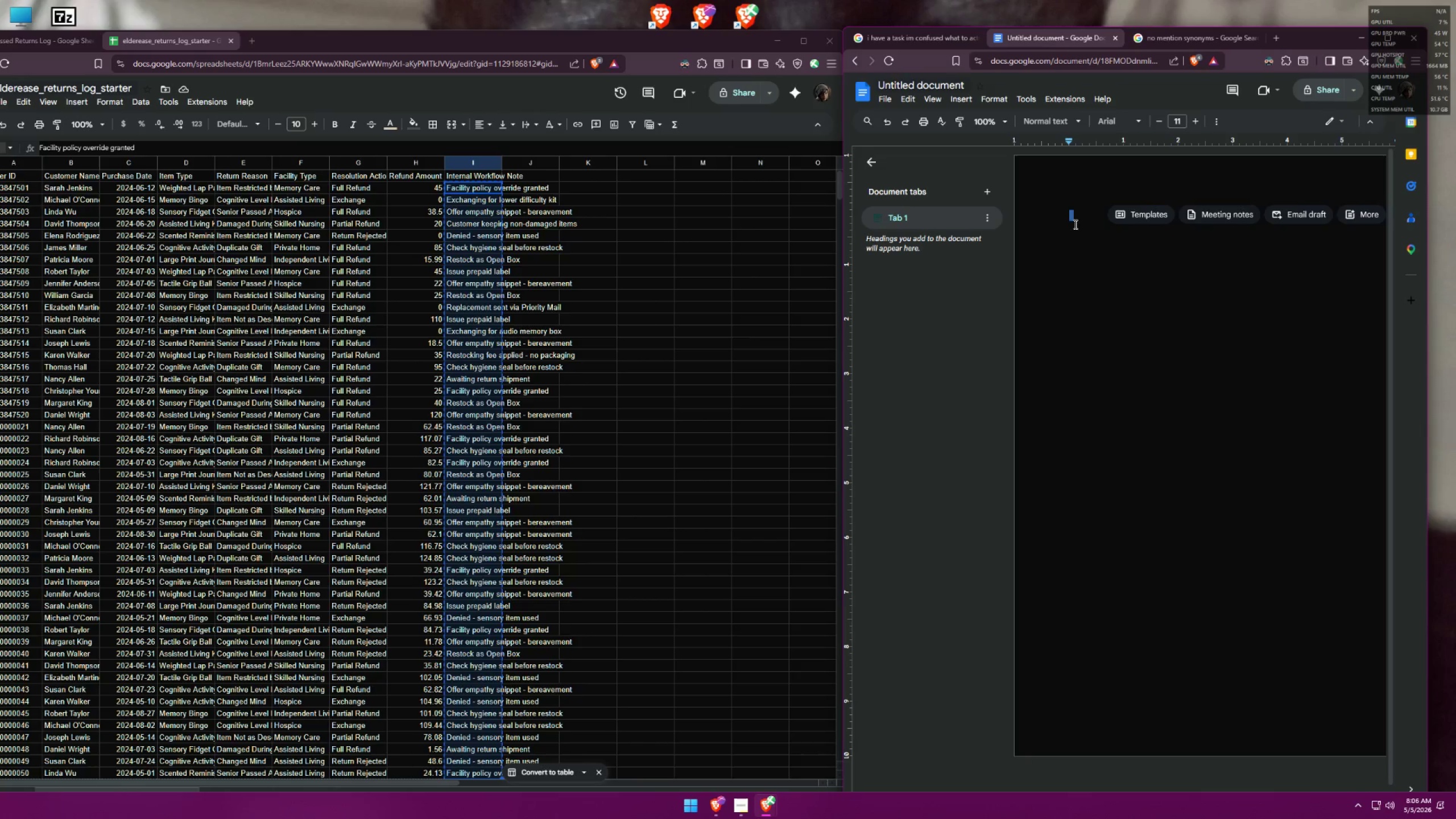 
key(Control+ControlLeft)
 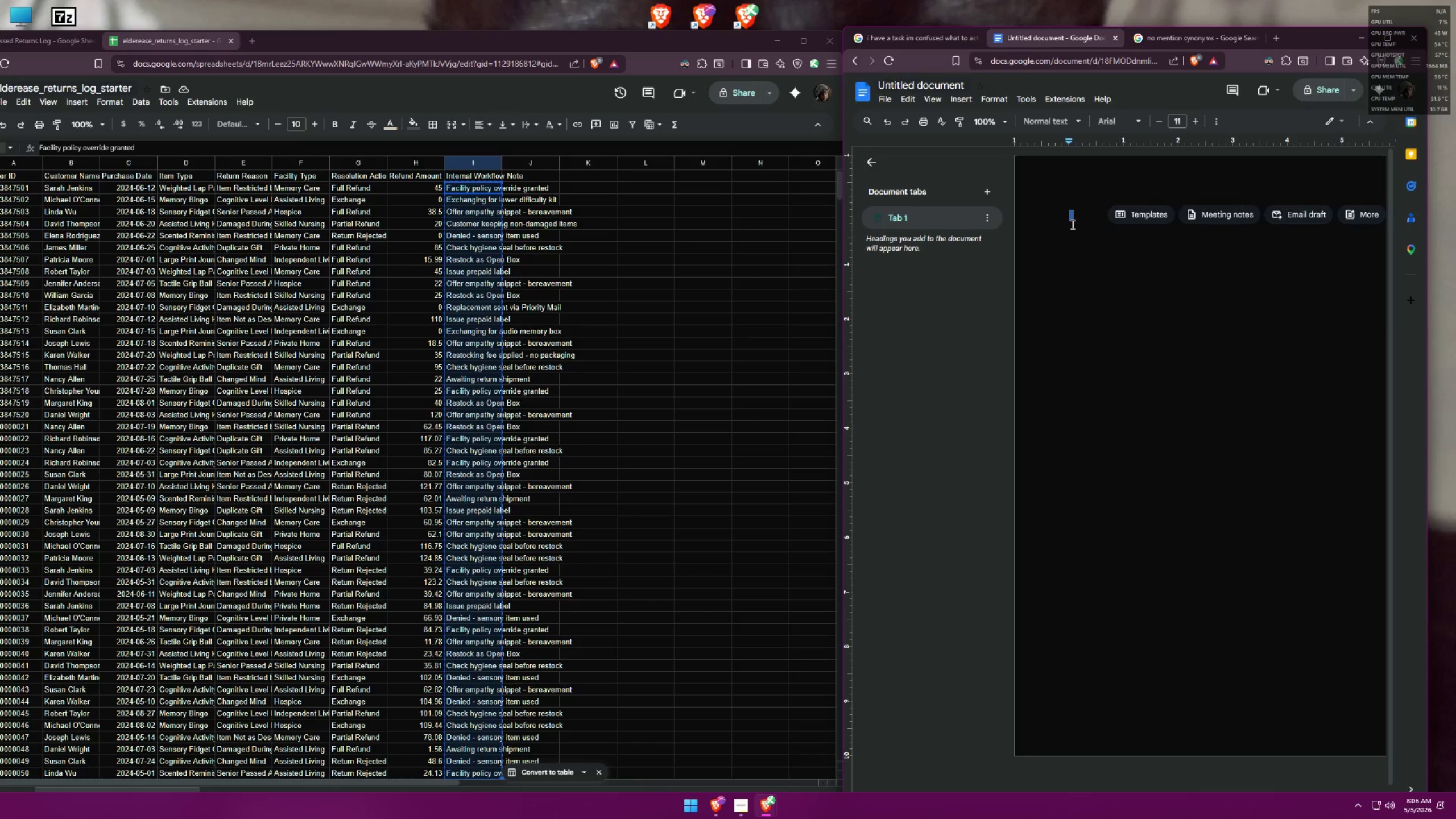 
key(Control+V)
 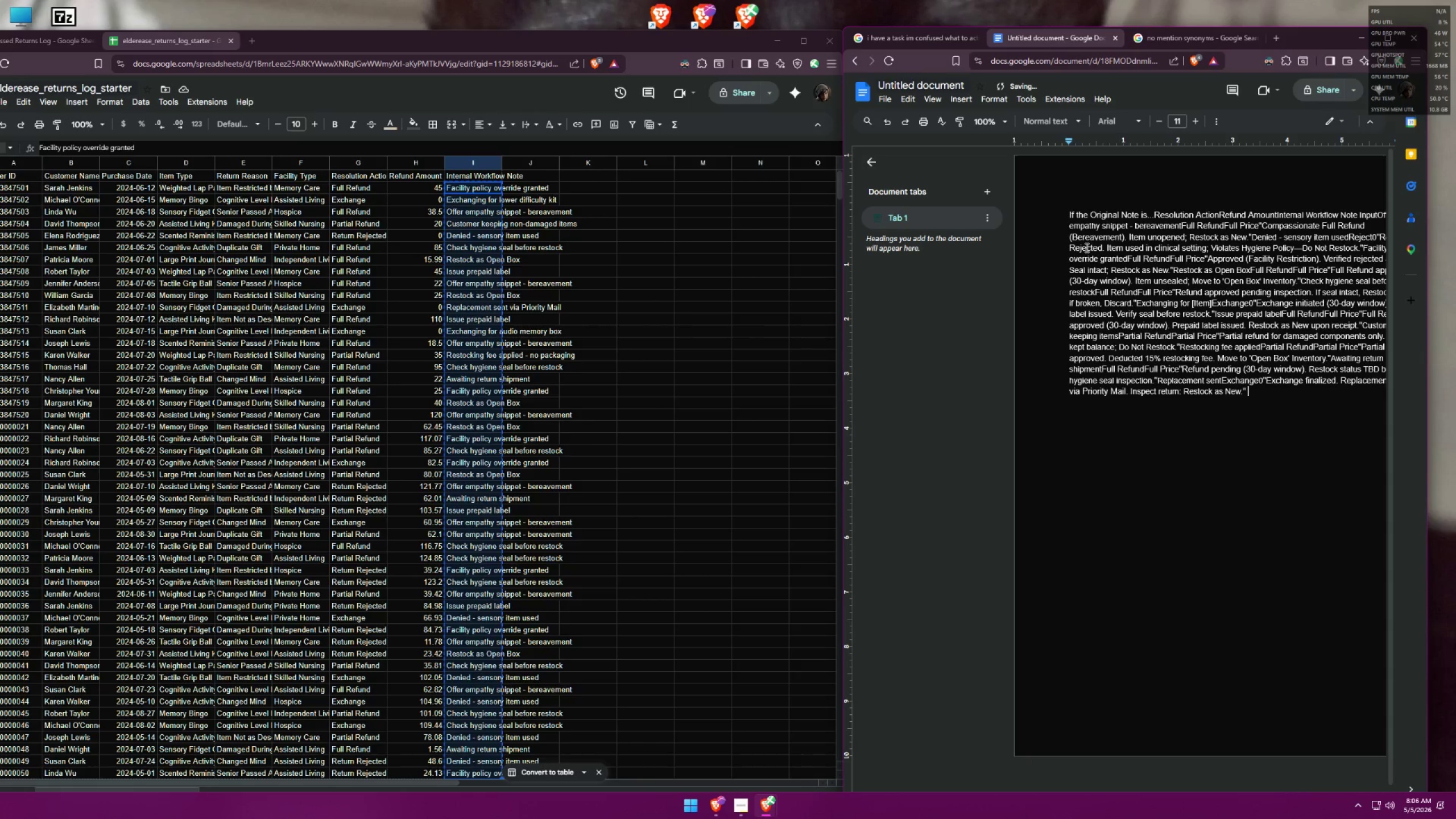 
key(Control+ControlLeft)
 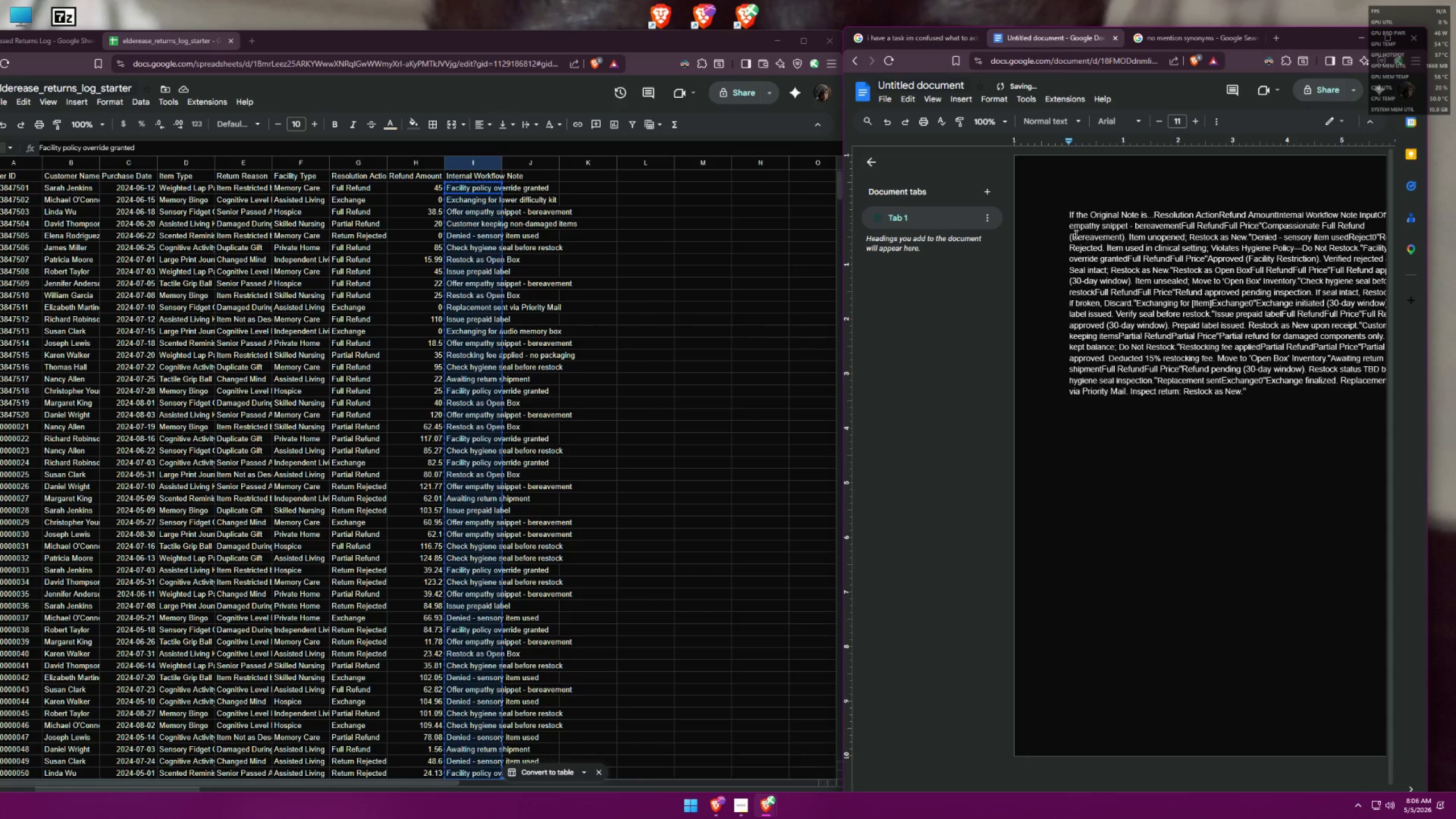 
key(Control+Z)
 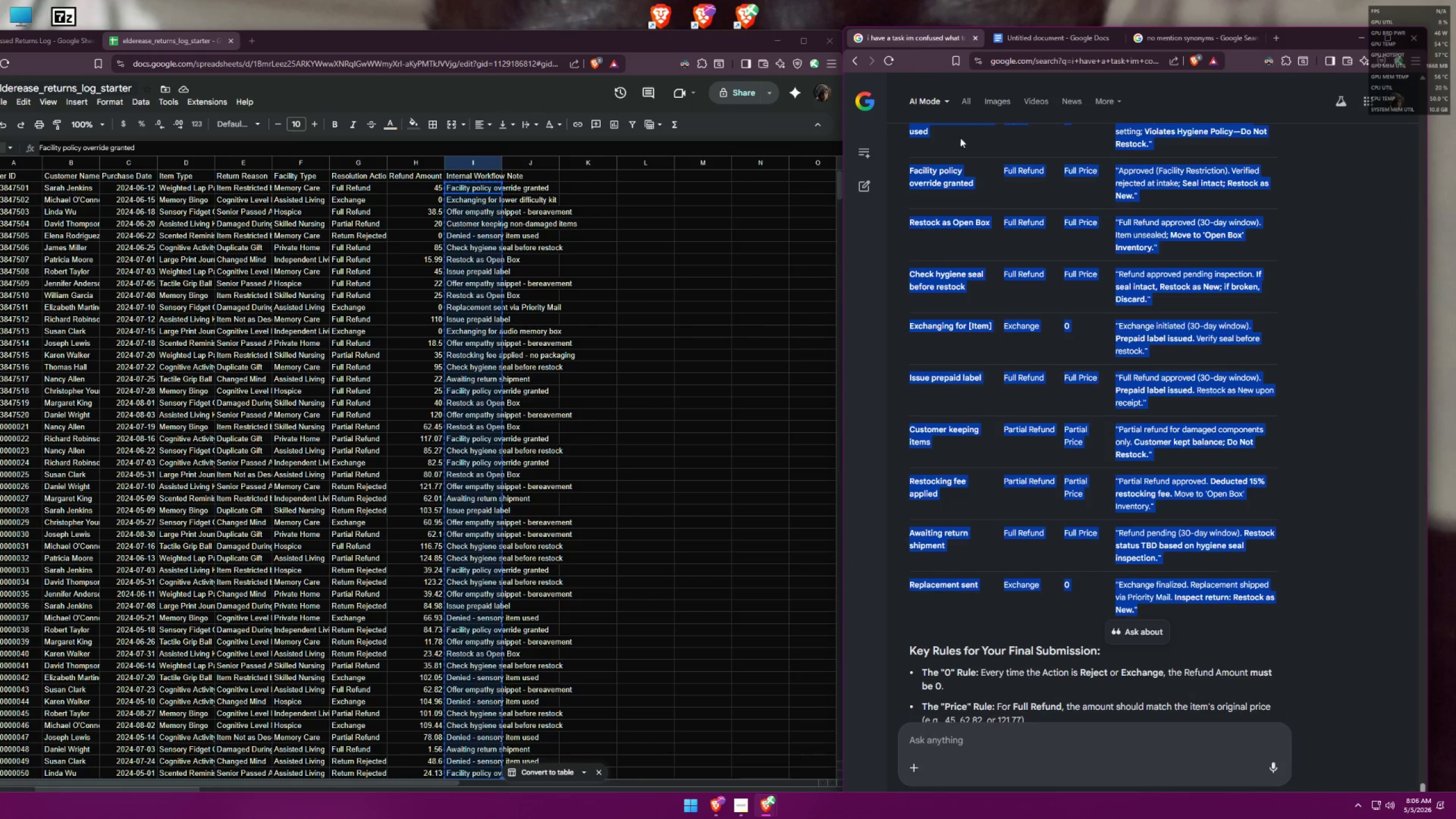 
double_click([1118, 491])
 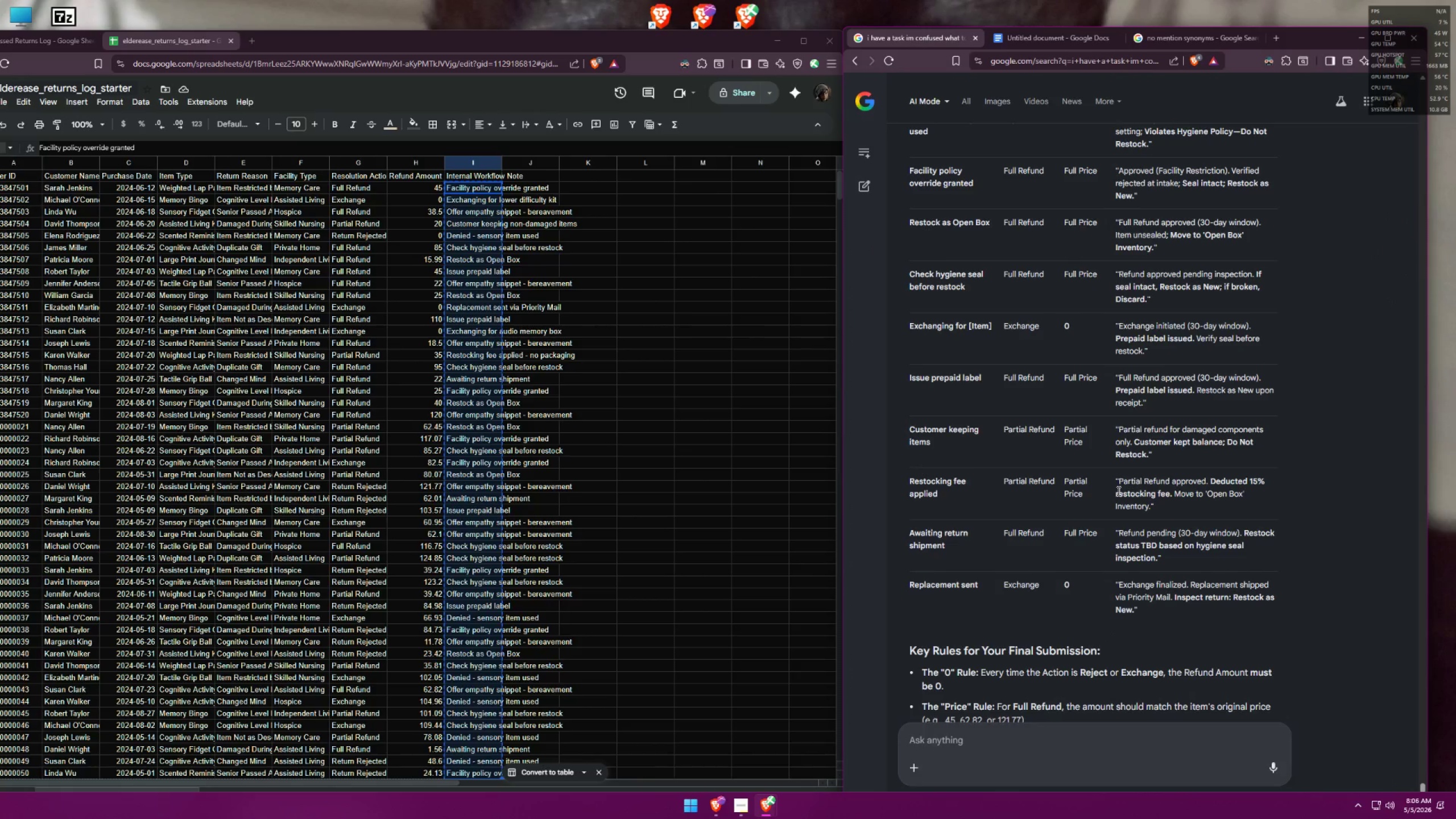 
scroll: coordinate [1085, 456], scroll_direction: up, amount: 4.0
 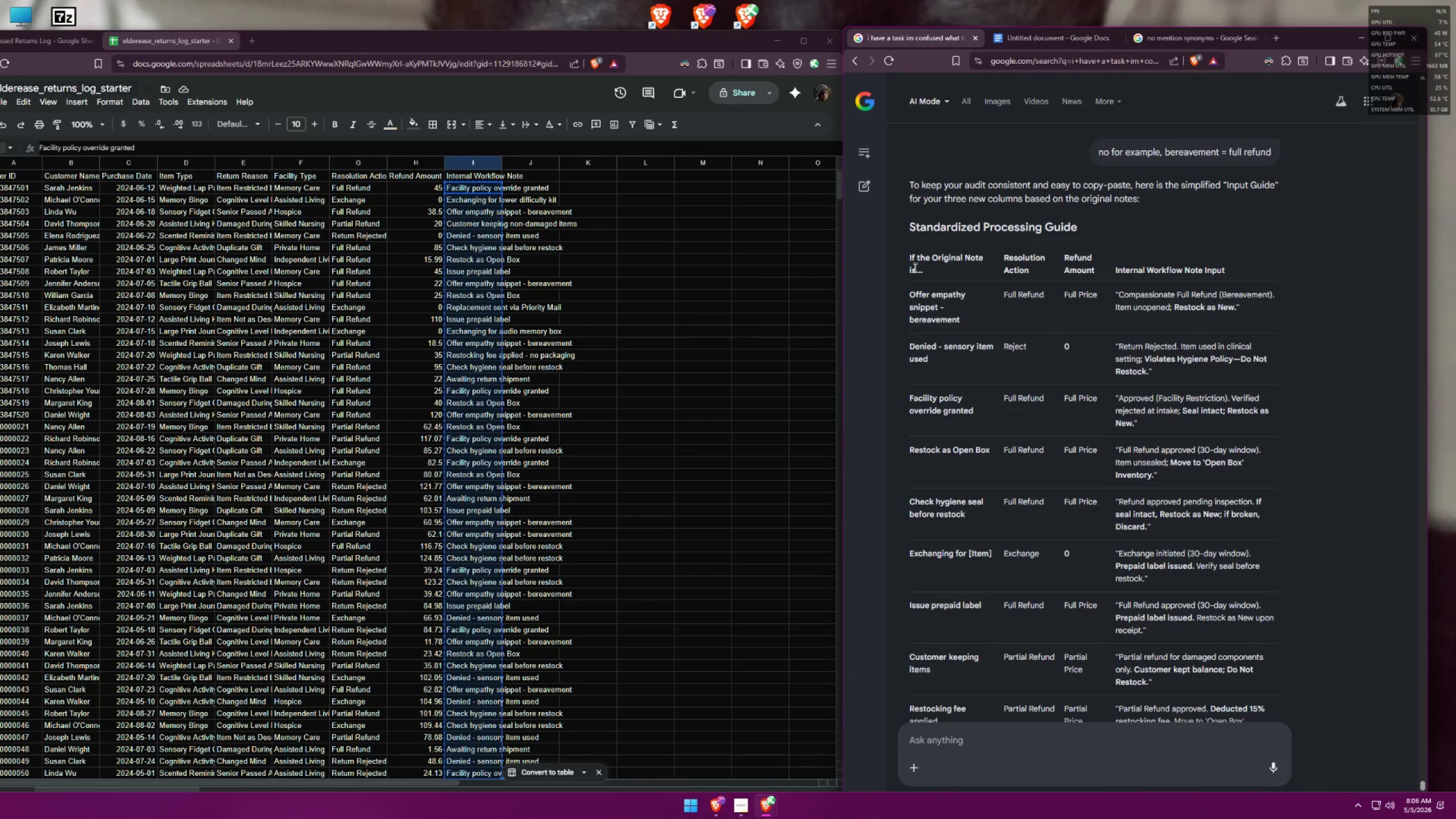 
left_click_drag(start_coordinate=[905, 220], to_coordinate=[1140, 678])
 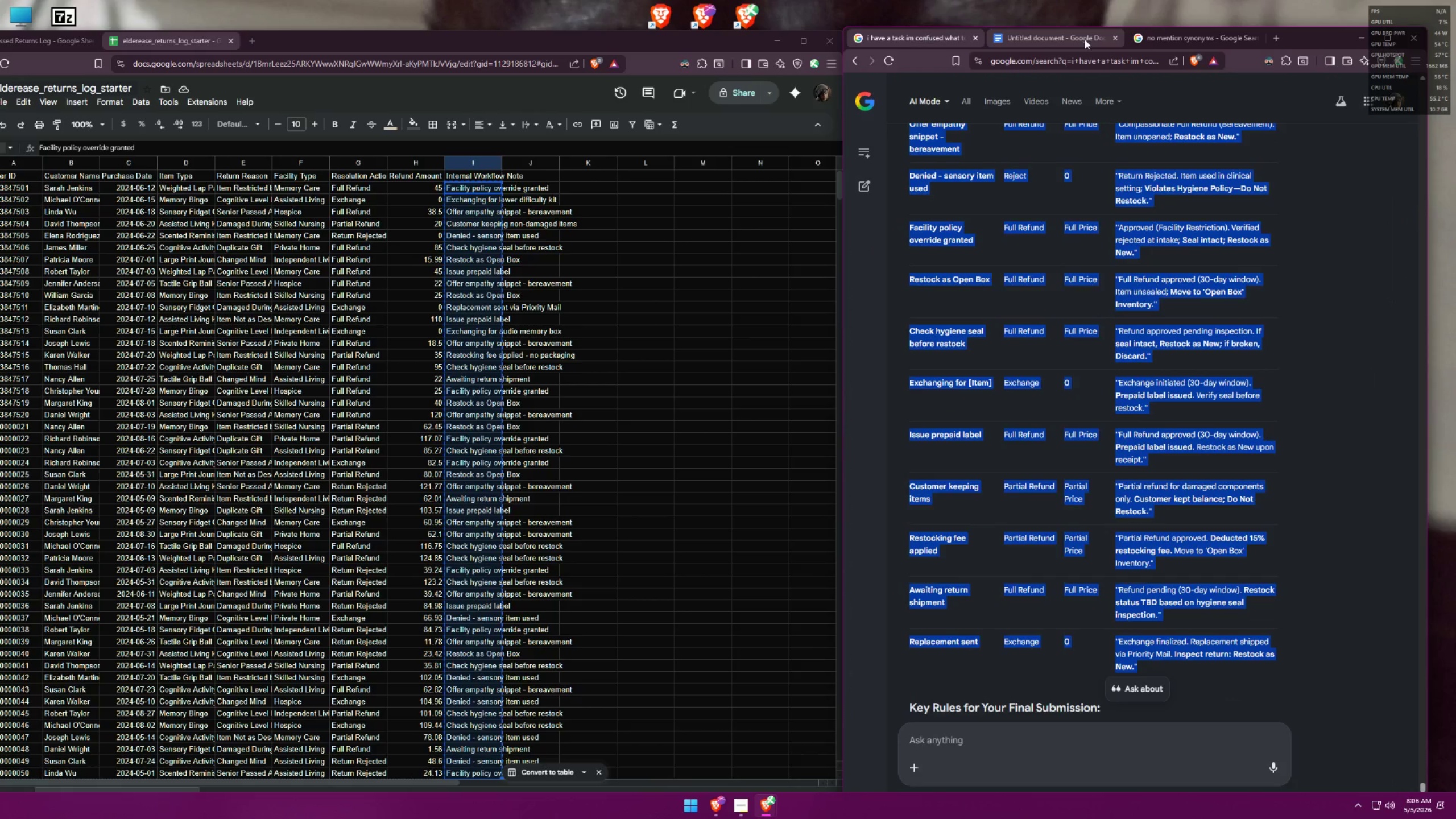 
scroll: coordinate [1179, 442], scroll_direction: down, amount: 3.0
 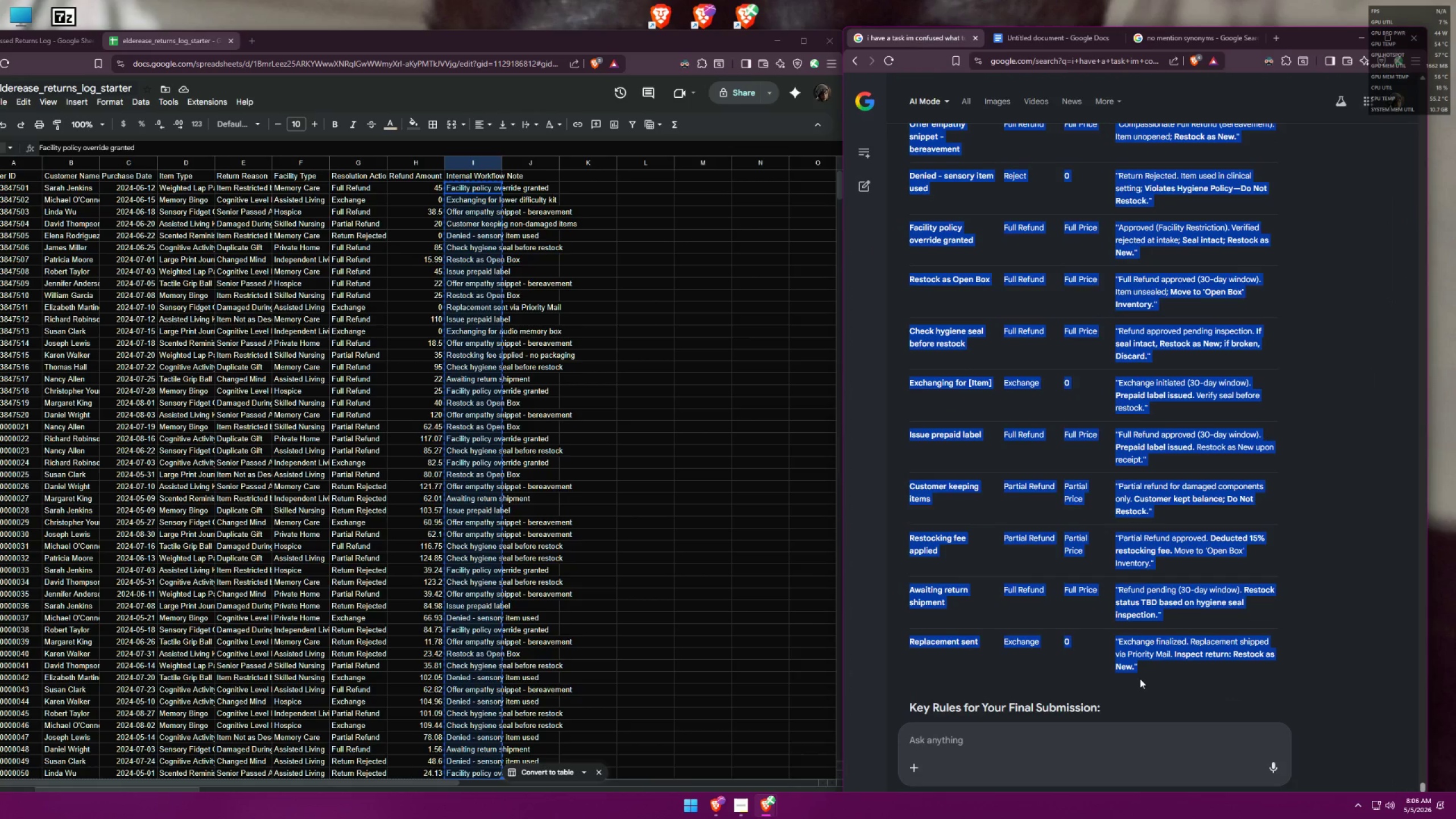 
key(Control+ControlLeft)
 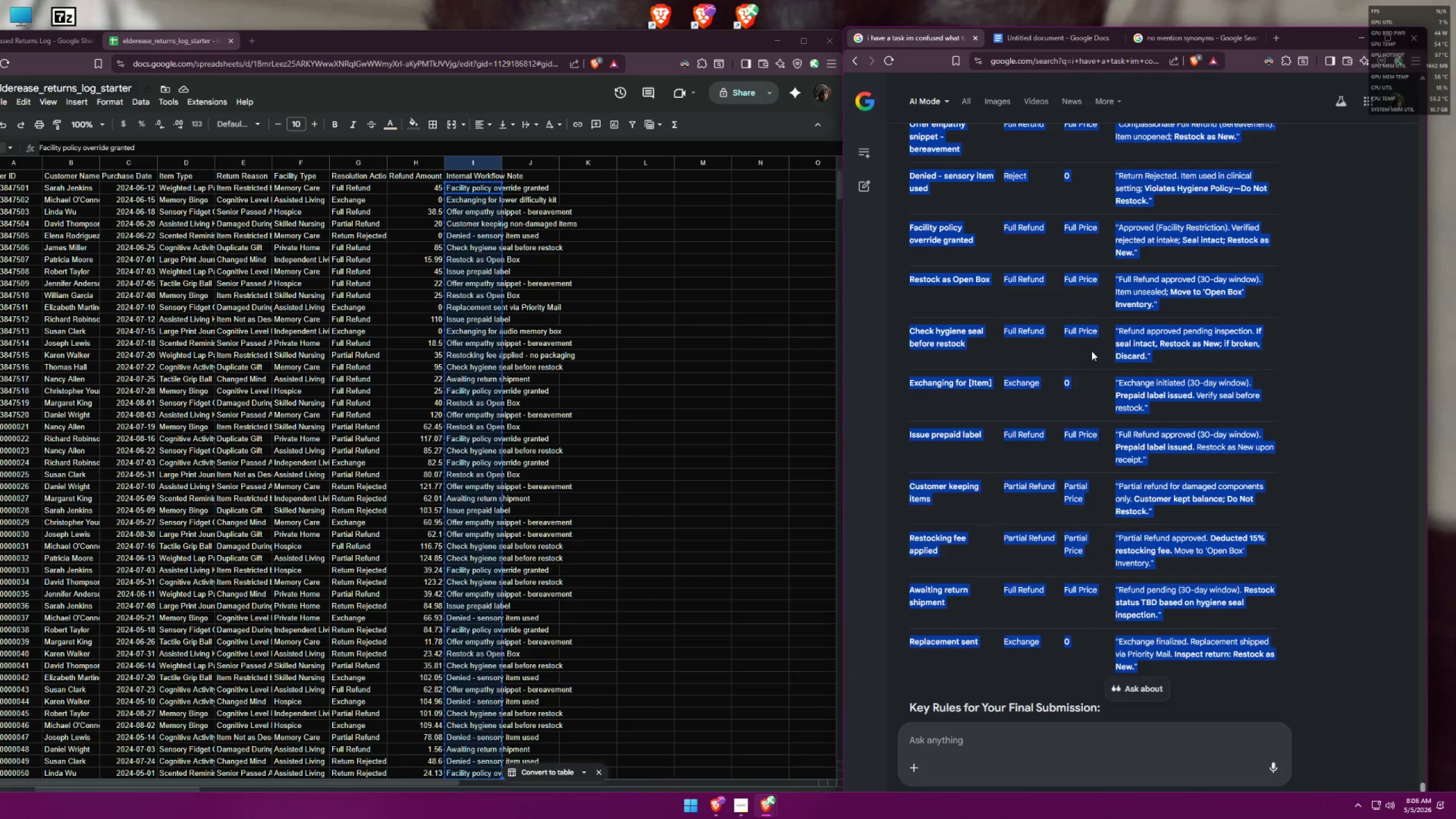 
key(Control+C)
 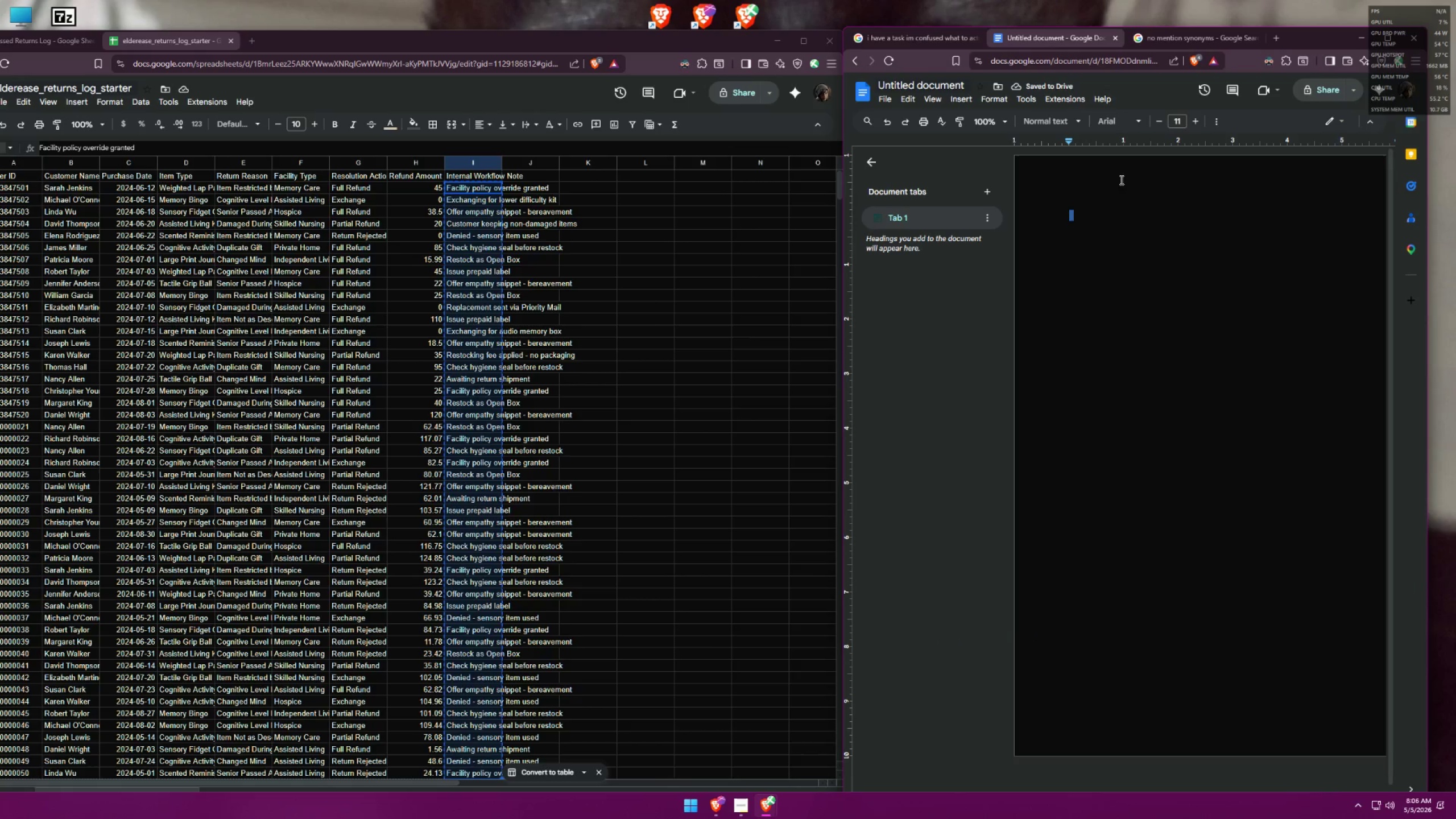 
left_click([1107, 212])
 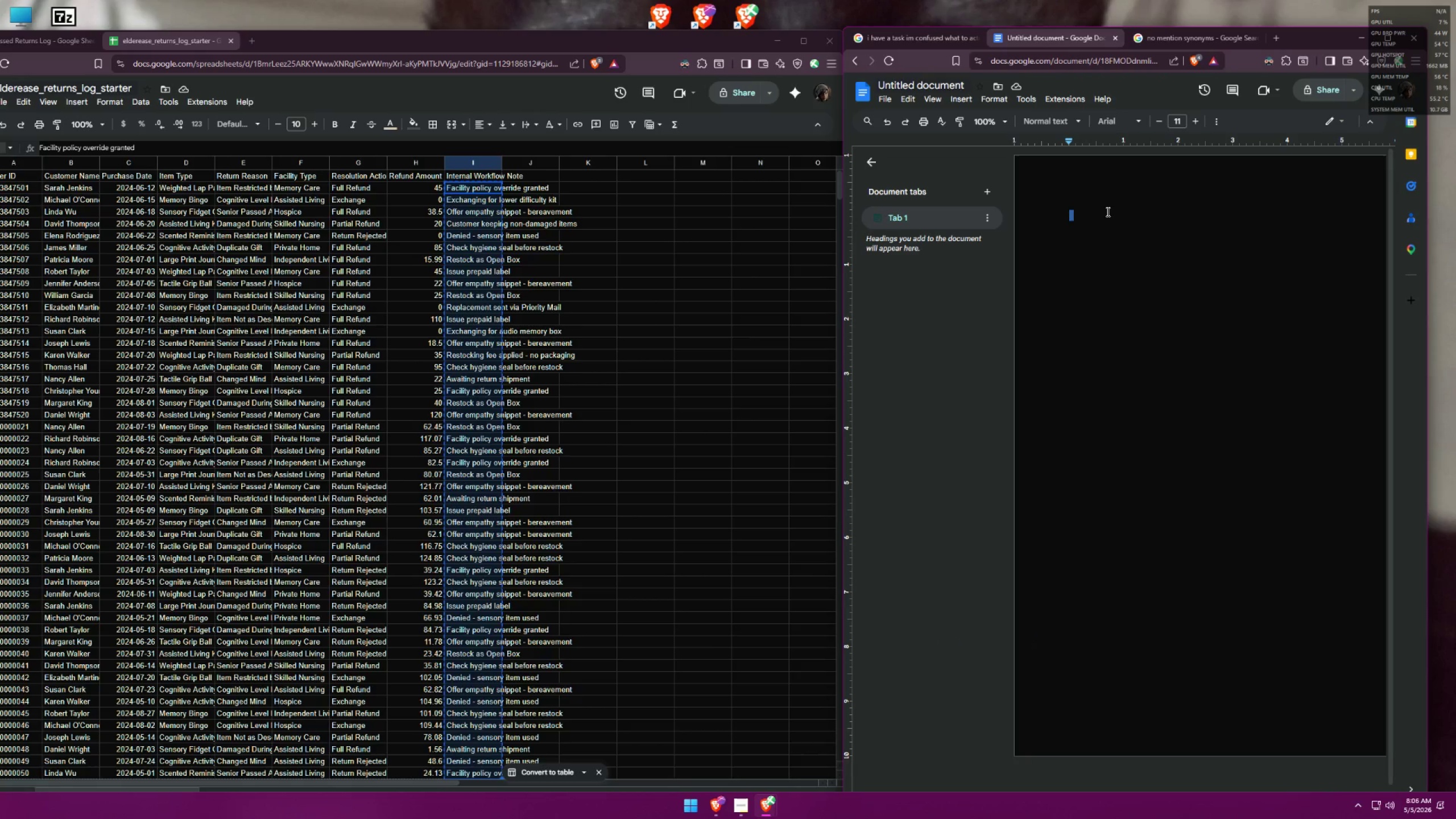 
key(Control+V)
 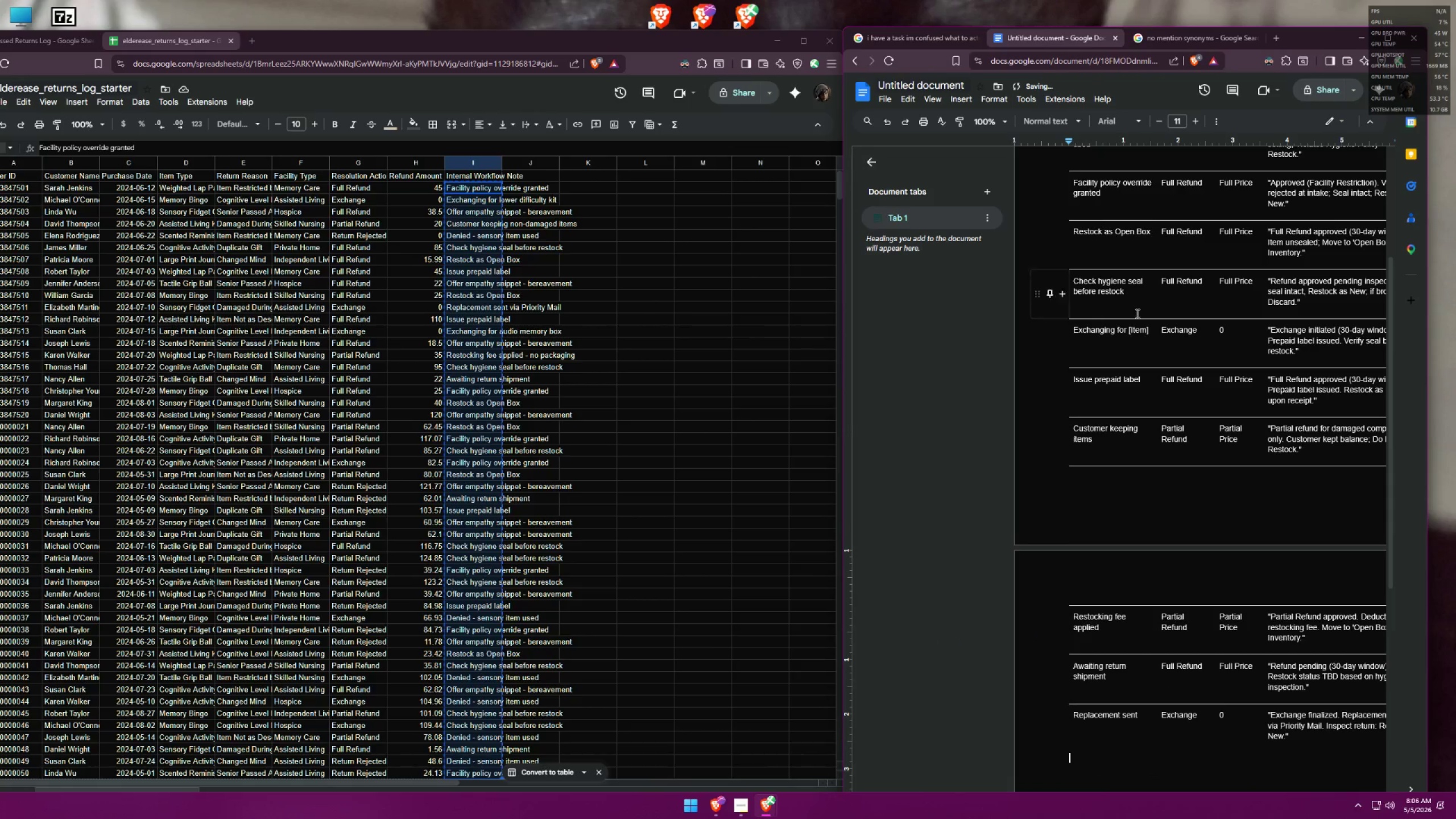 
scroll: coordinate [1150, 342], scroll_direction: up, amount: 4.0
 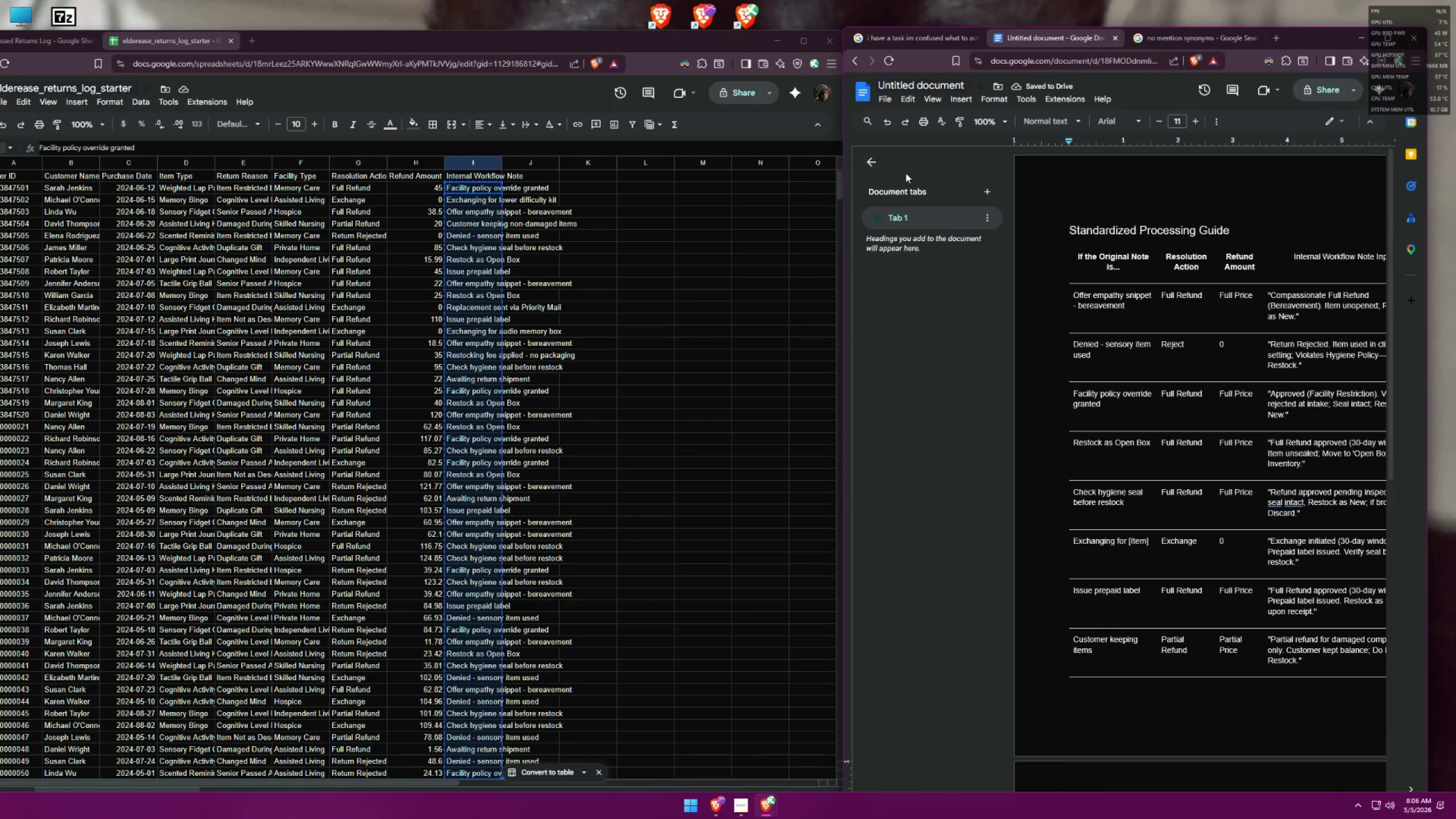 
double_click([873, 164])
 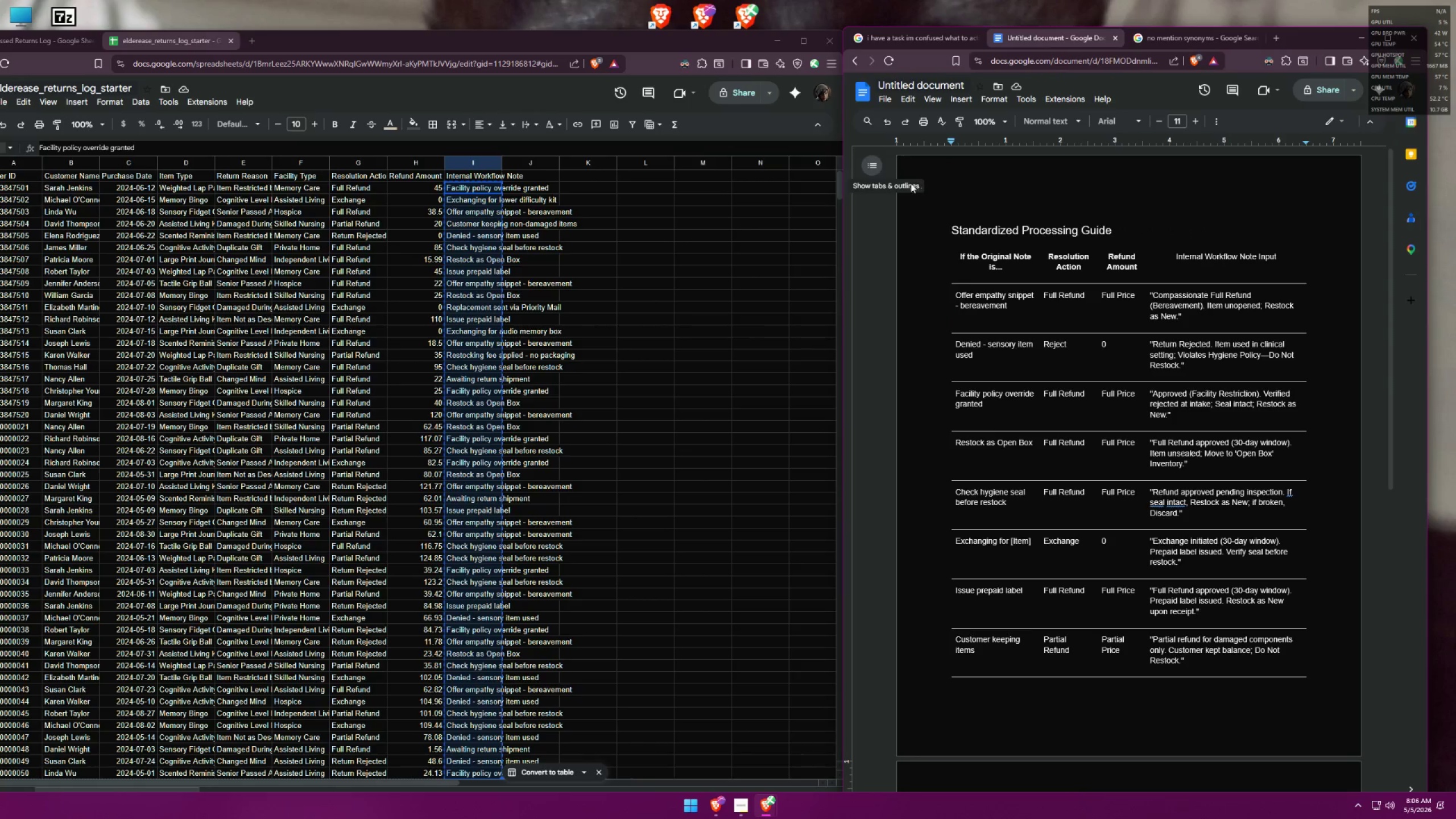 
scroll: coordinate [555, 306], scroll_direction: up, amount: 6.0
 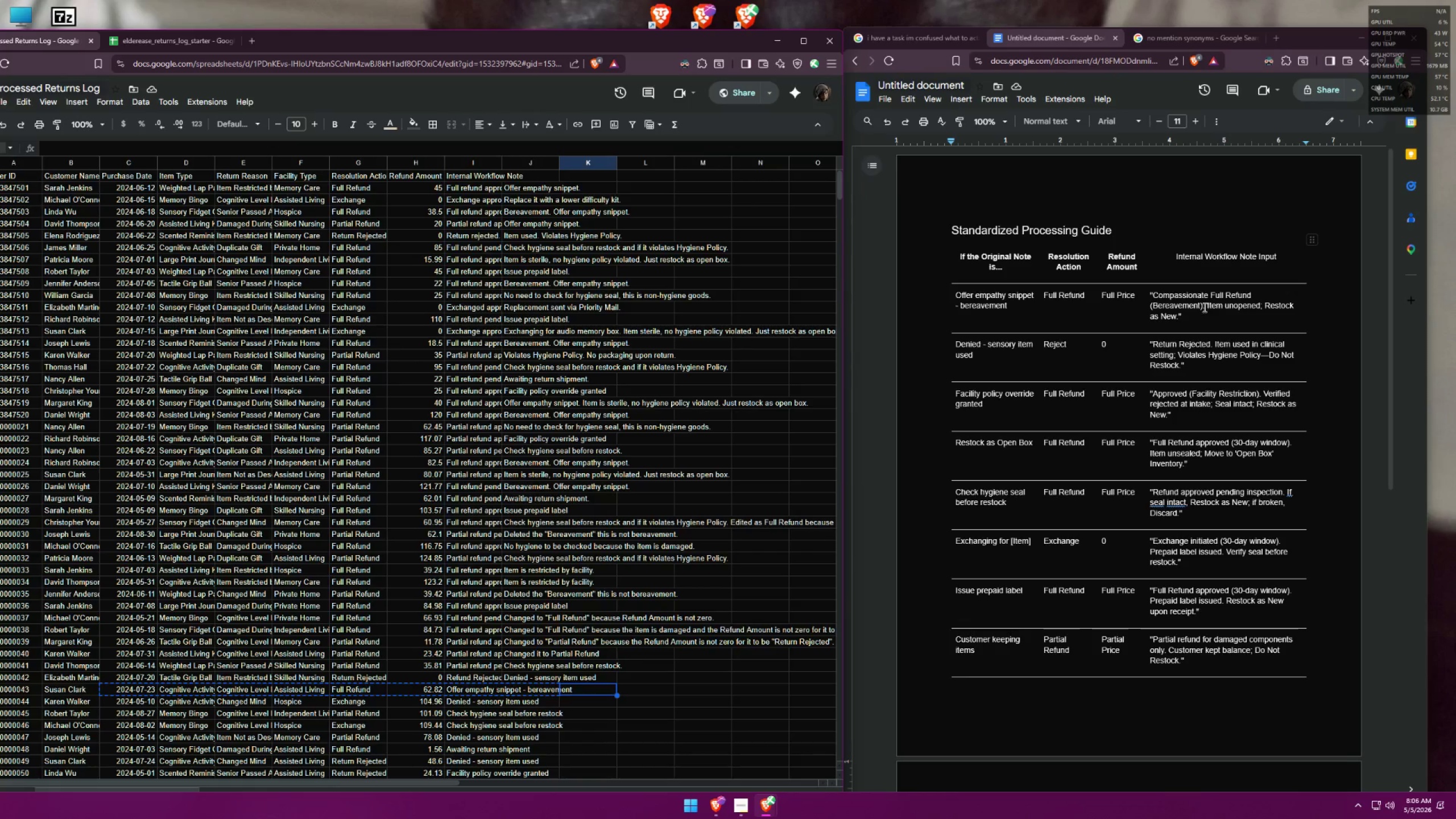 
wait(7.22)
 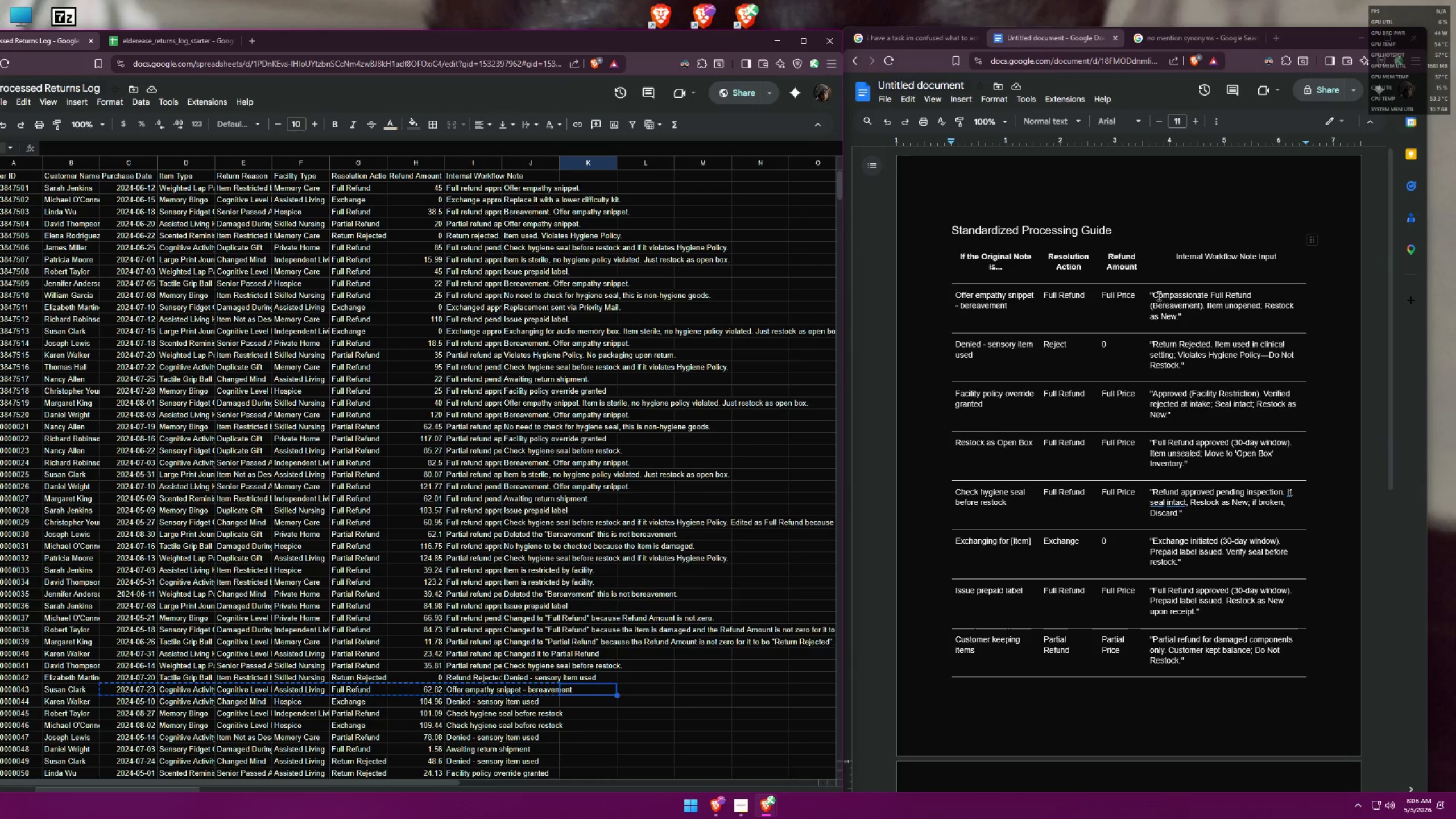 
double_click([453, 187])
 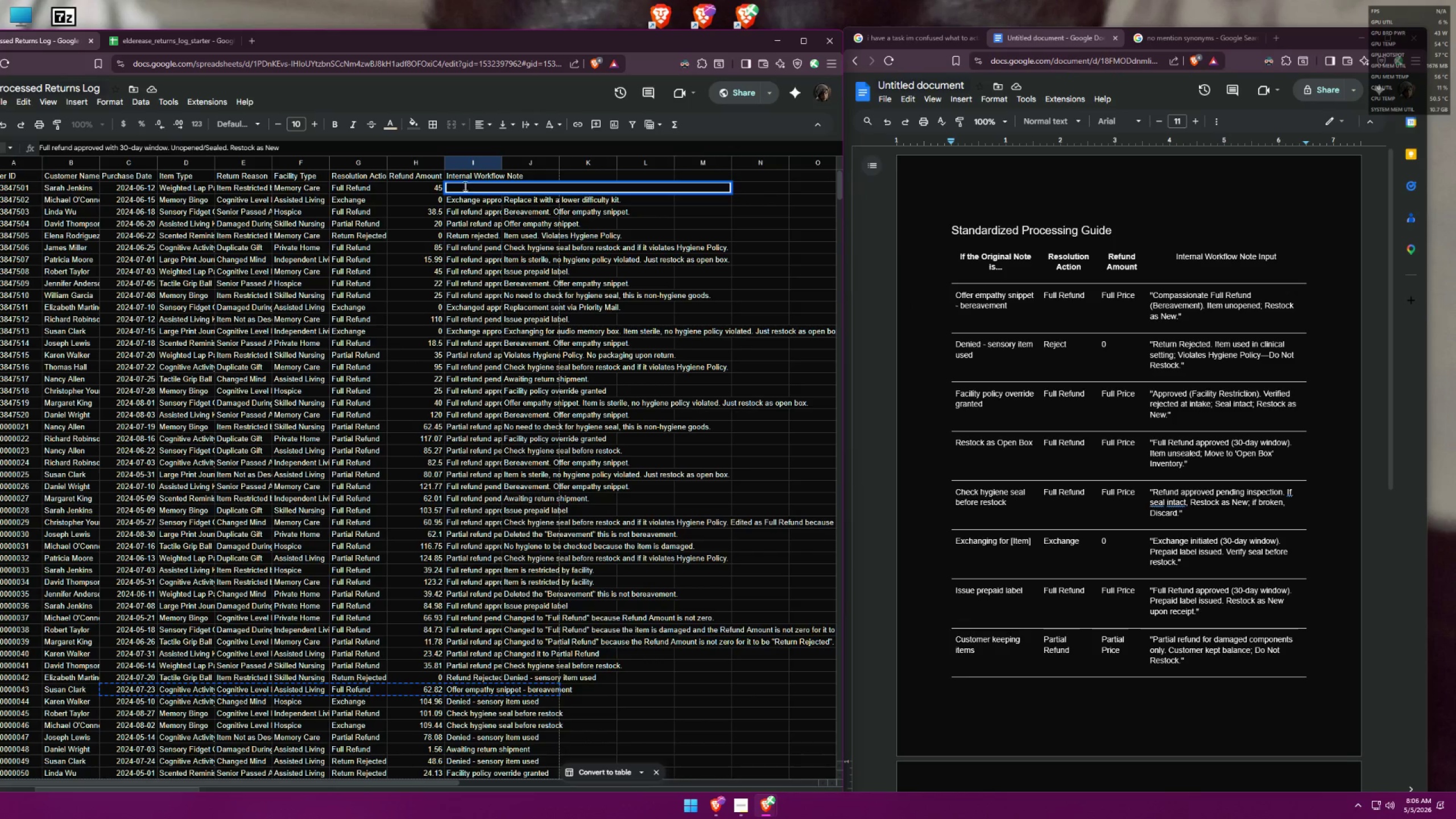 
left_click([520, 222])
 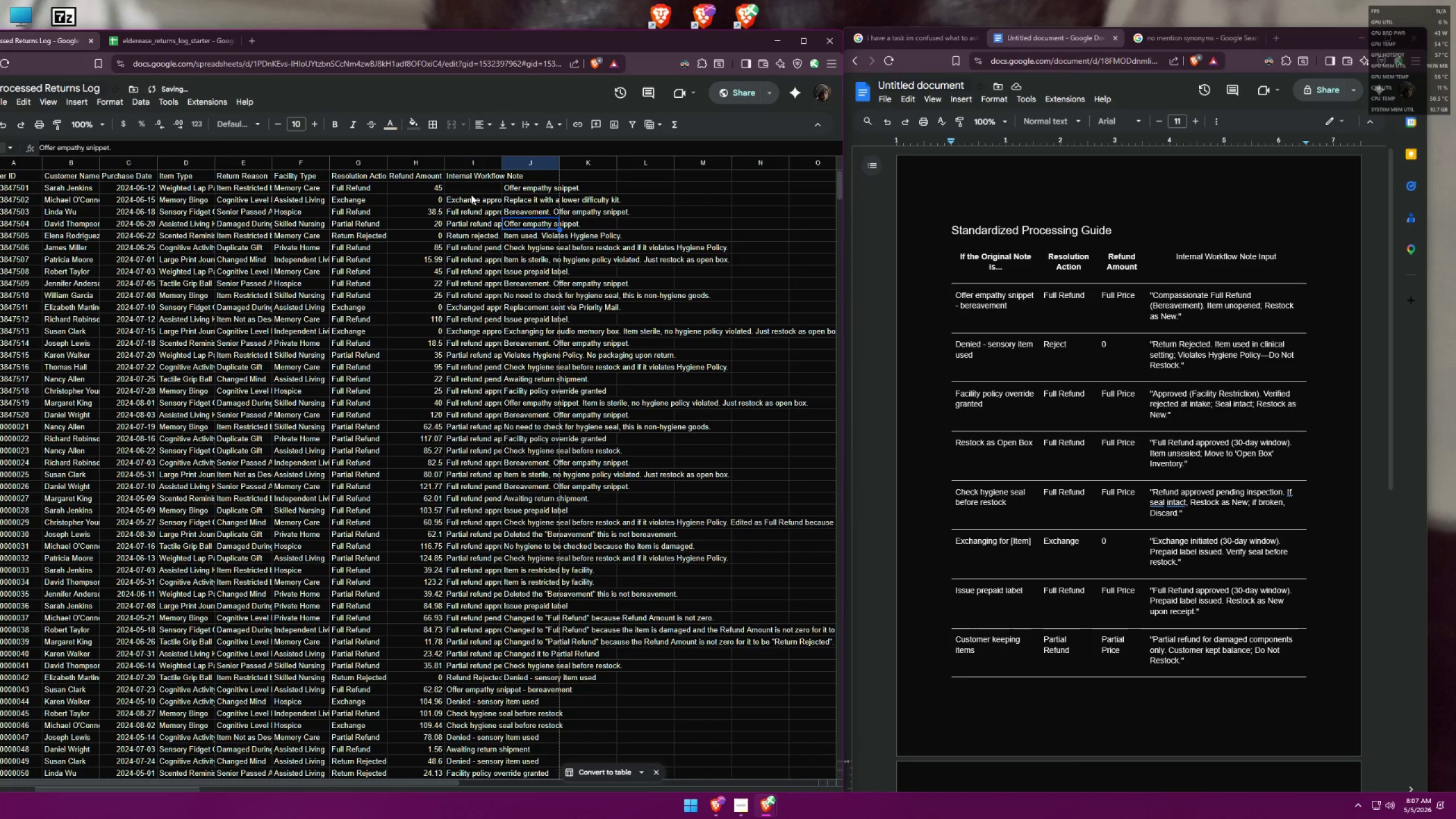 
key(Control+Z)
 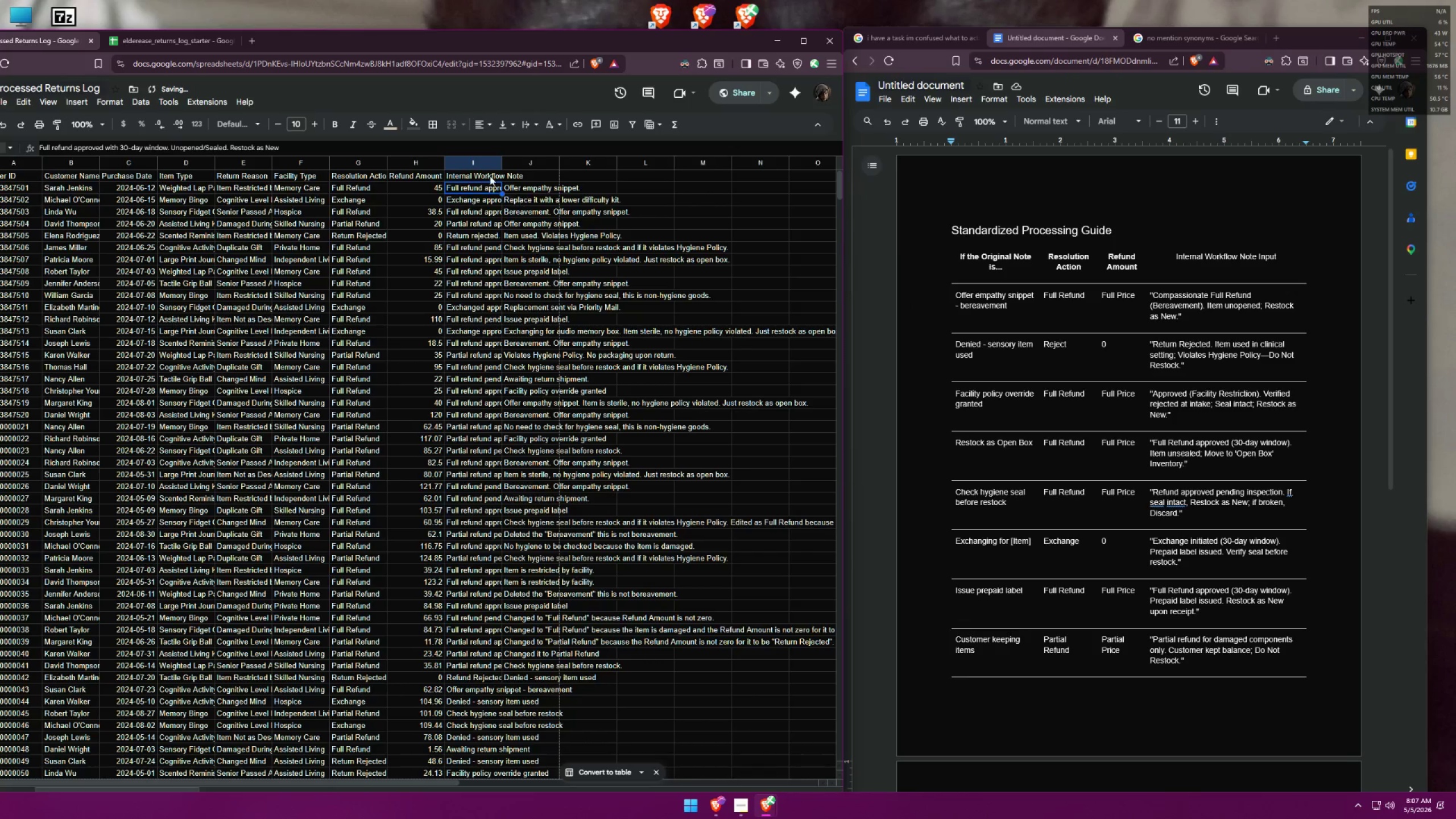 
scroll: coordinate [477, 179], scroll_direction: up, amount: 2.0
 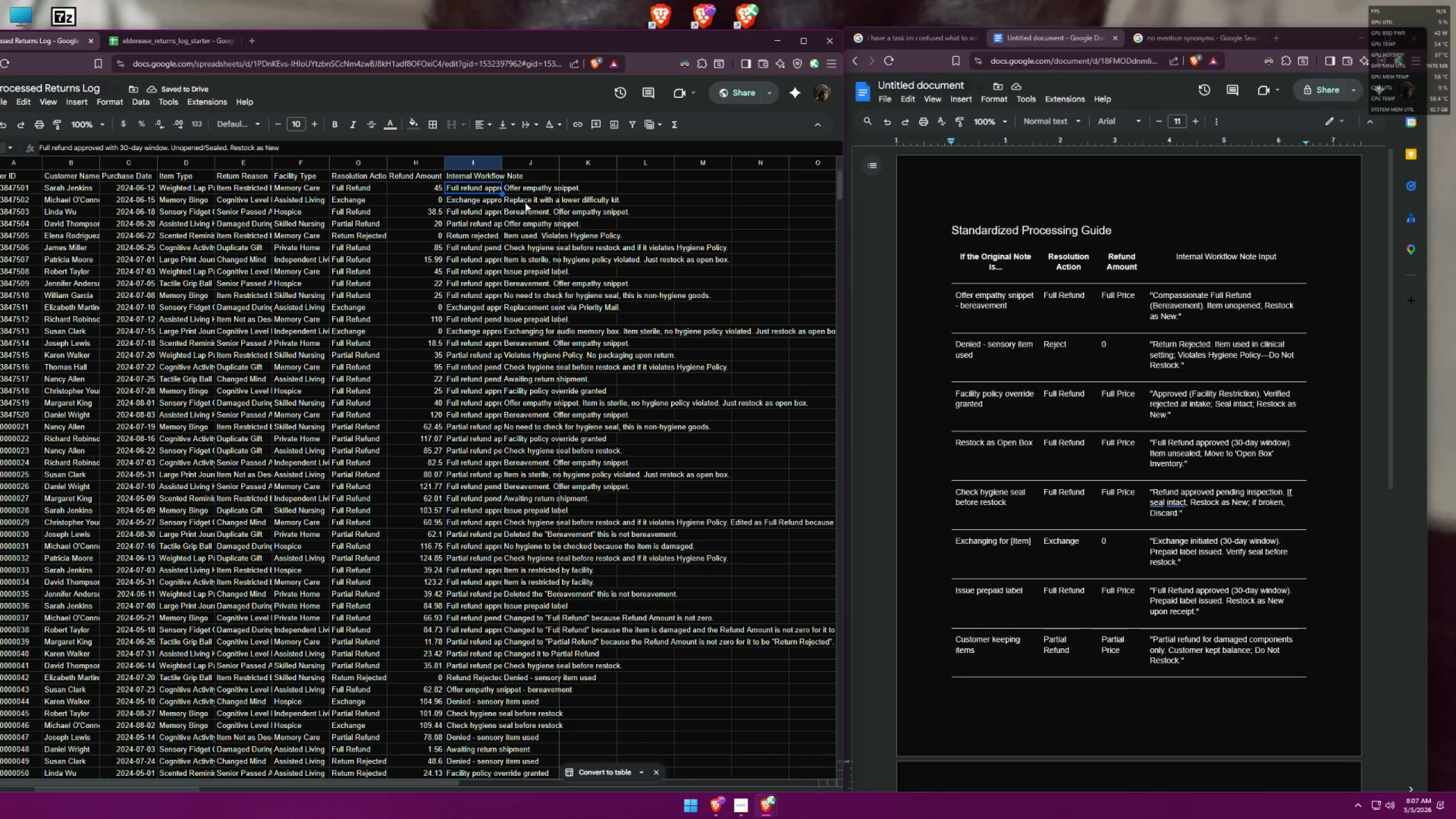 
left_click([1202, 307])
 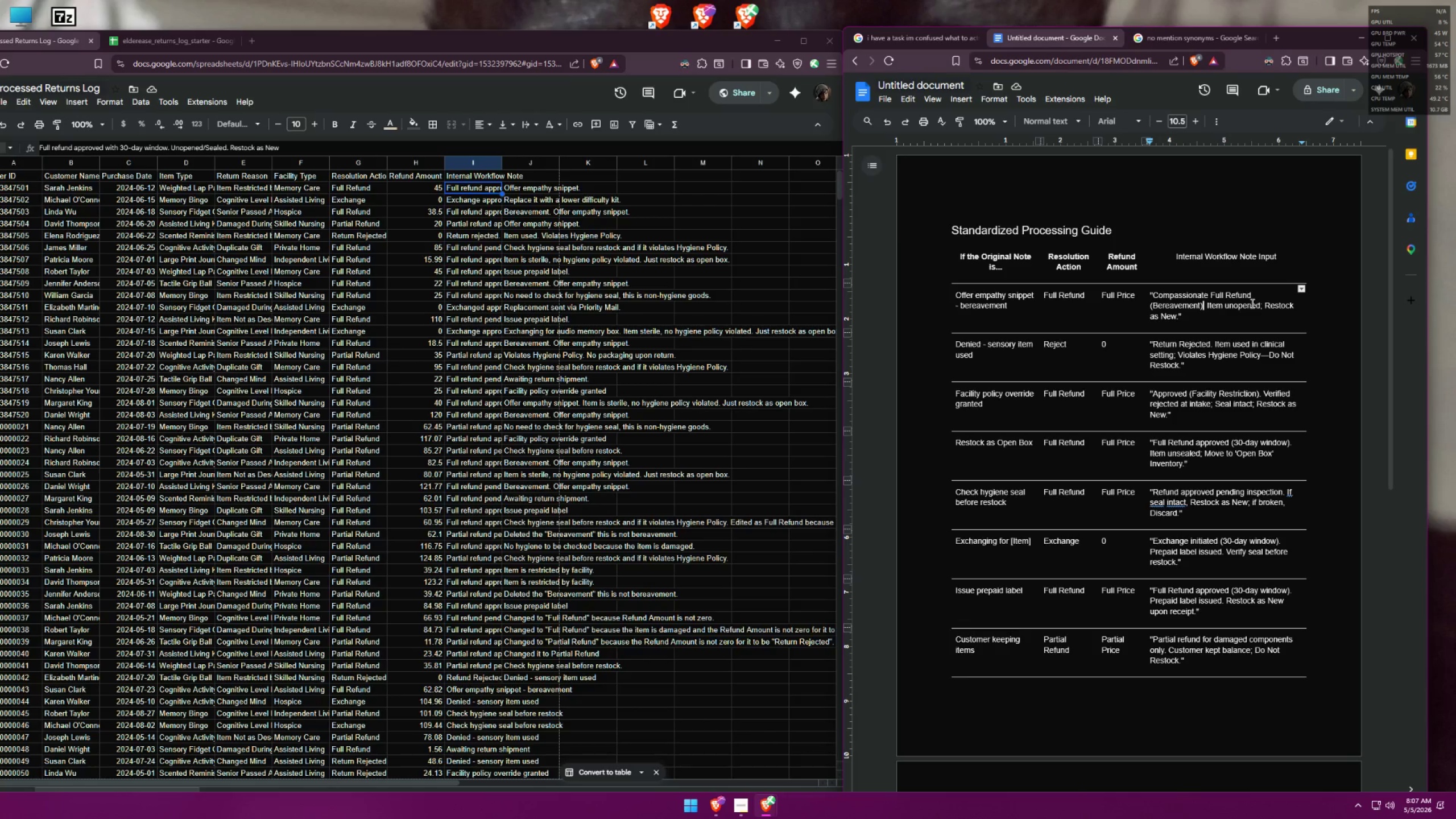 
type(w)
key(Backspace)
type( with 30-day window)
 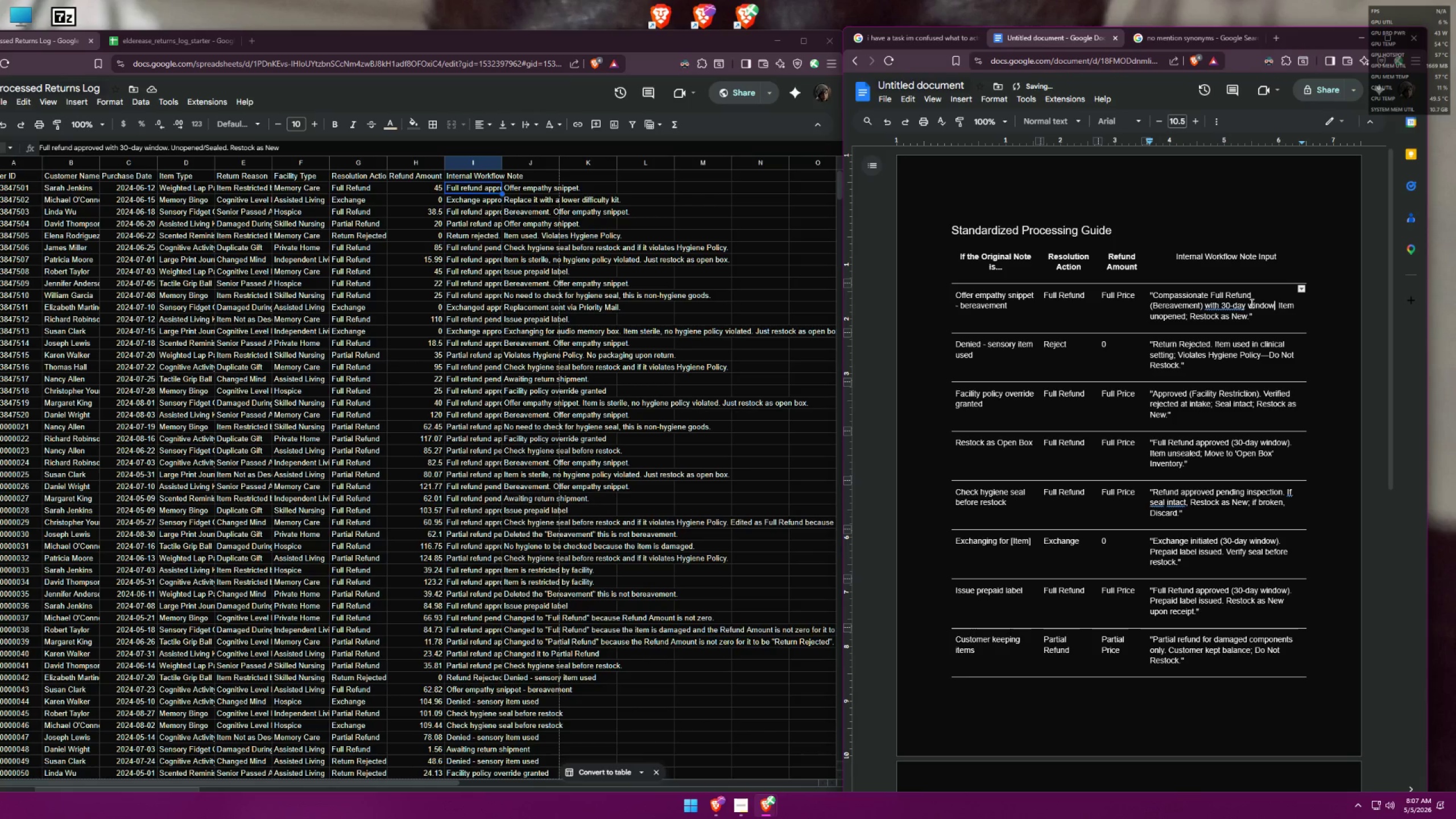 
left_click([1211, 308])
 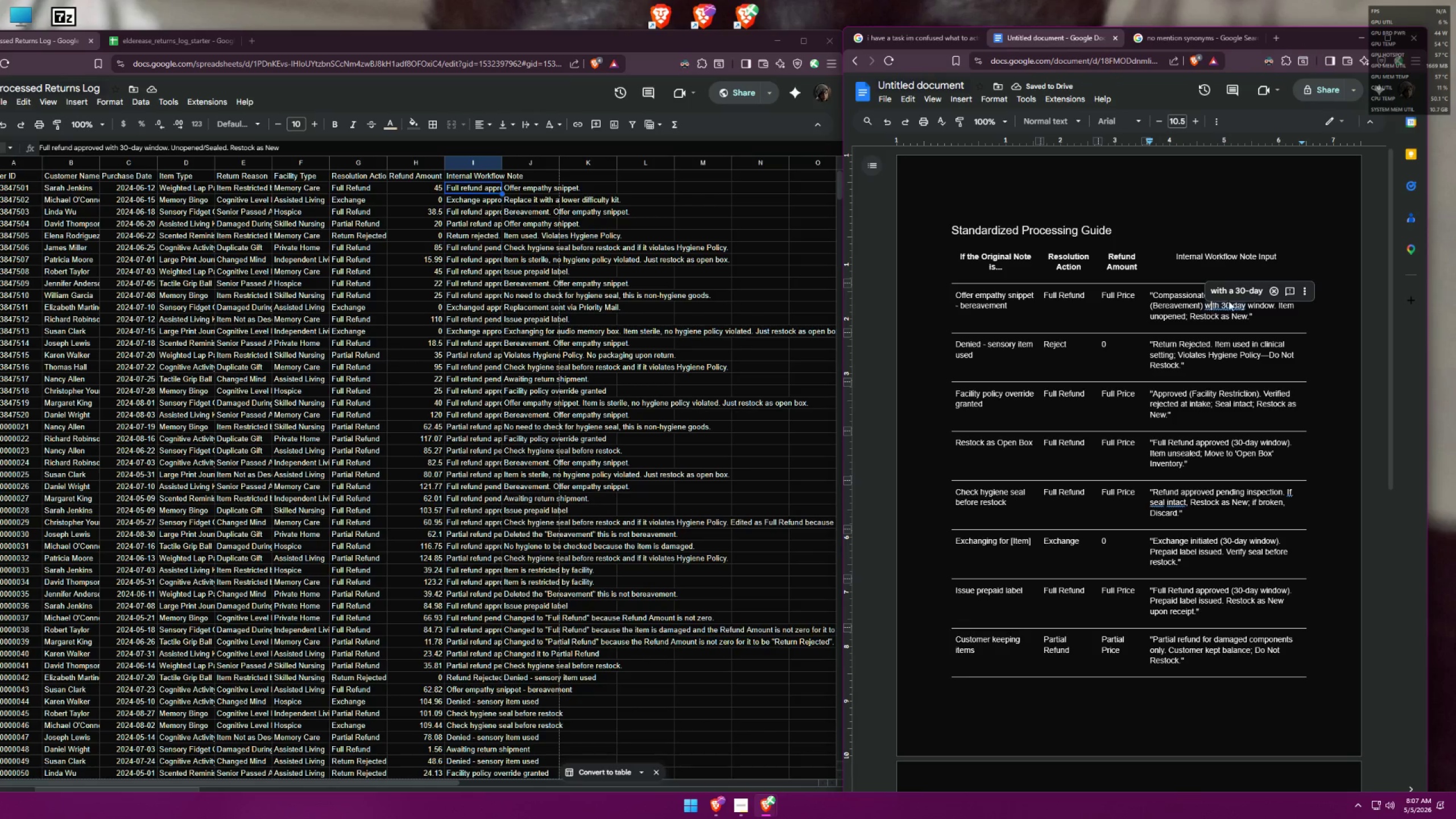 
left_click([1234, 292])
 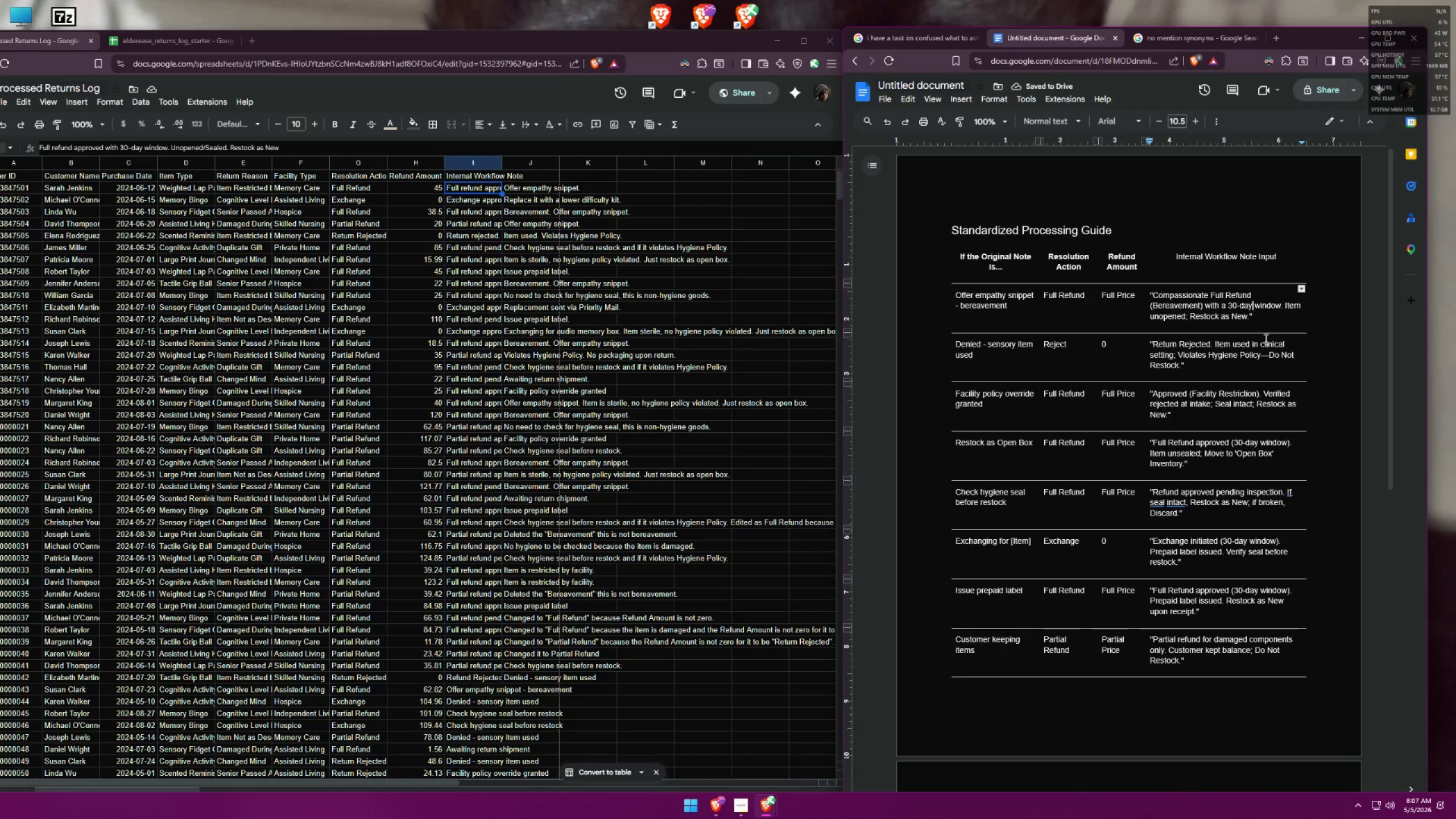 
wait(9.41)
 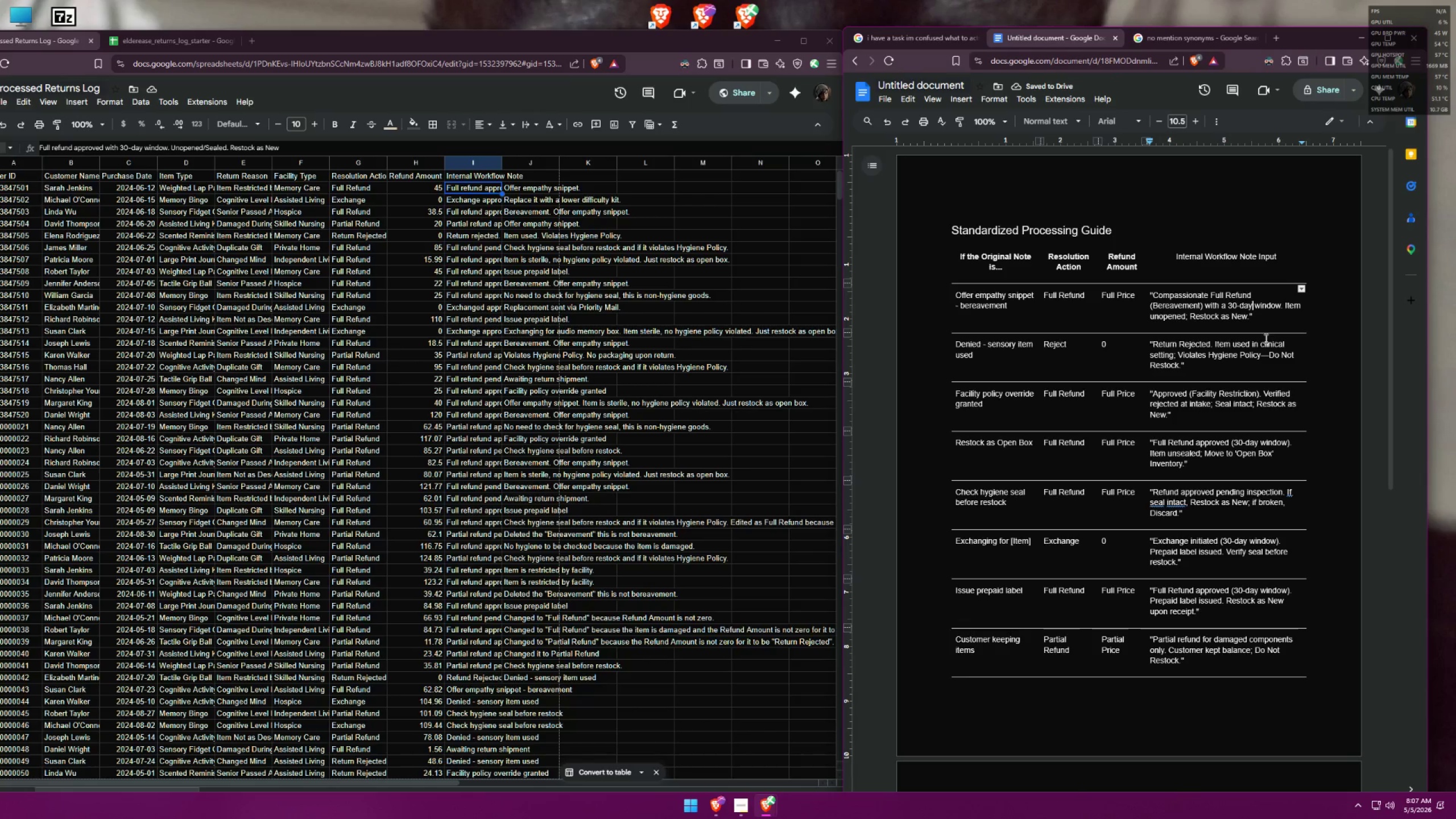 
left_click_drag(start_coordinate=[171, 148], to_coordinate=[291, 143])
 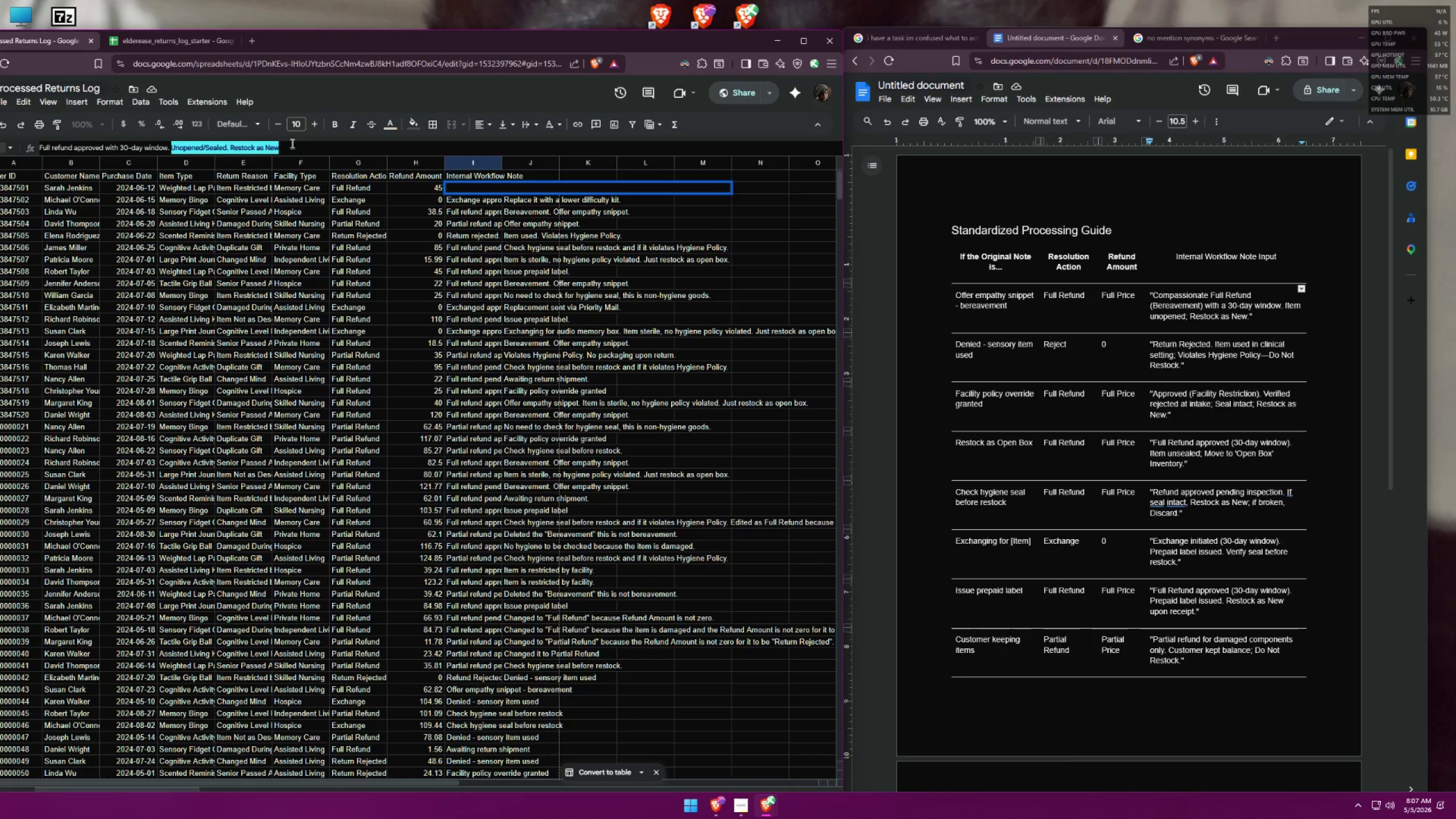 
key(Control+ControlLeft)
 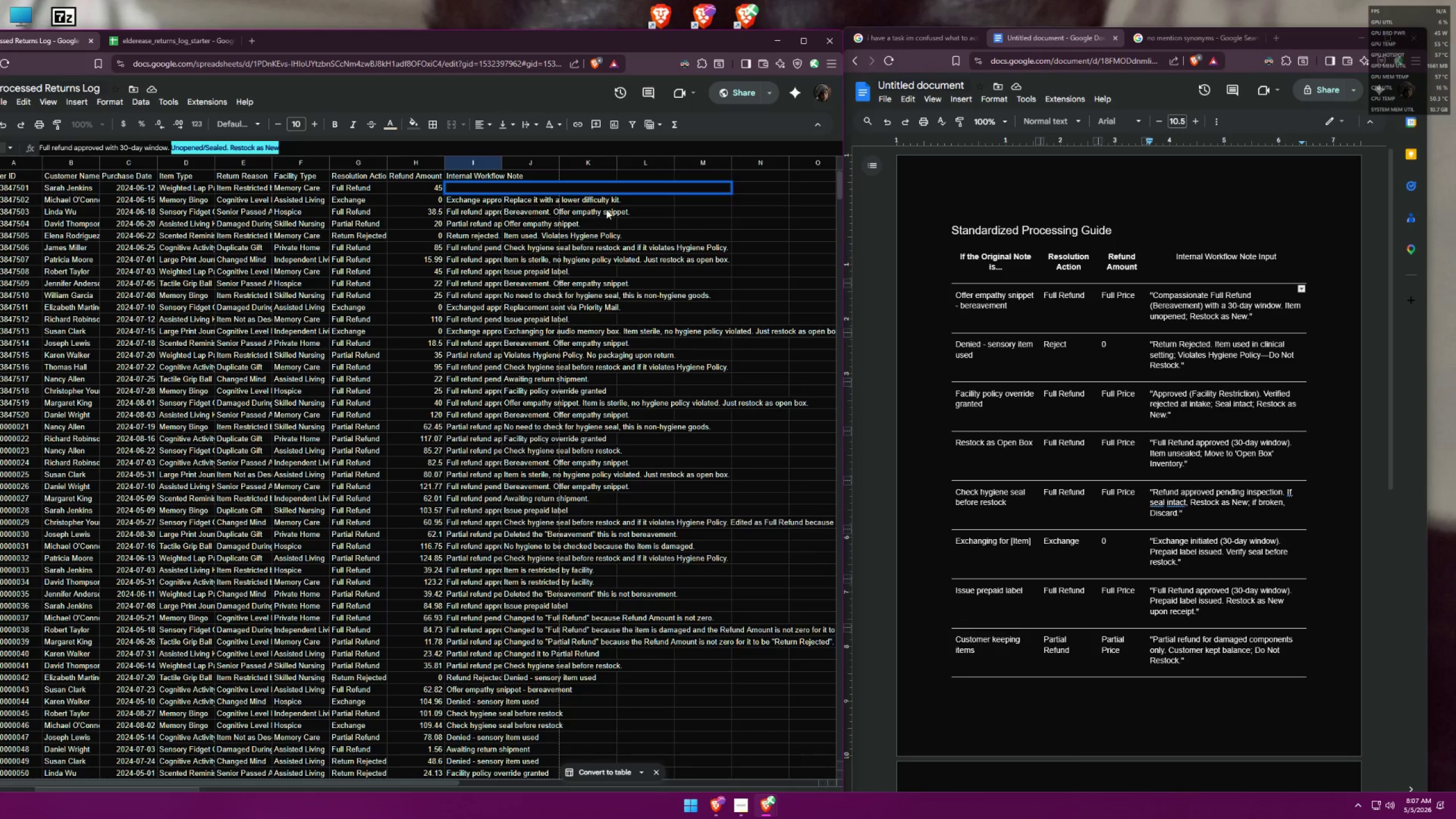 
key(Control+C)
 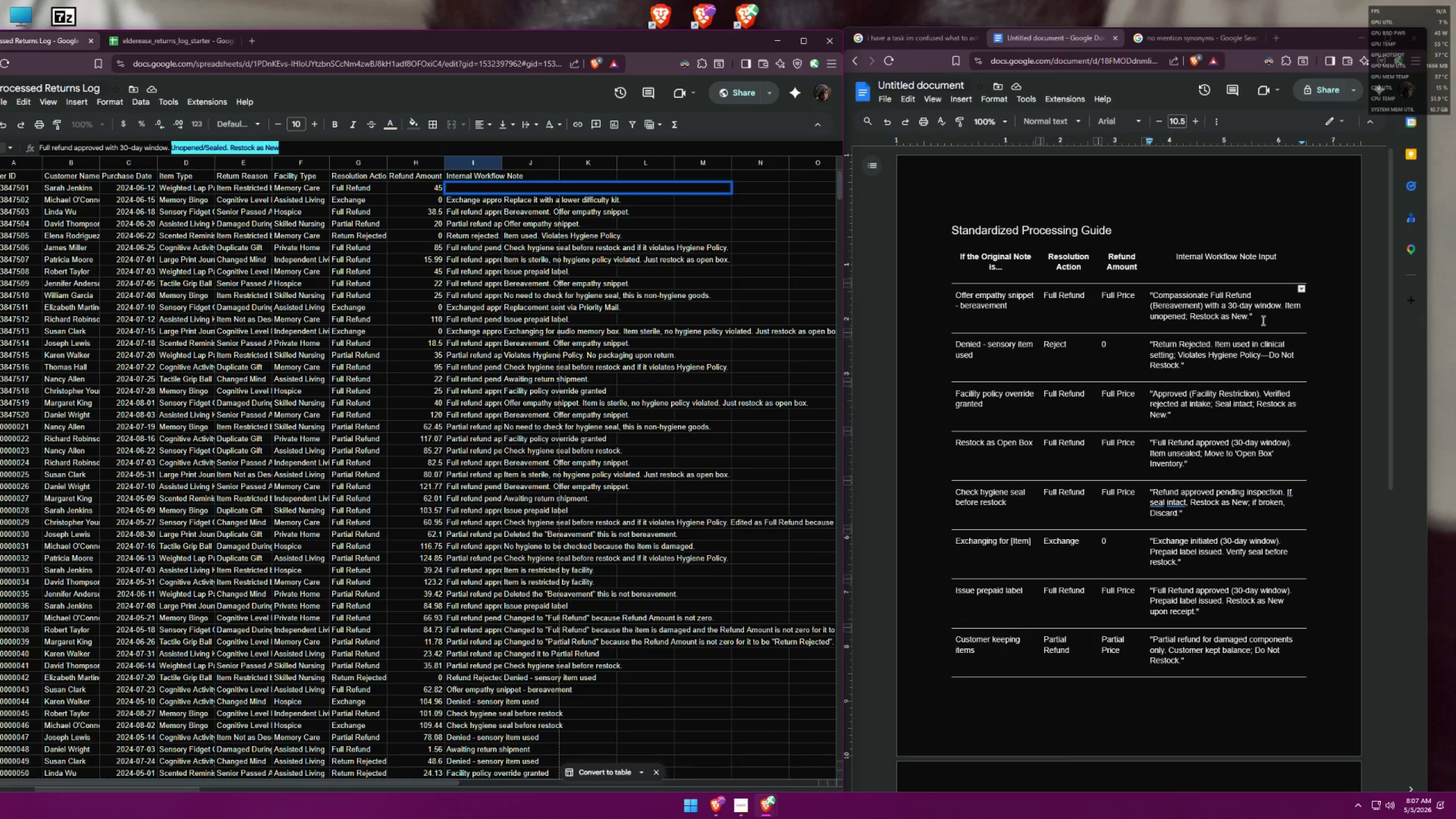 
left_click_drag(start_coordinate=[1255, 316], to_coordinate=[1147, 315])
 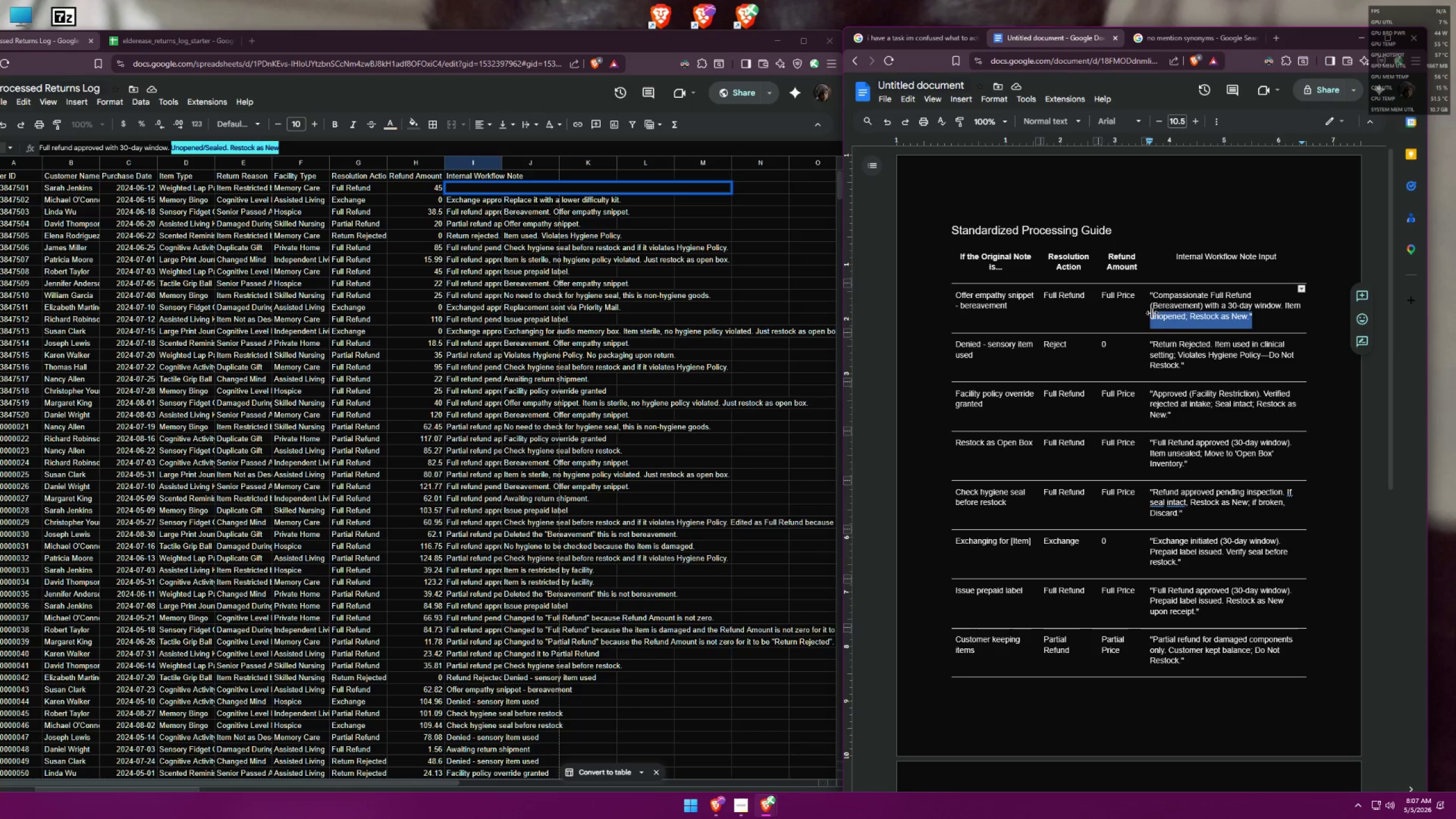 
key(Control+ControlLeft)
 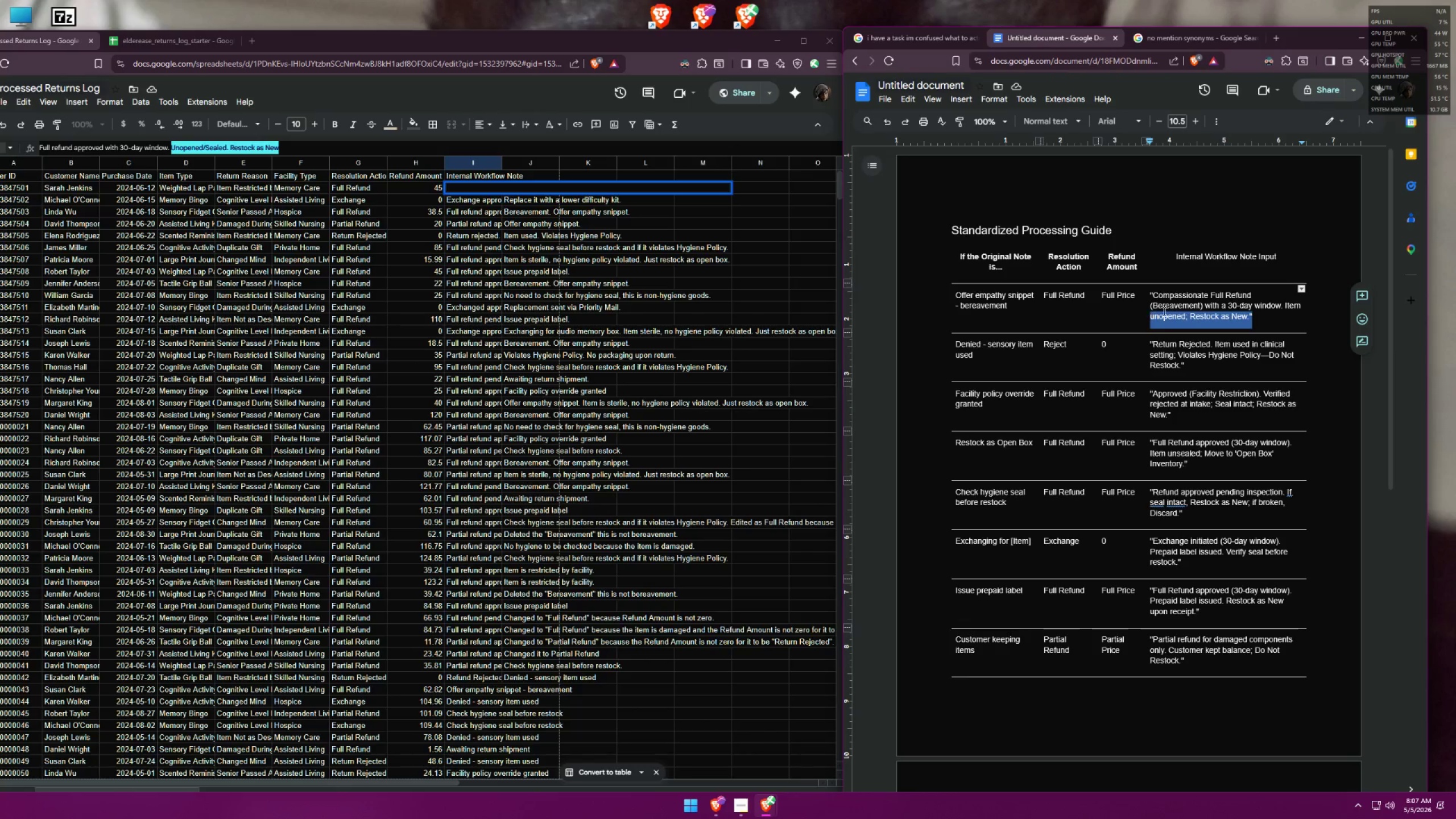 
key(Control+V)
 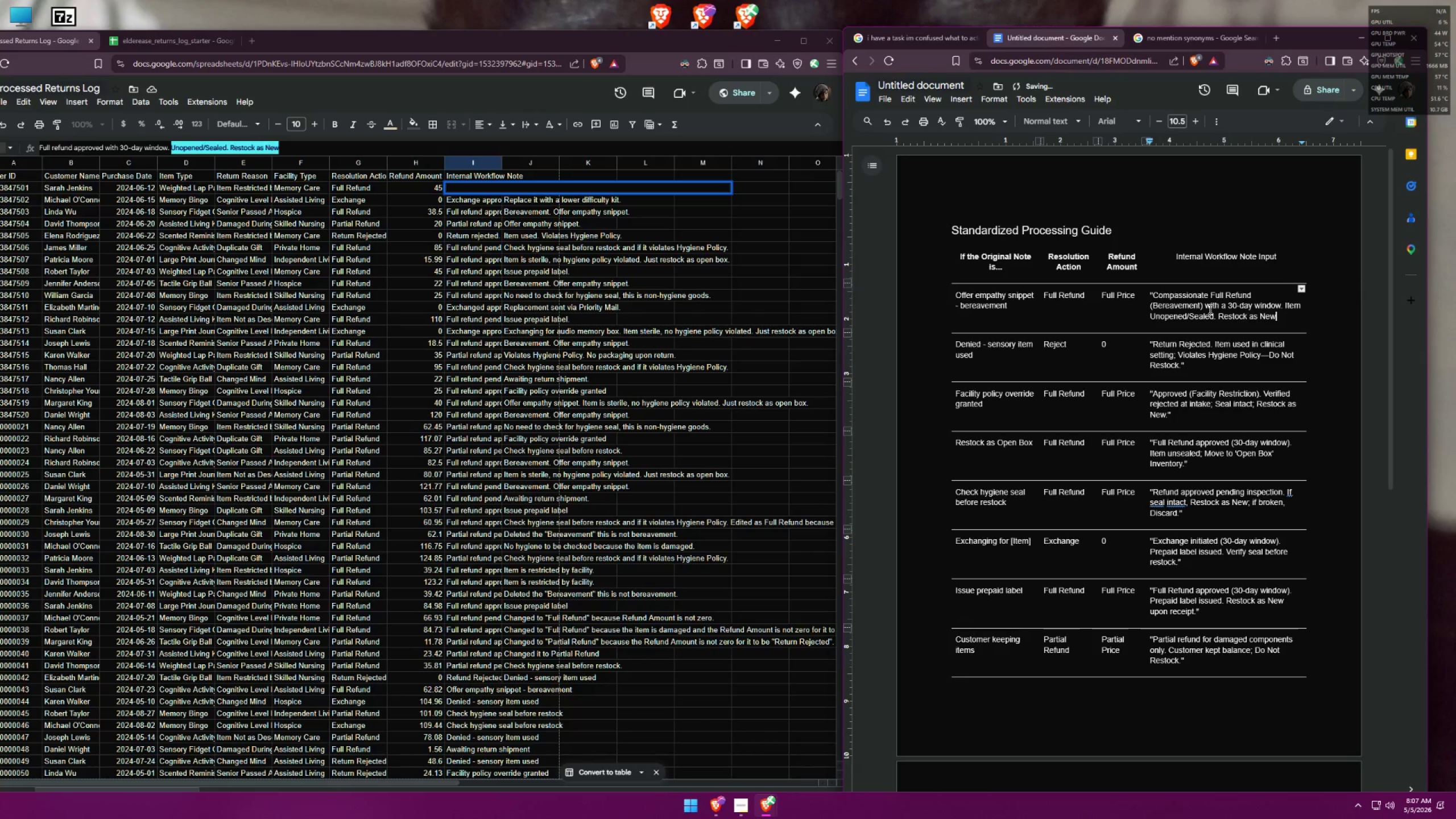 
left_click([1155, 294])
 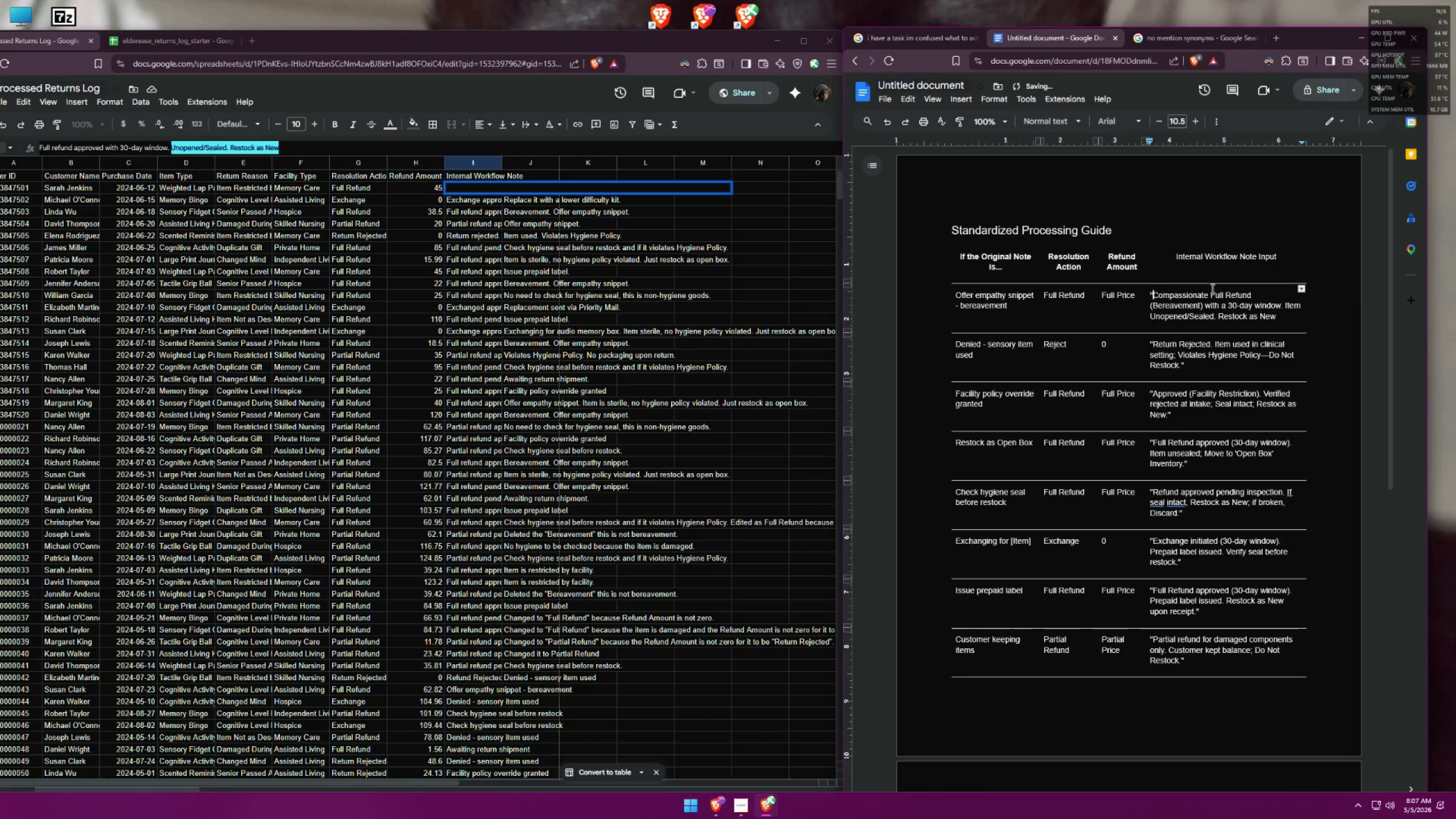 
key(Backspace)
 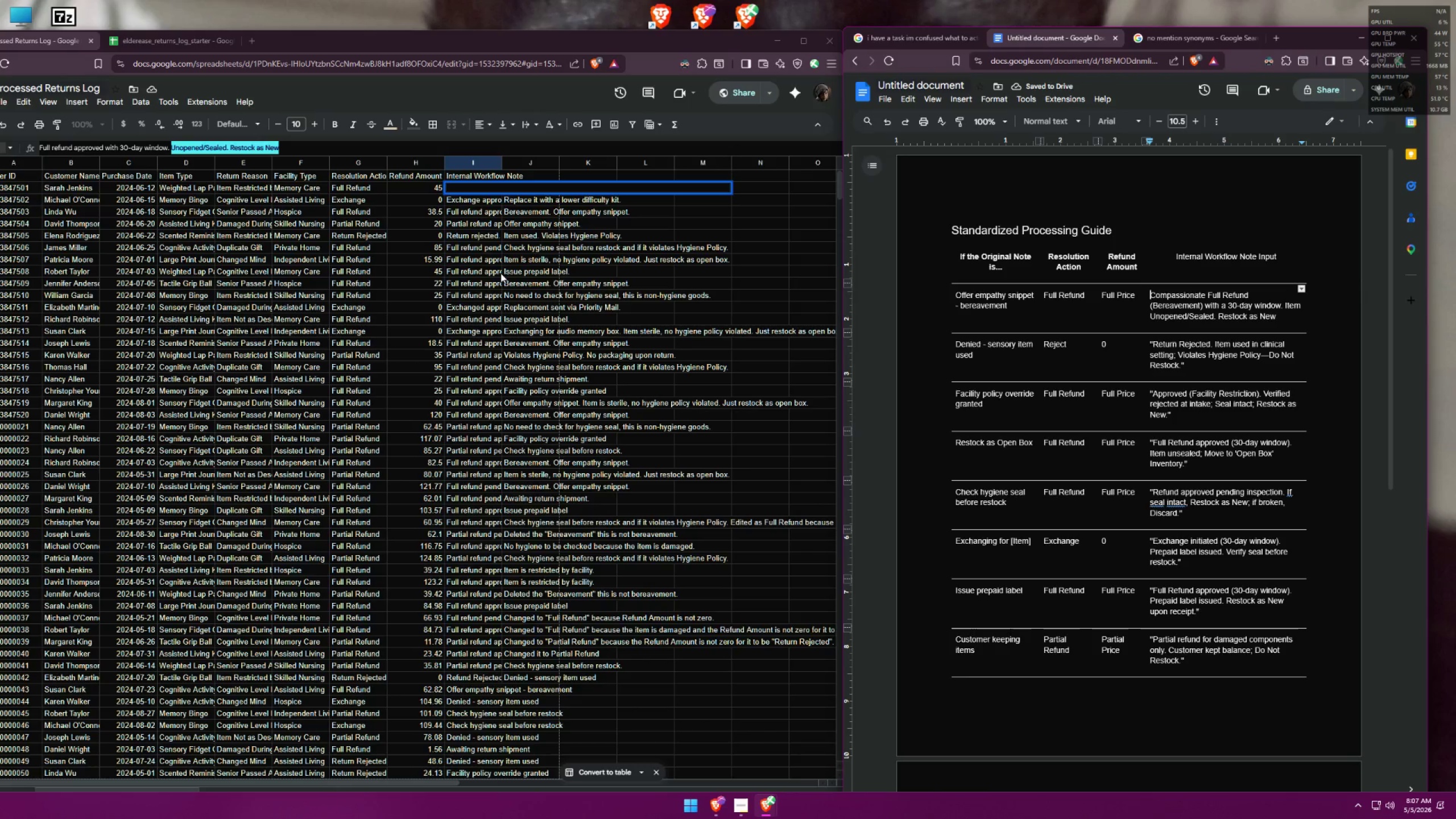 
wait(8.04)
 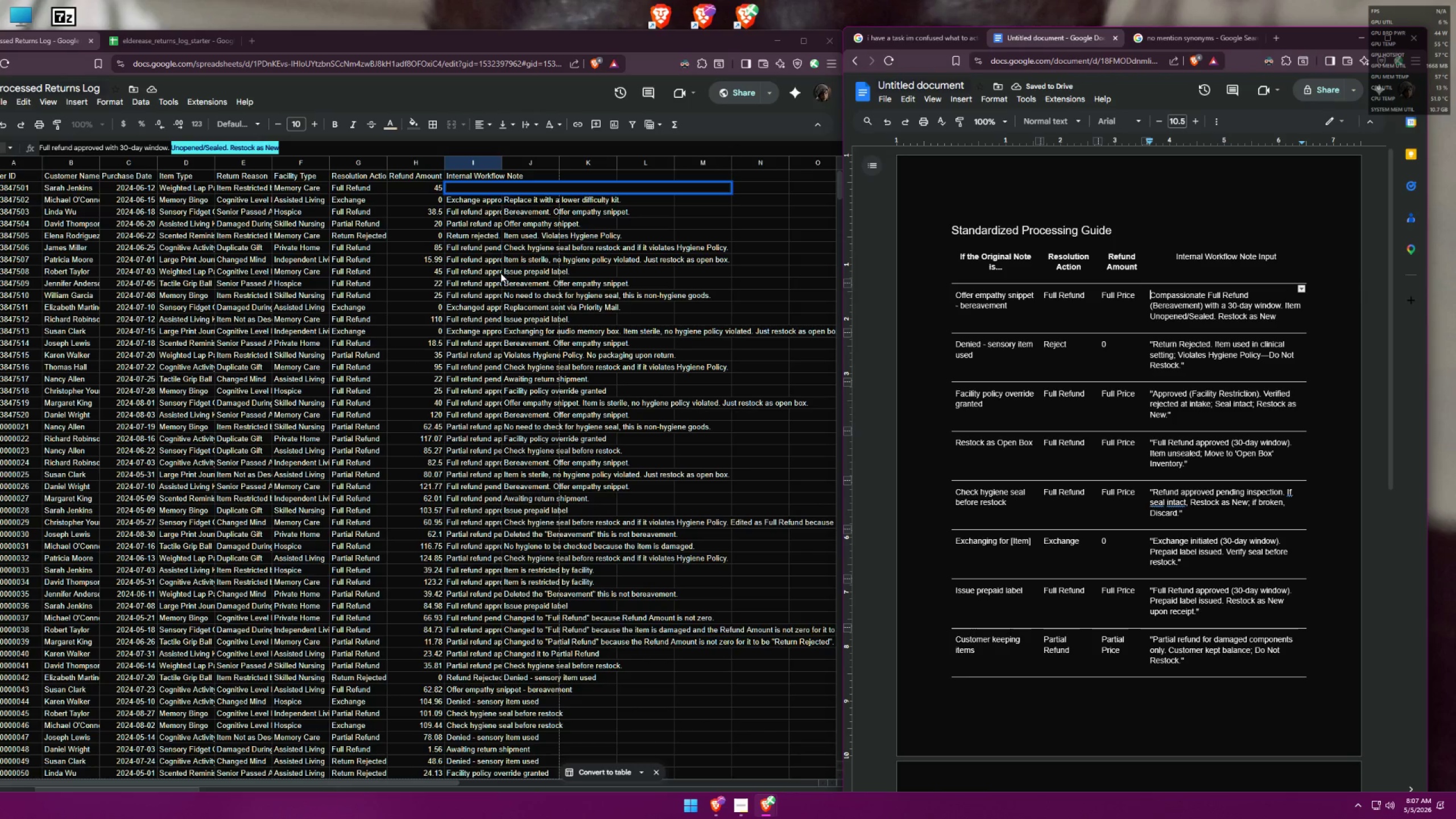 
scroll: coordinate [533, 460], scroll_direction: down, amount: 4.0
 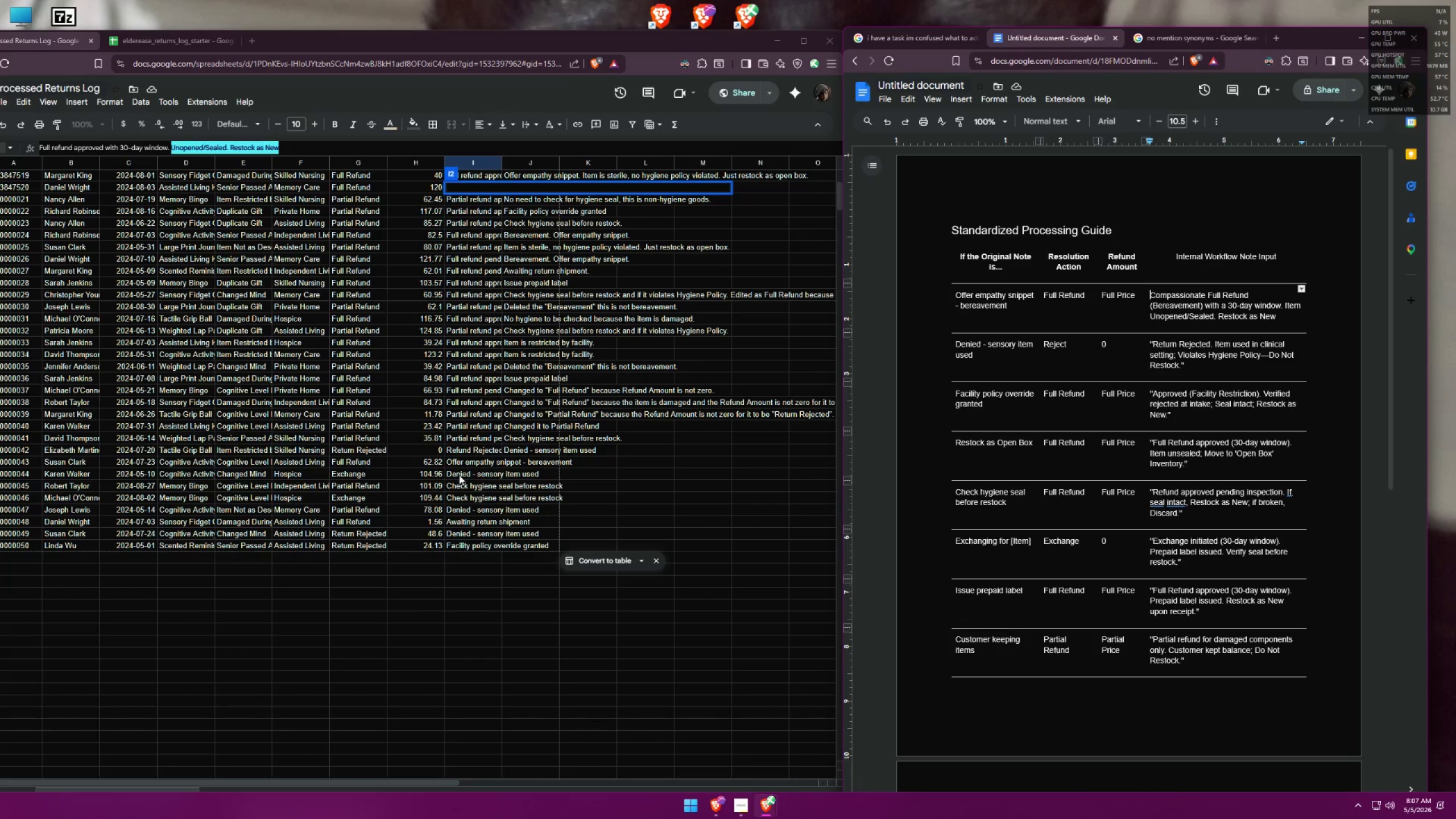 
double_click([463, 450])
 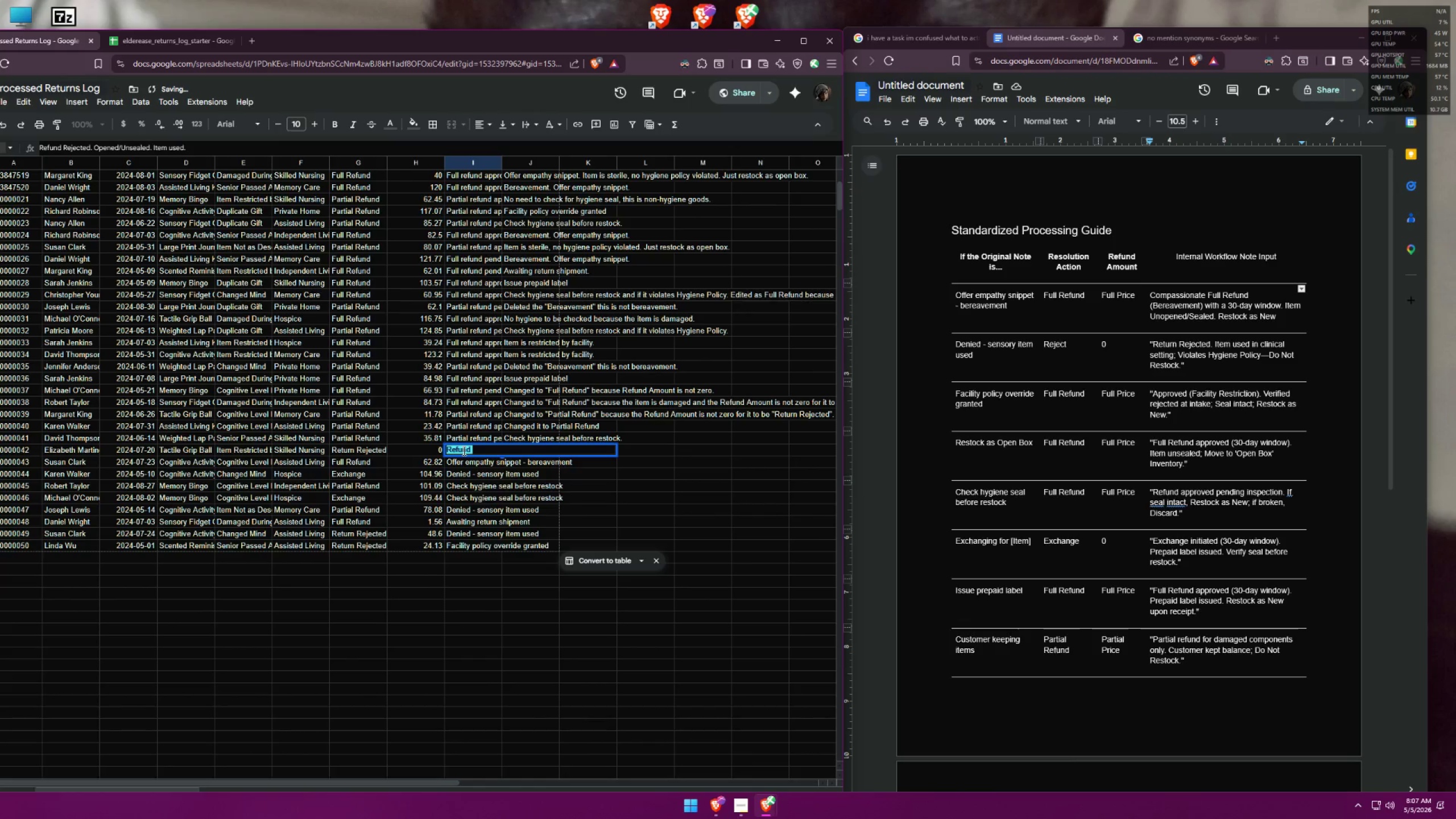 
double_click([463, 450])
 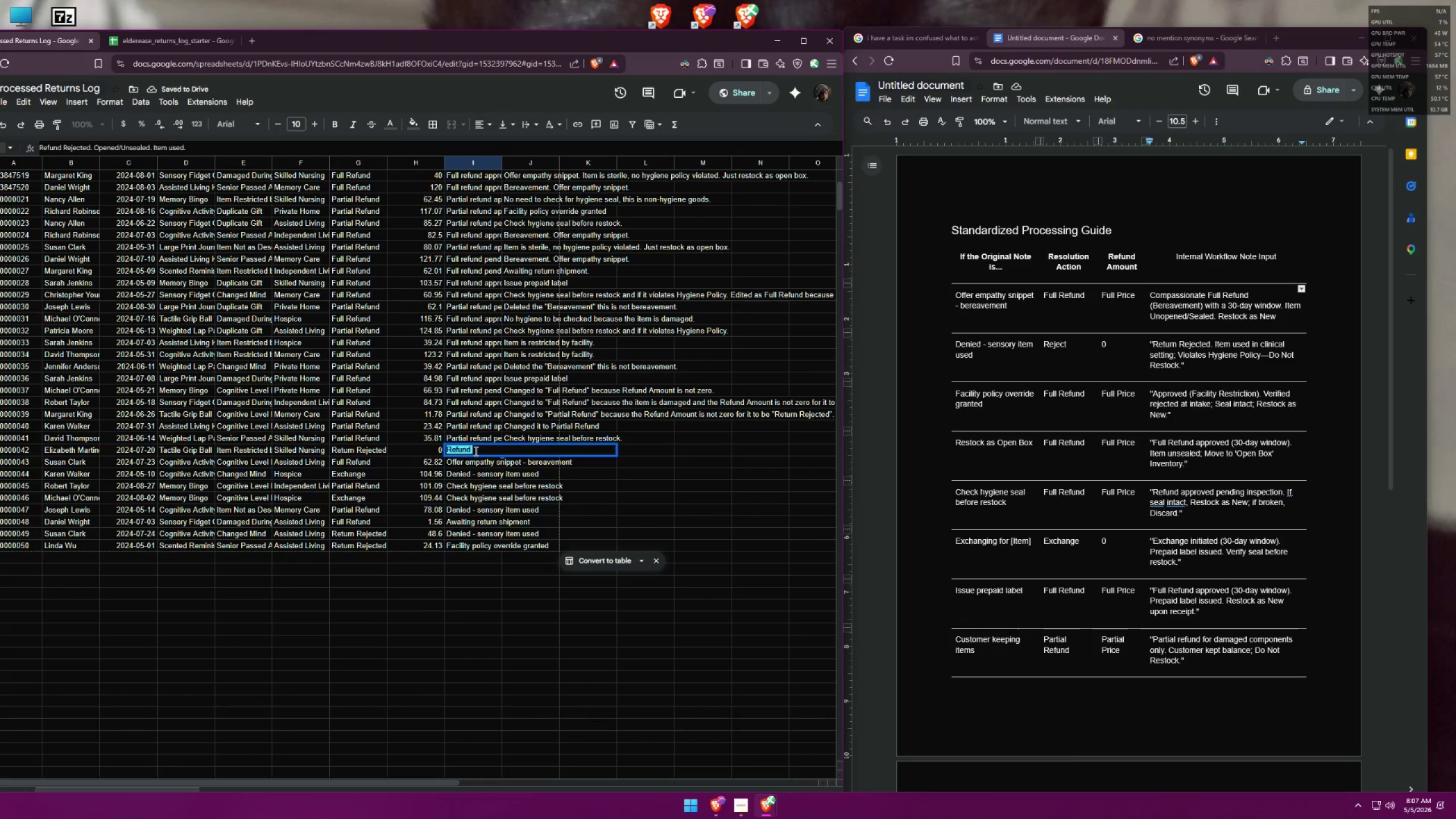 
triple_click([492, 450])
 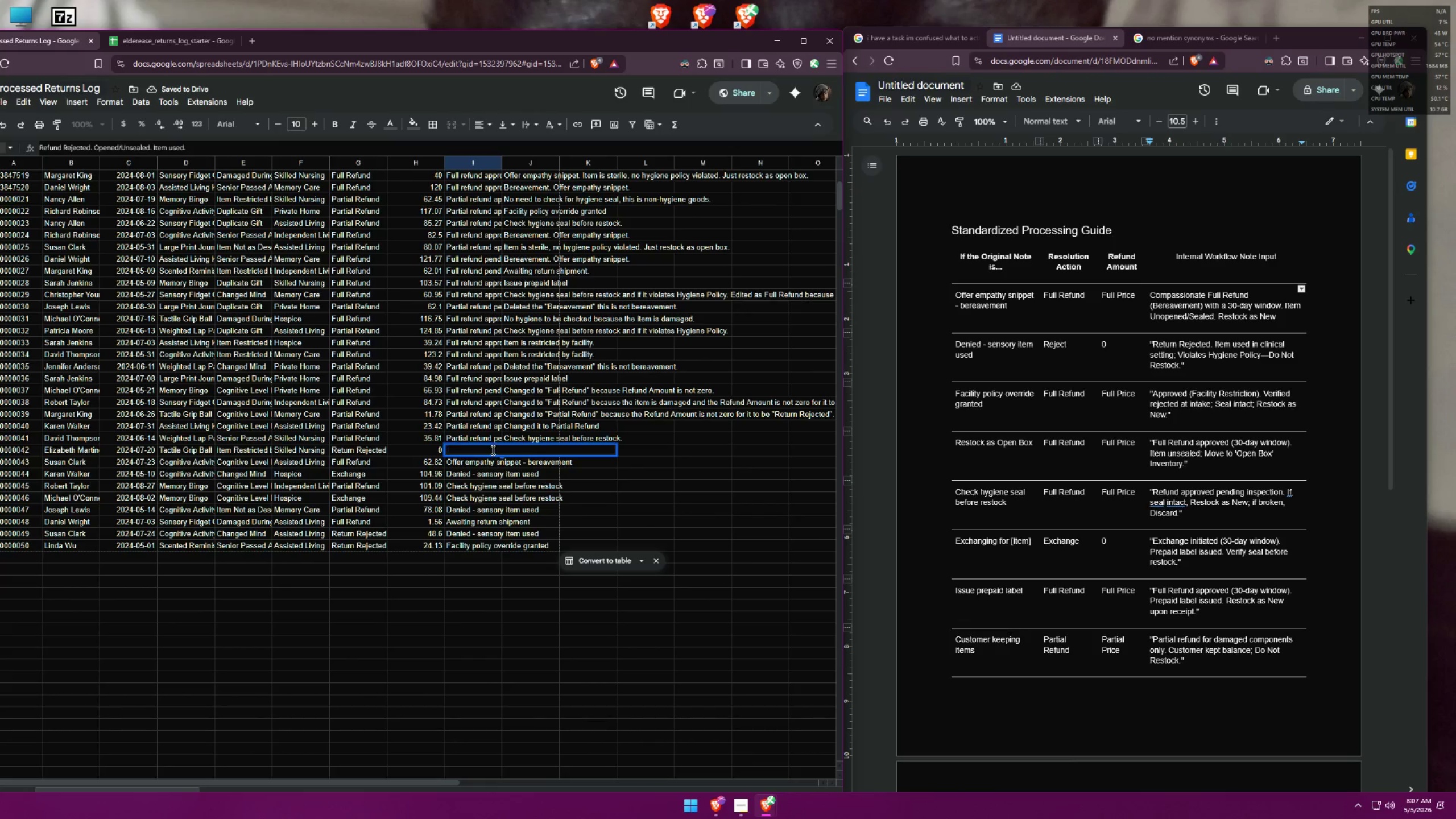 
triple_click([492, 450])
 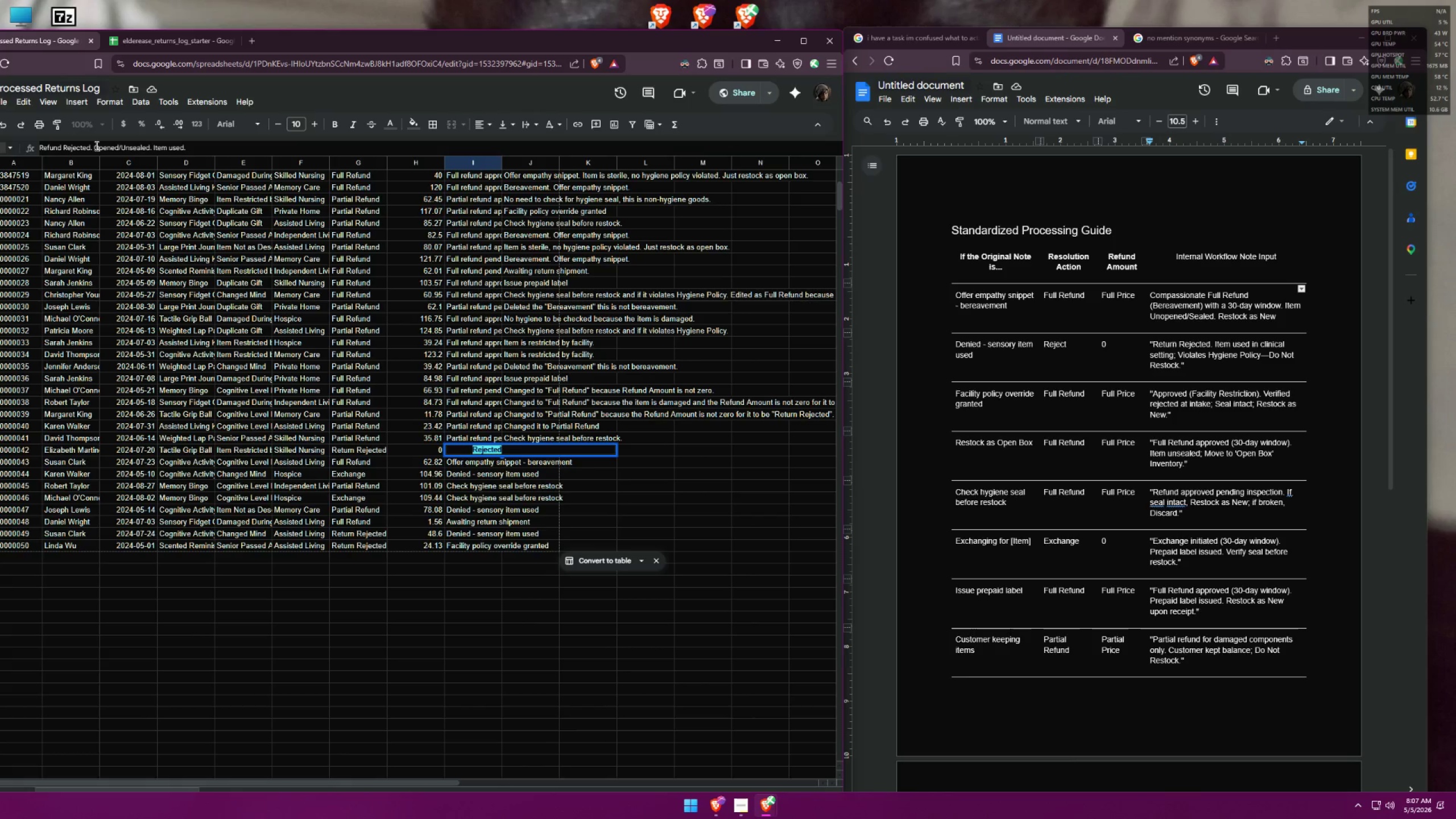 
wait(9.99)
 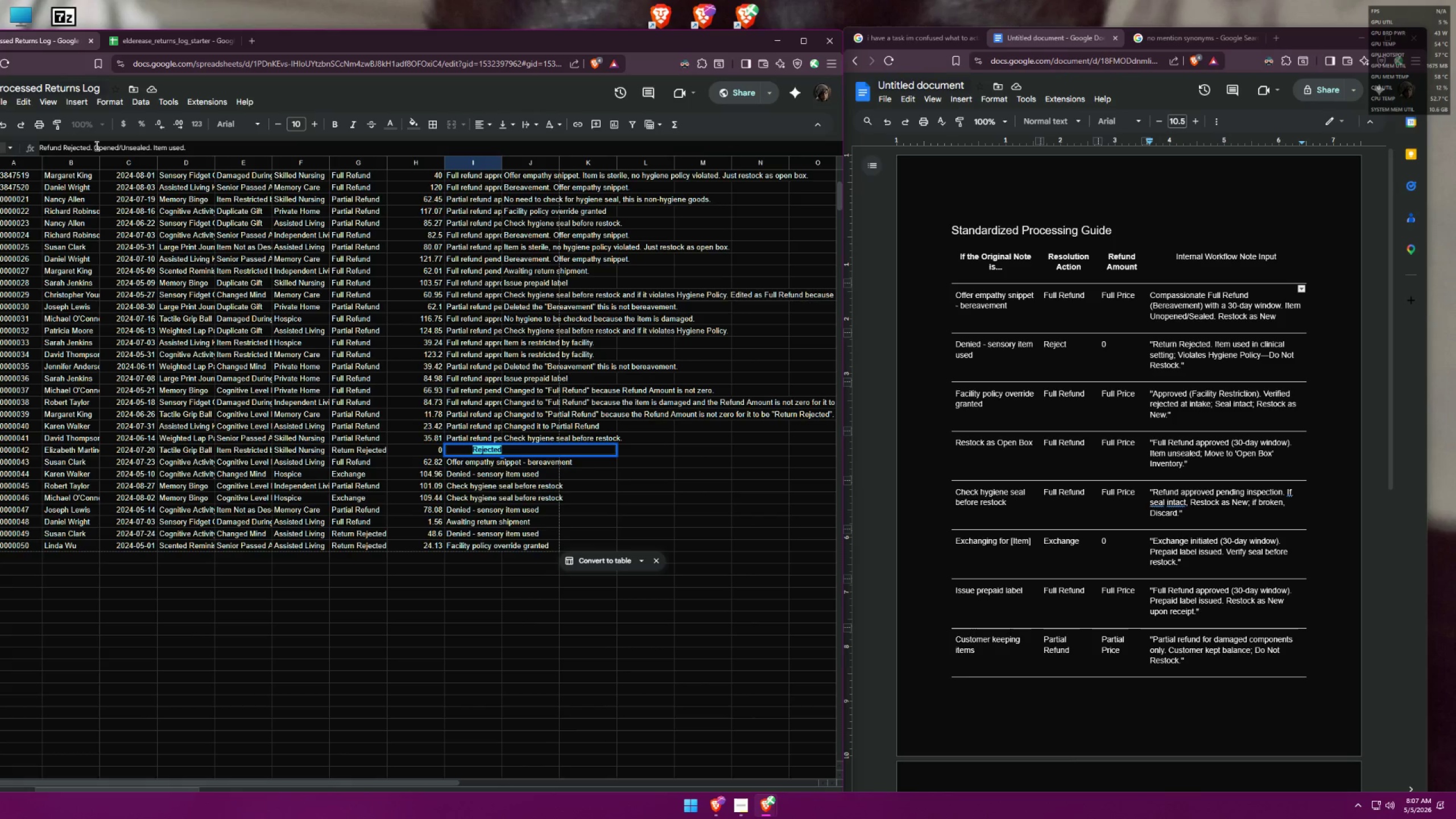 
left_click_drag(start_coordinate=[94, 148], to_coordinate=[186, 143])
 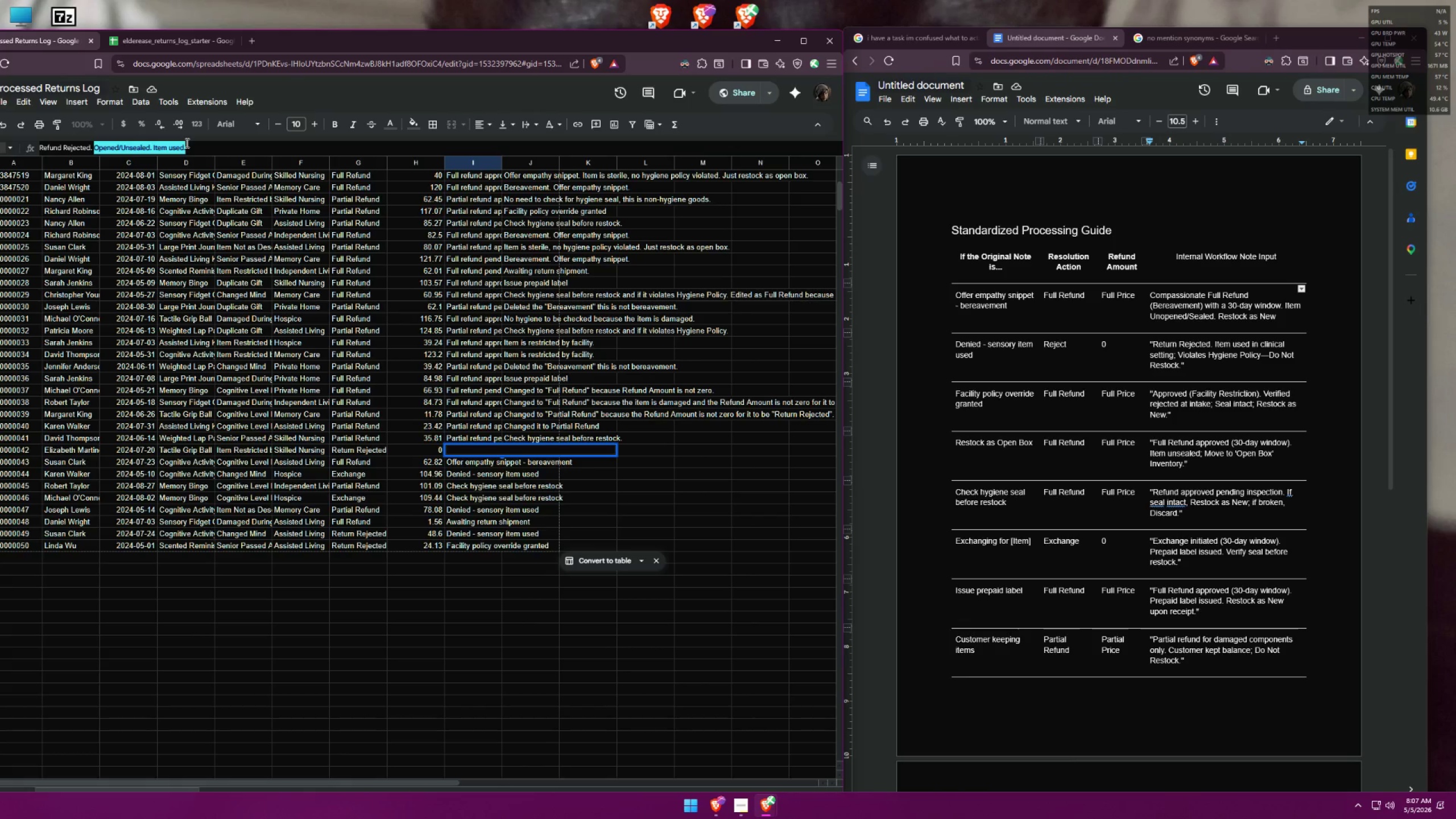 
key(Control+ControlLeft)
 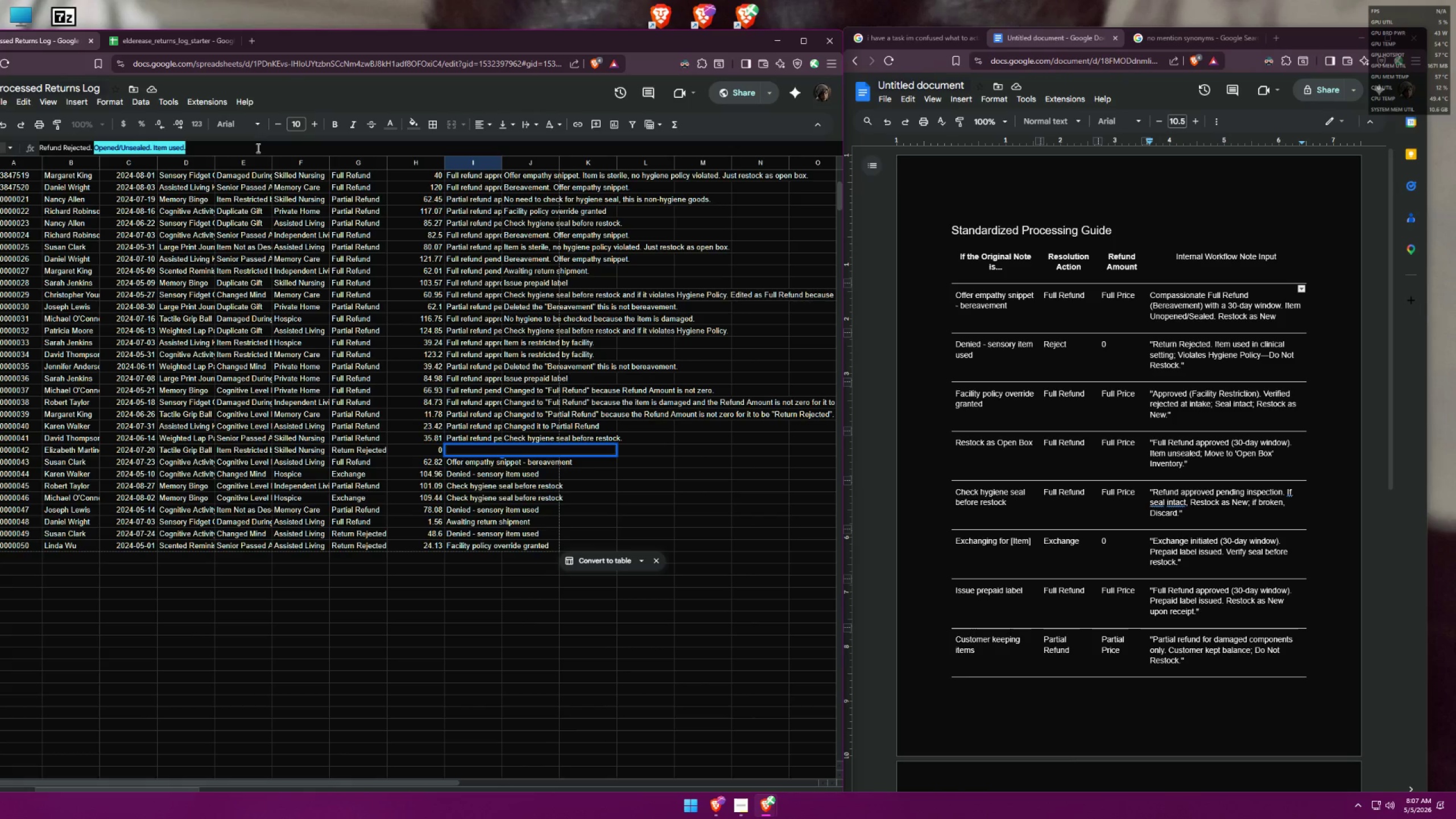 
key(Control+C)
 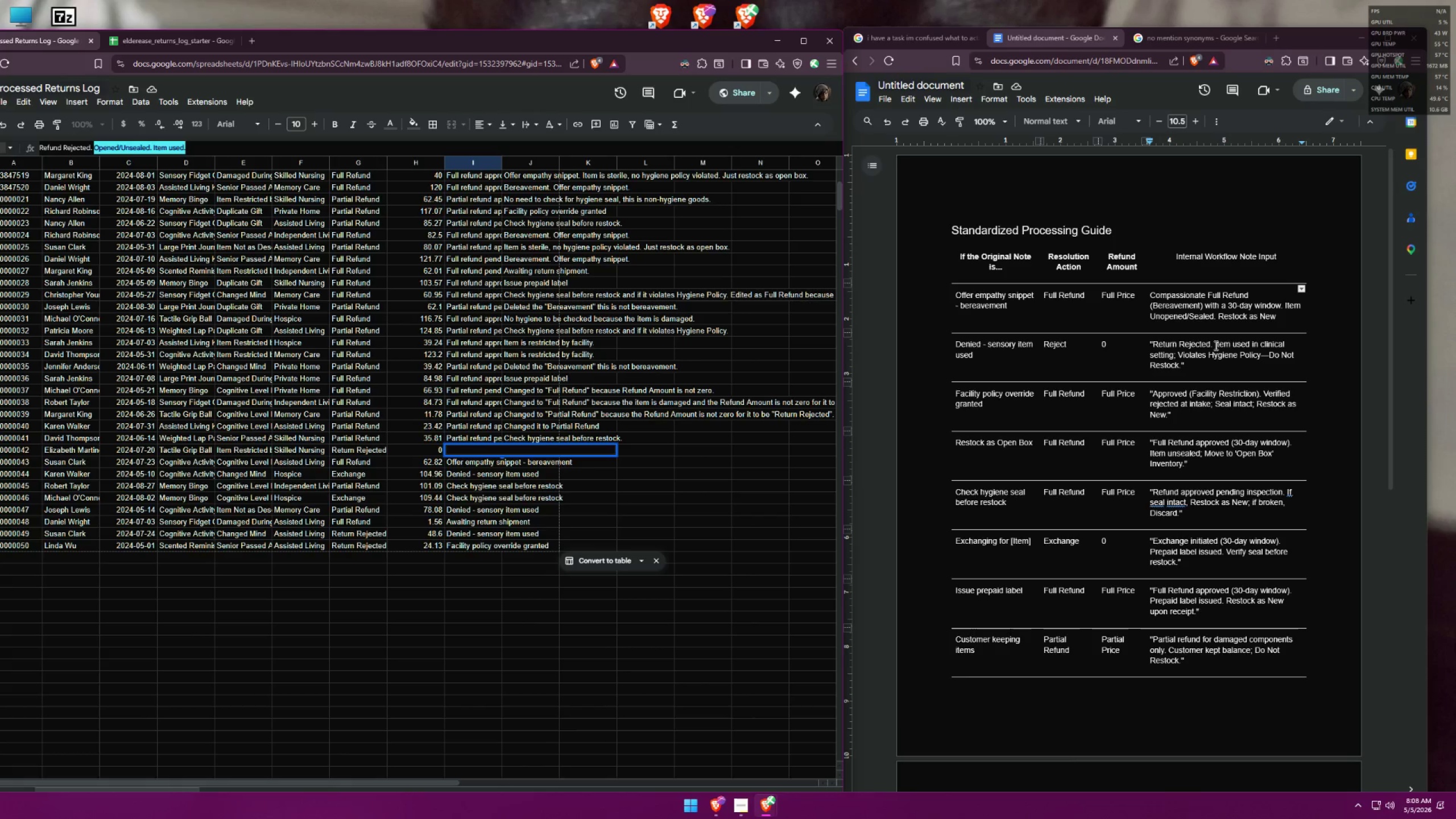 
left_click_drag(start_coordinate=[1215, 344], to_coordinate=[1172, 354])
 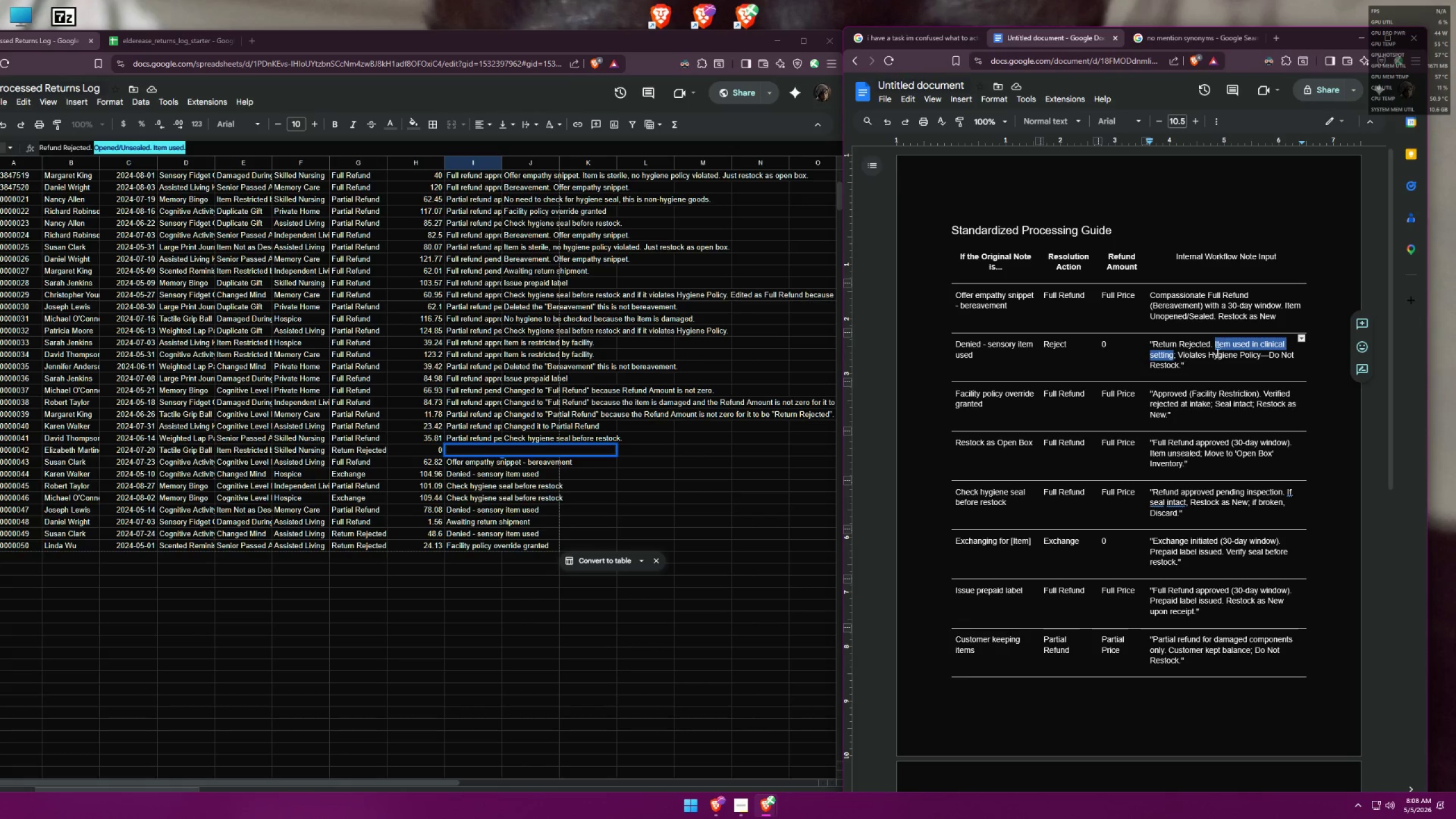 
key(Control+V)
 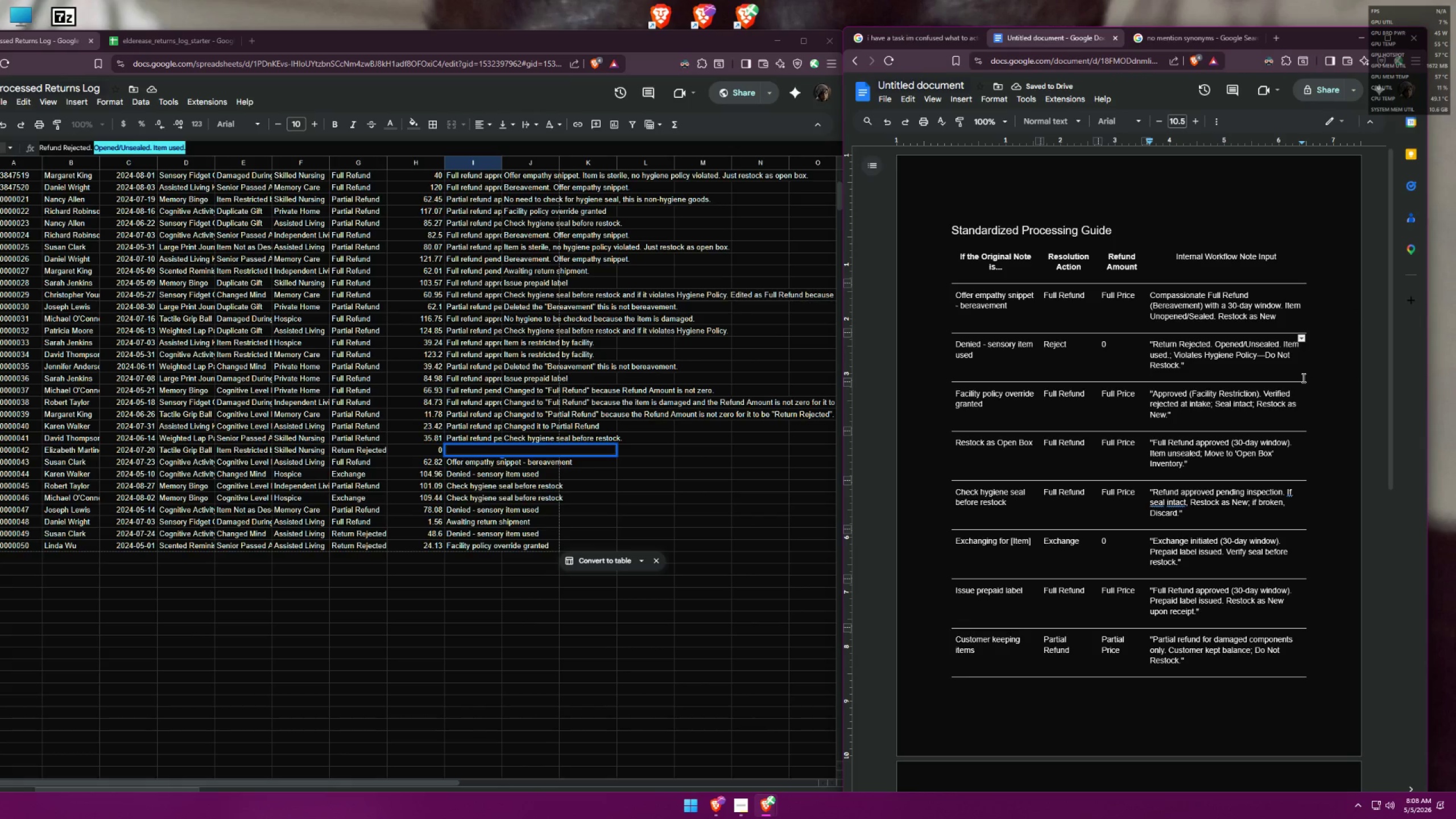 
key(Backspace)
 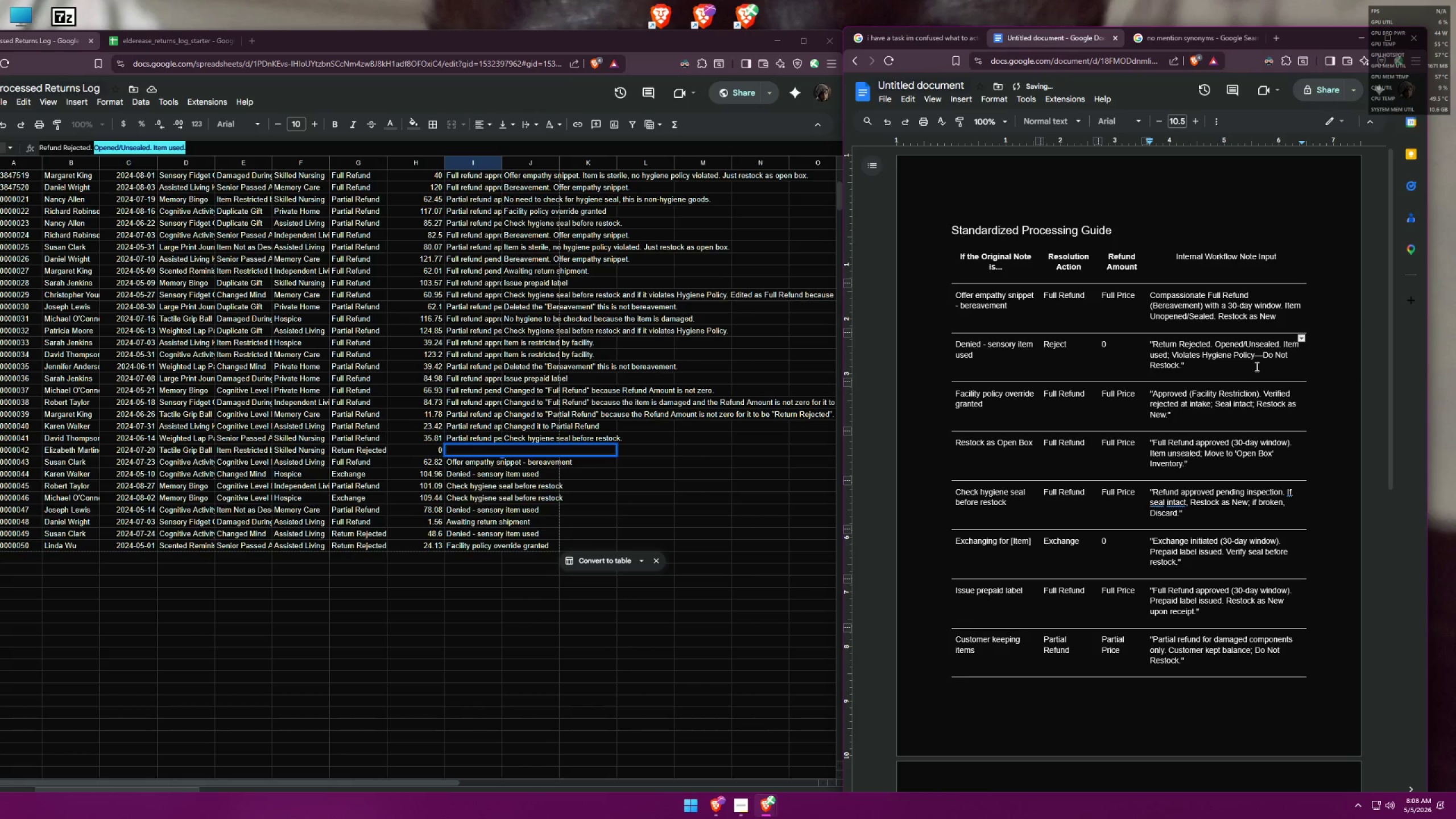 
left_click([1263, 356])
 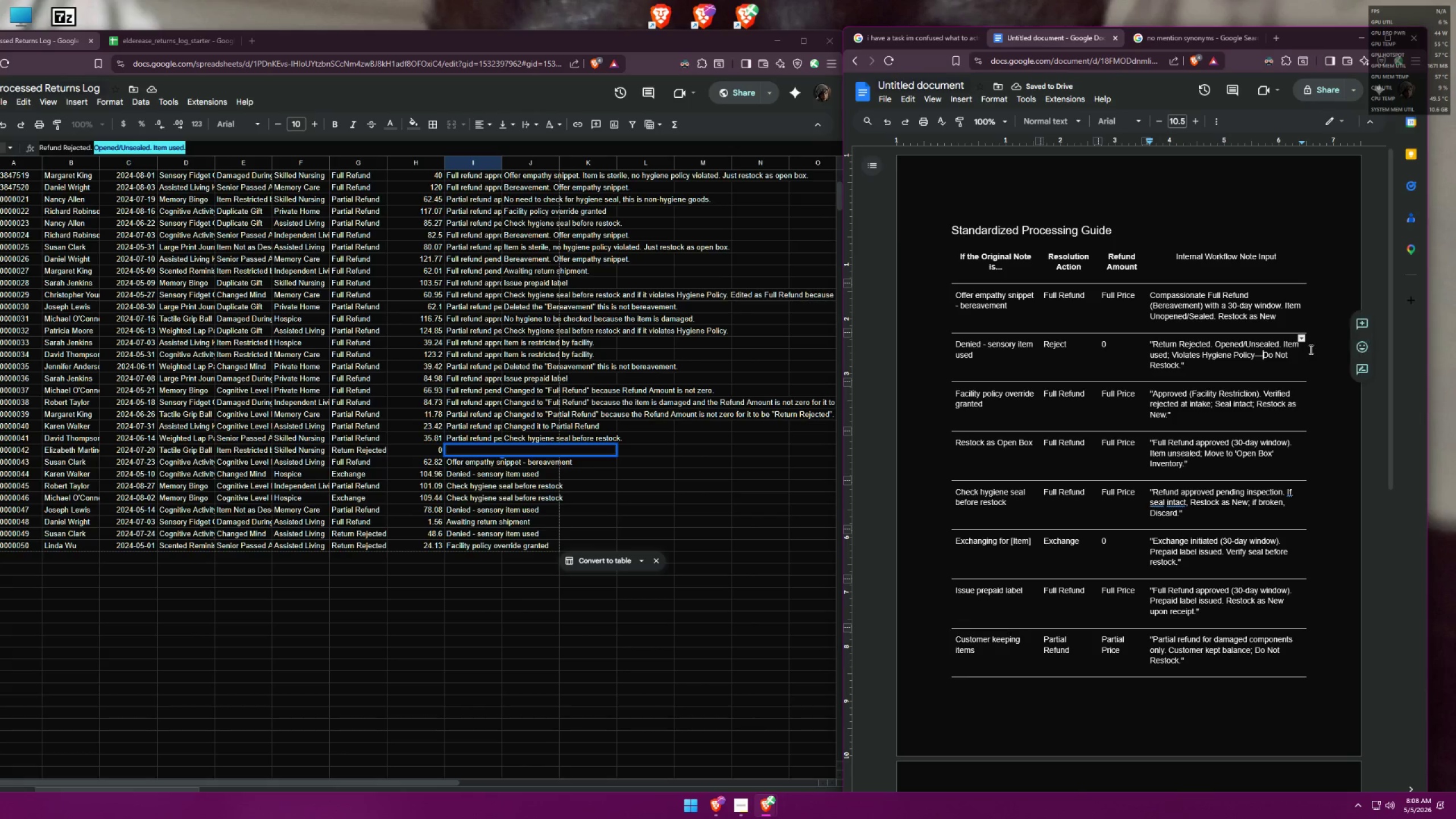 
key(Backspace)
 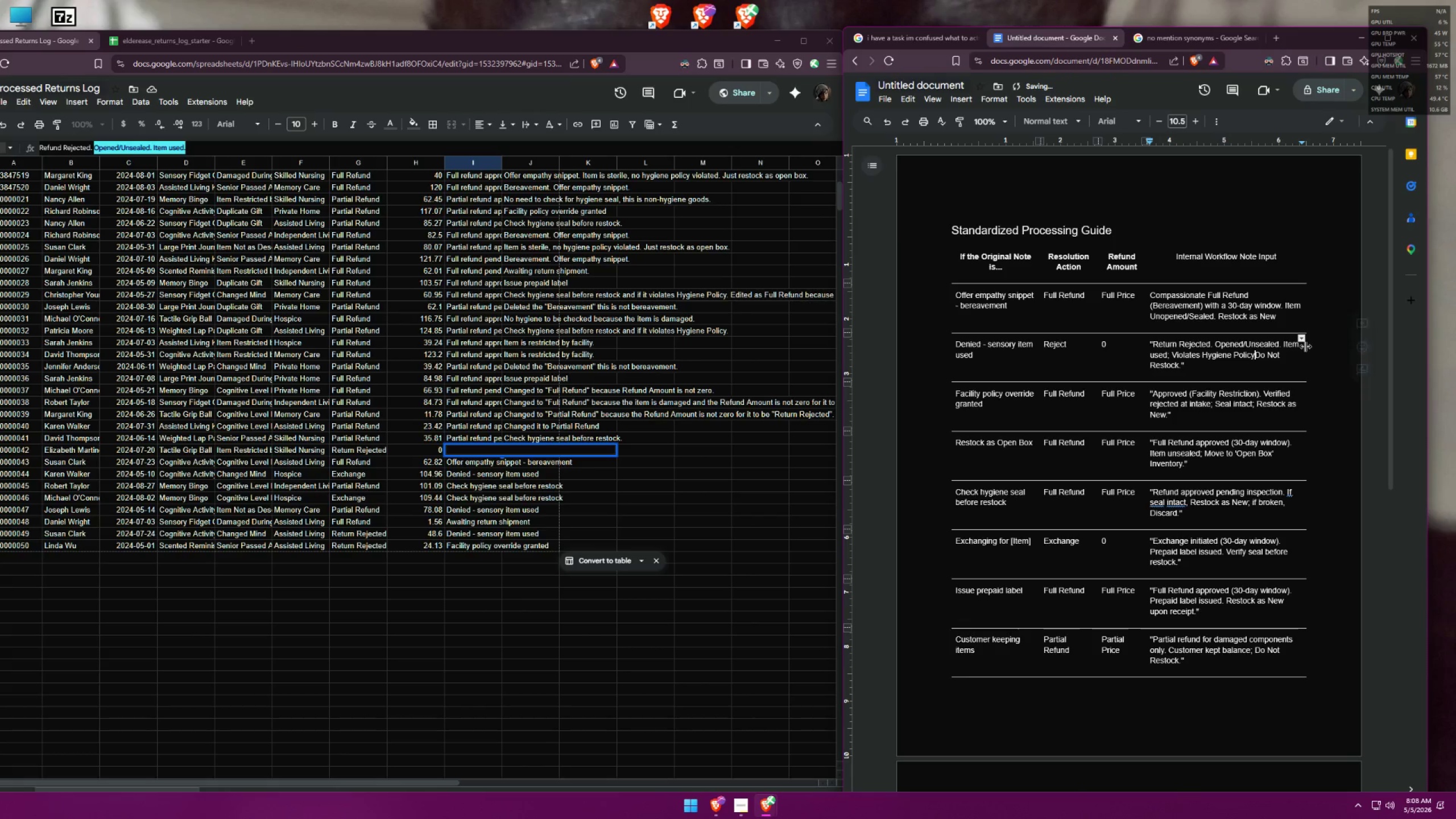 
key(Period)
 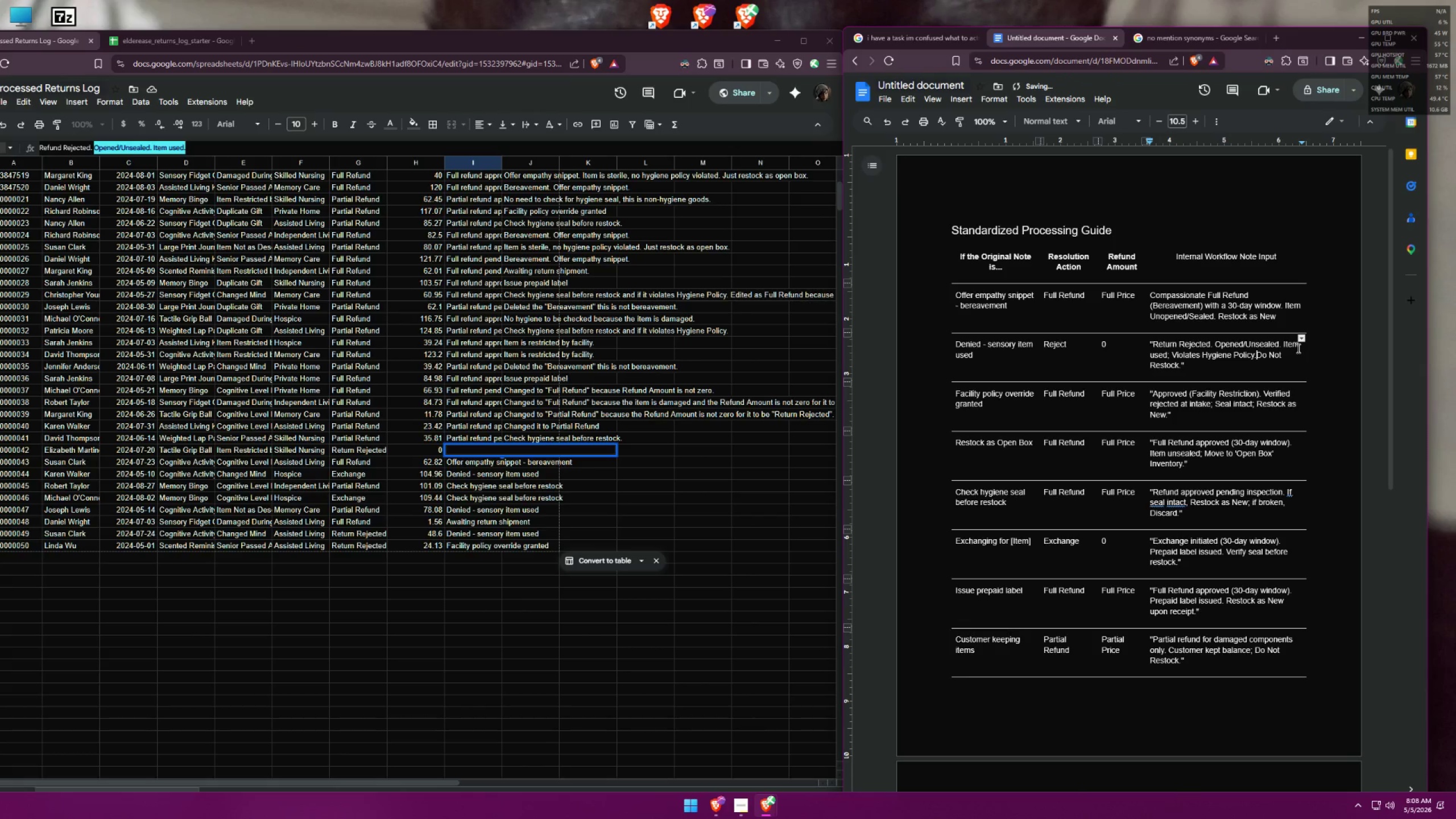 
key(Space)
 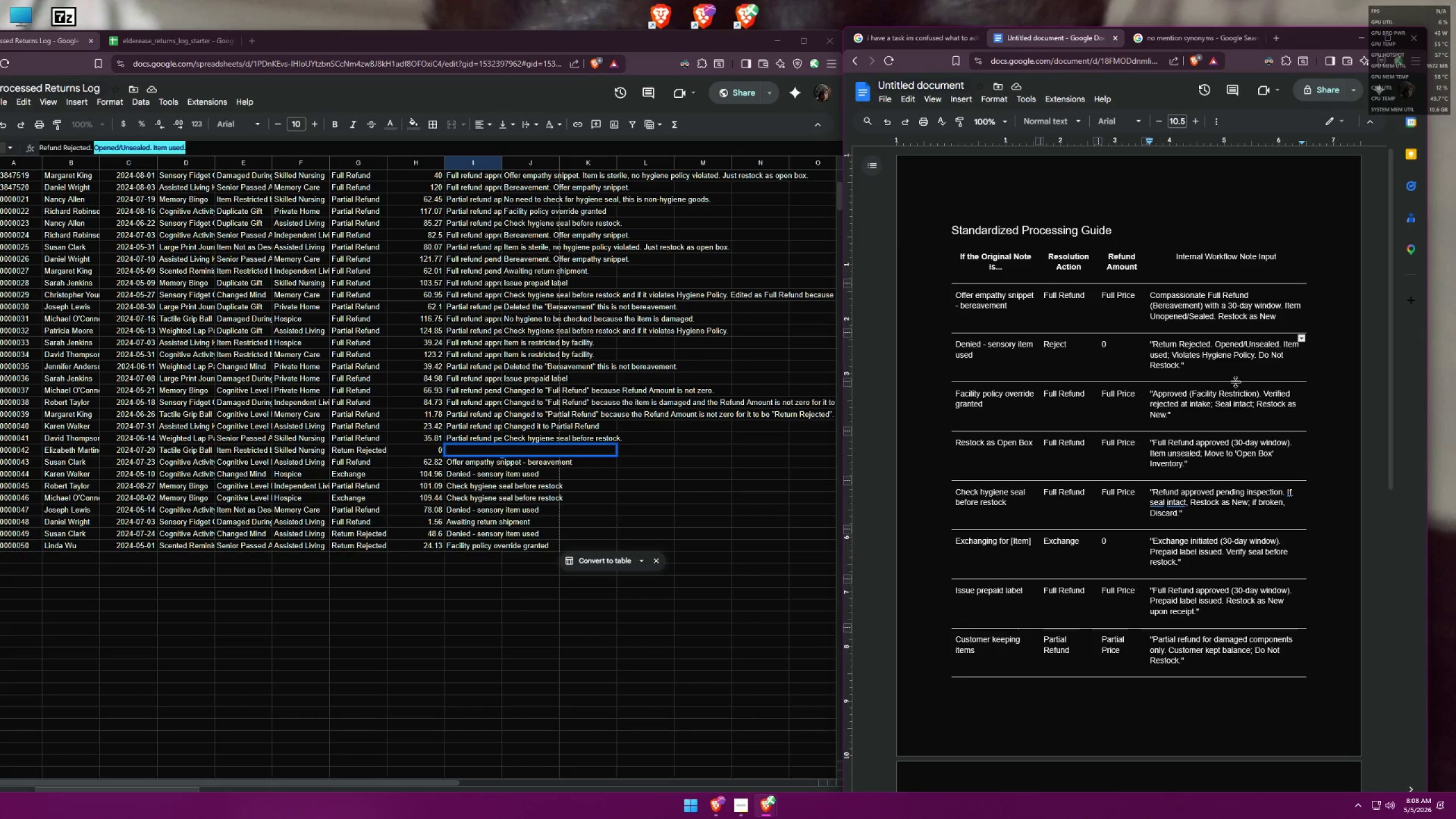 
wait(7.78)
 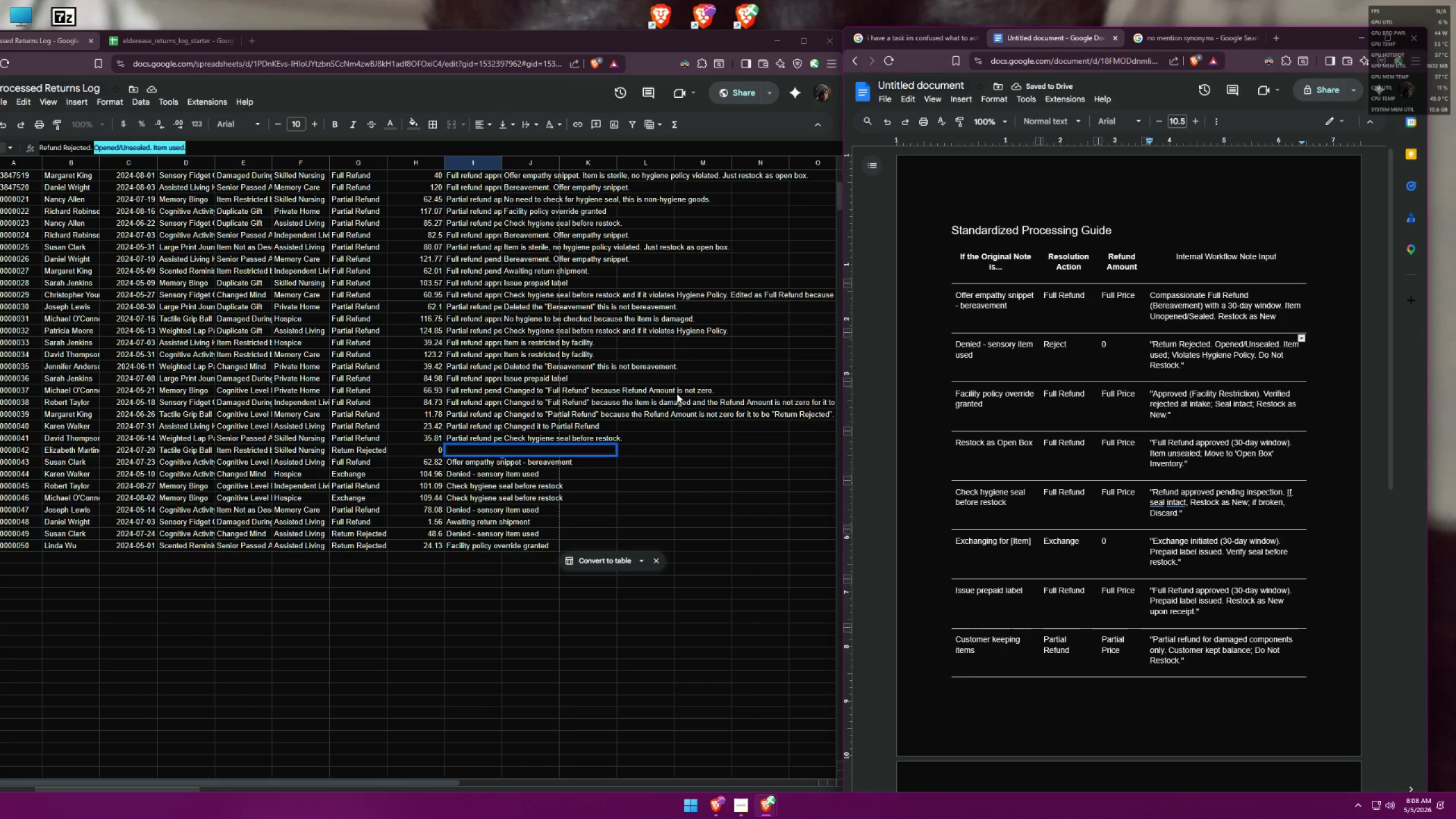 
left_click_drag(start_coordinate=[1261, 354], to_coordinate=[1266, 364])
 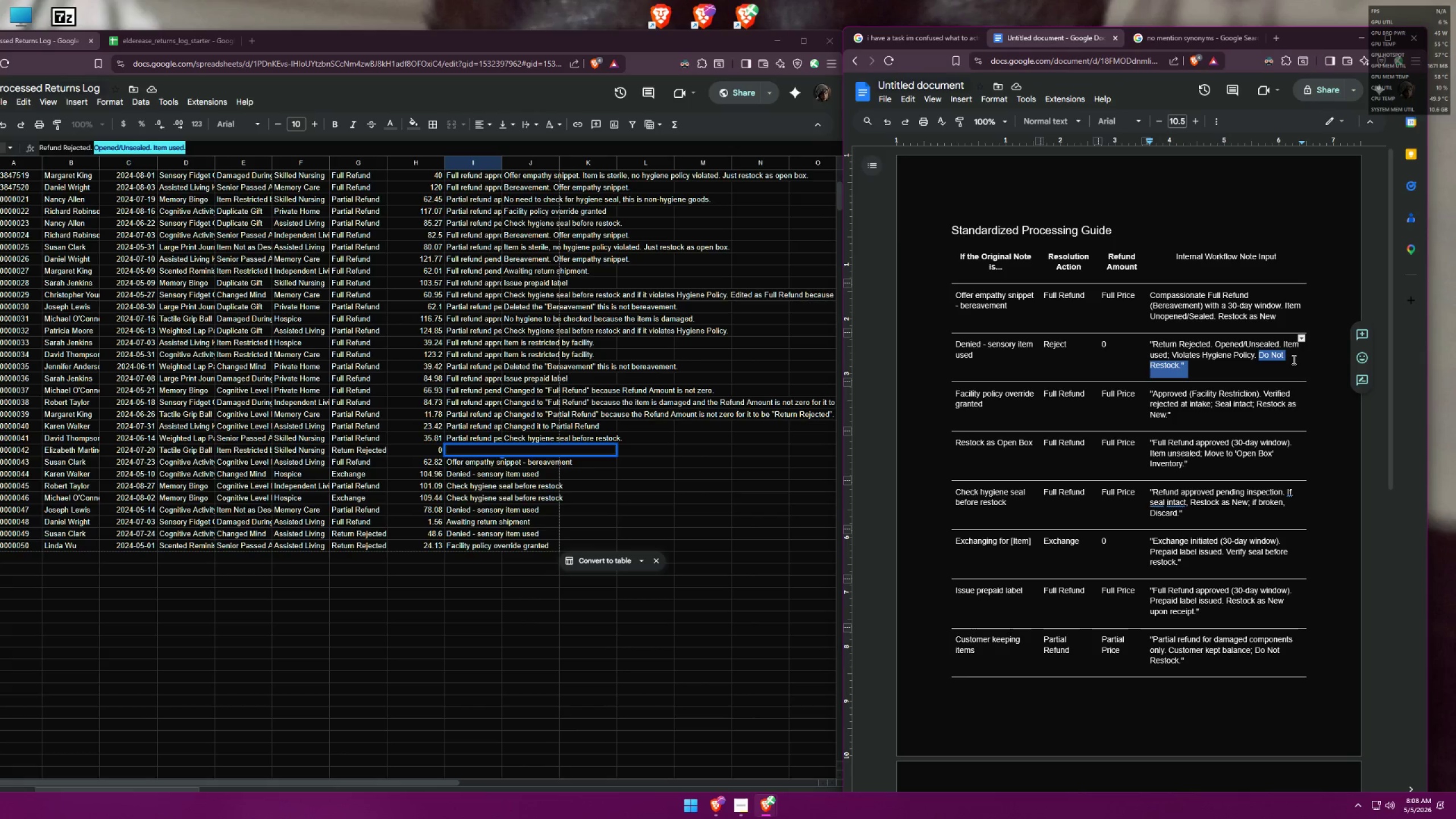 
key(Backspace)
 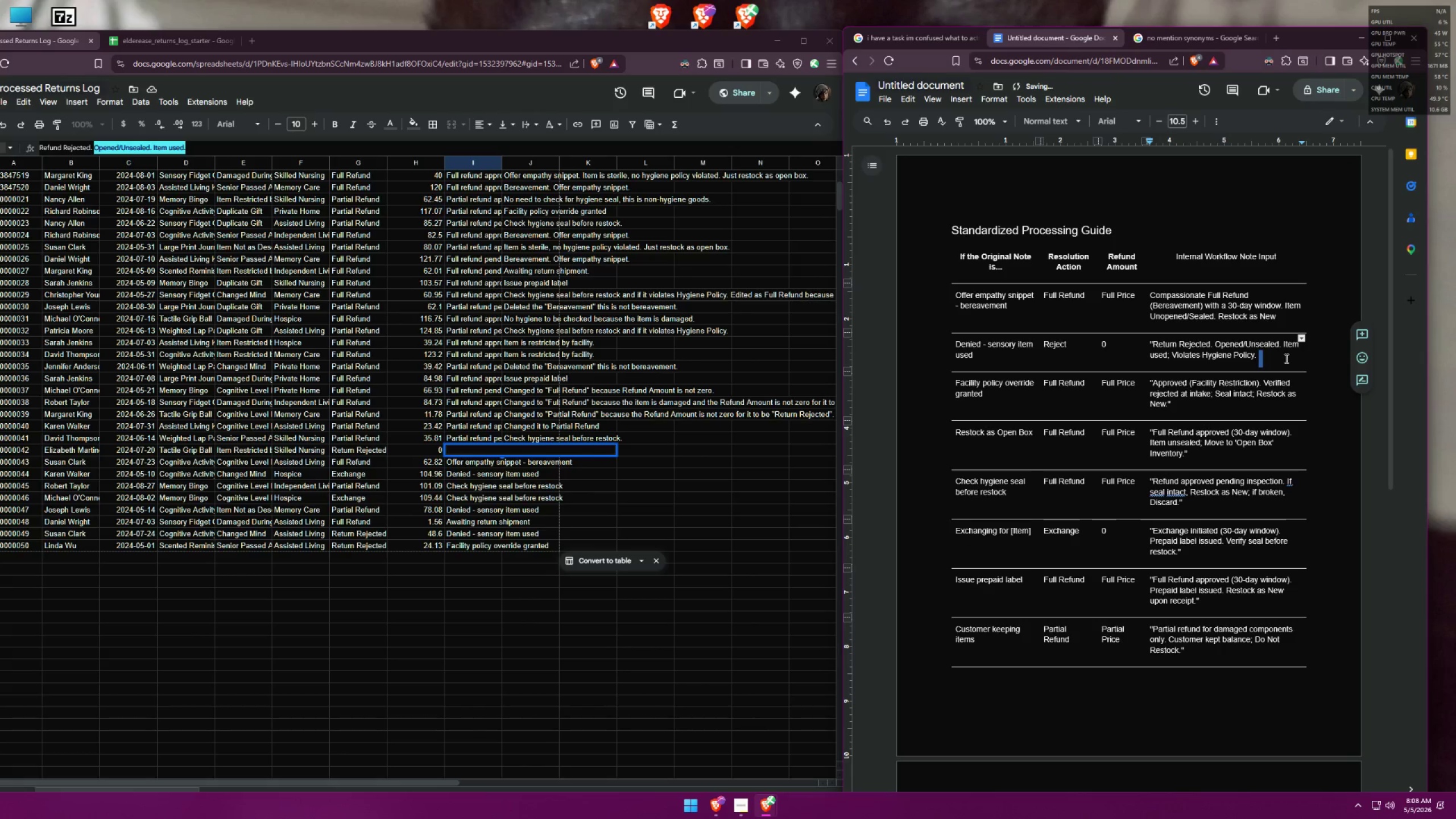 
key(Backspace)
 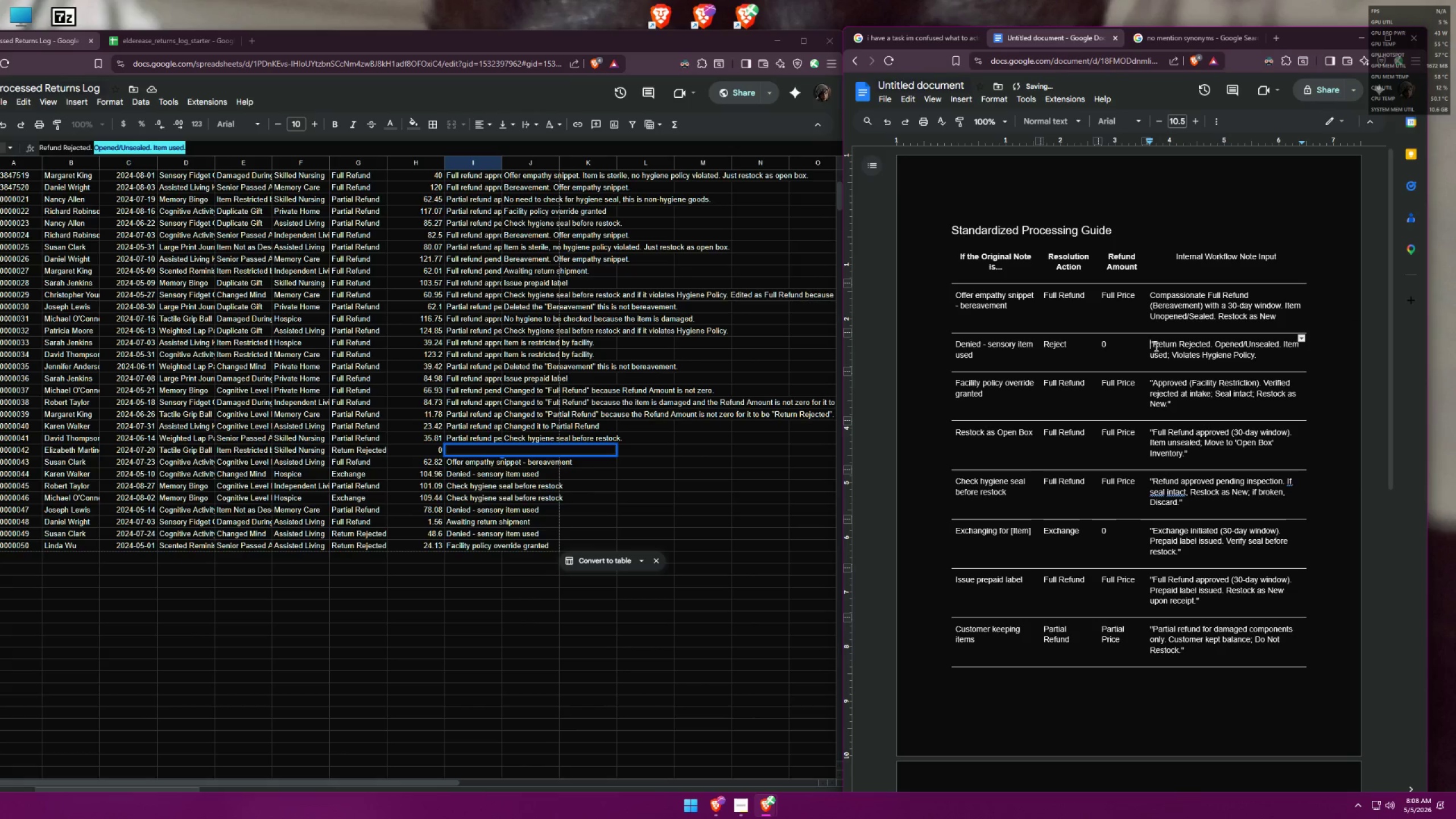 
key(Backspace)
 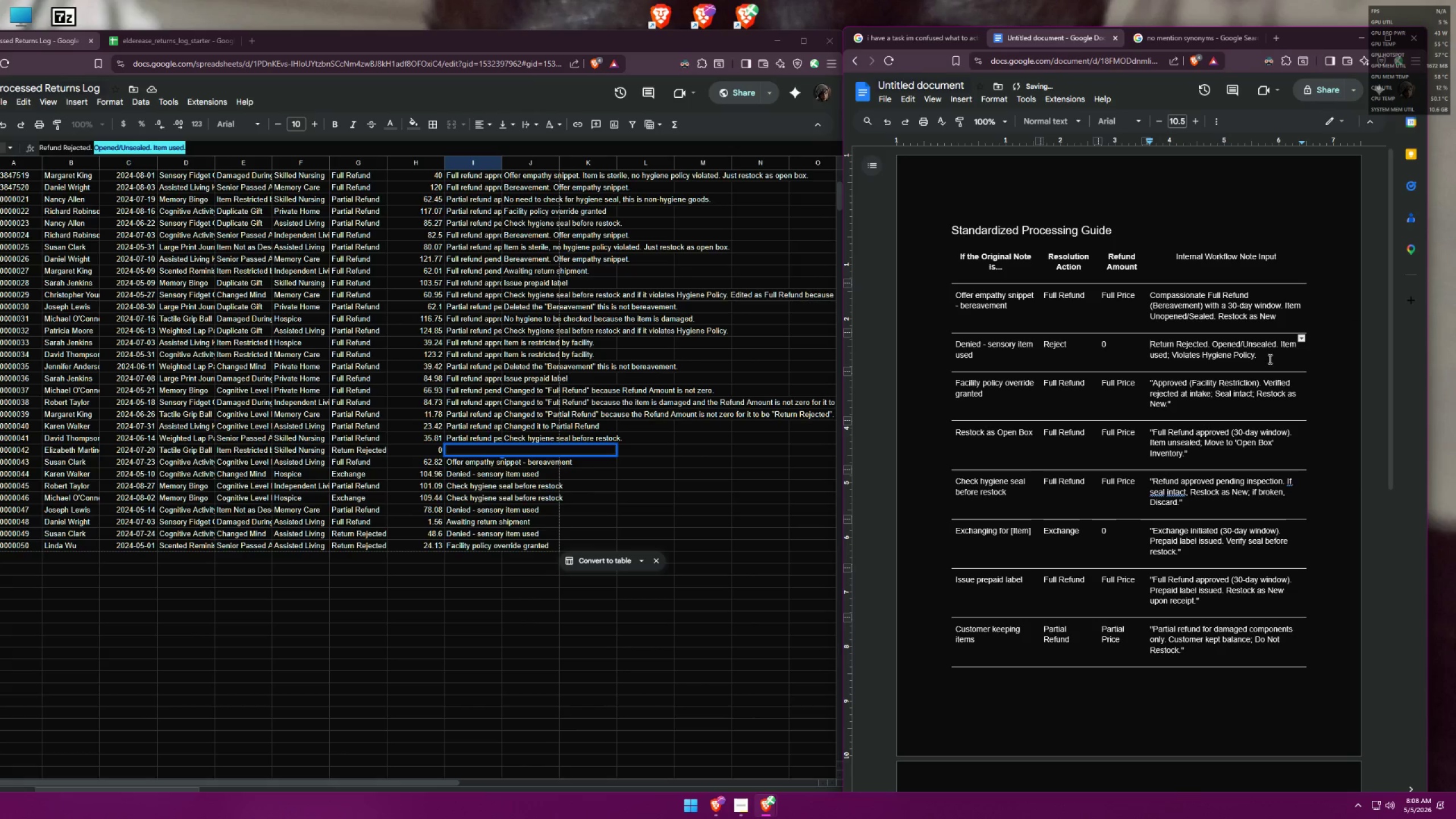 
left_click([1269, 358])
 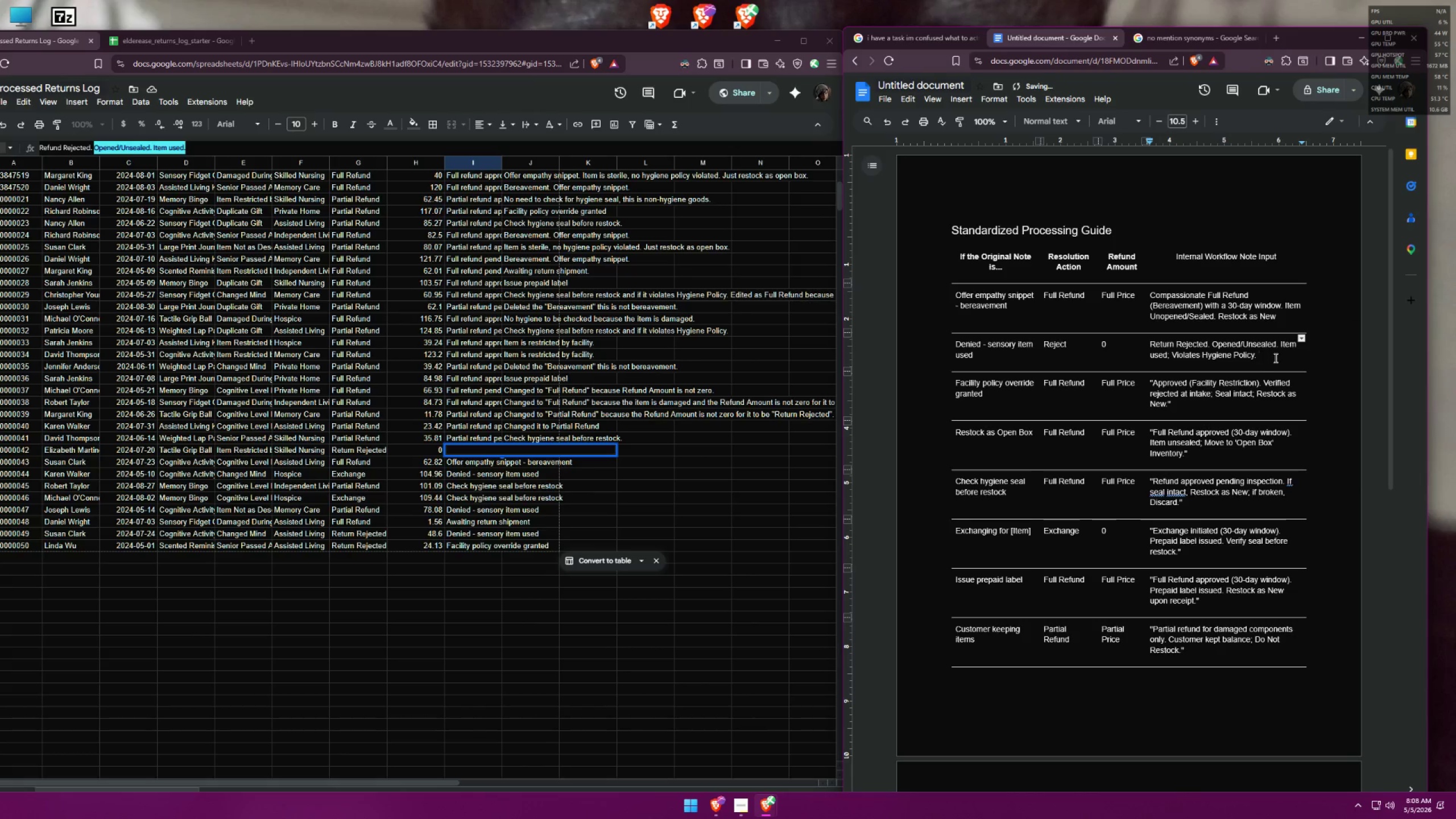 
key(Backspace)
 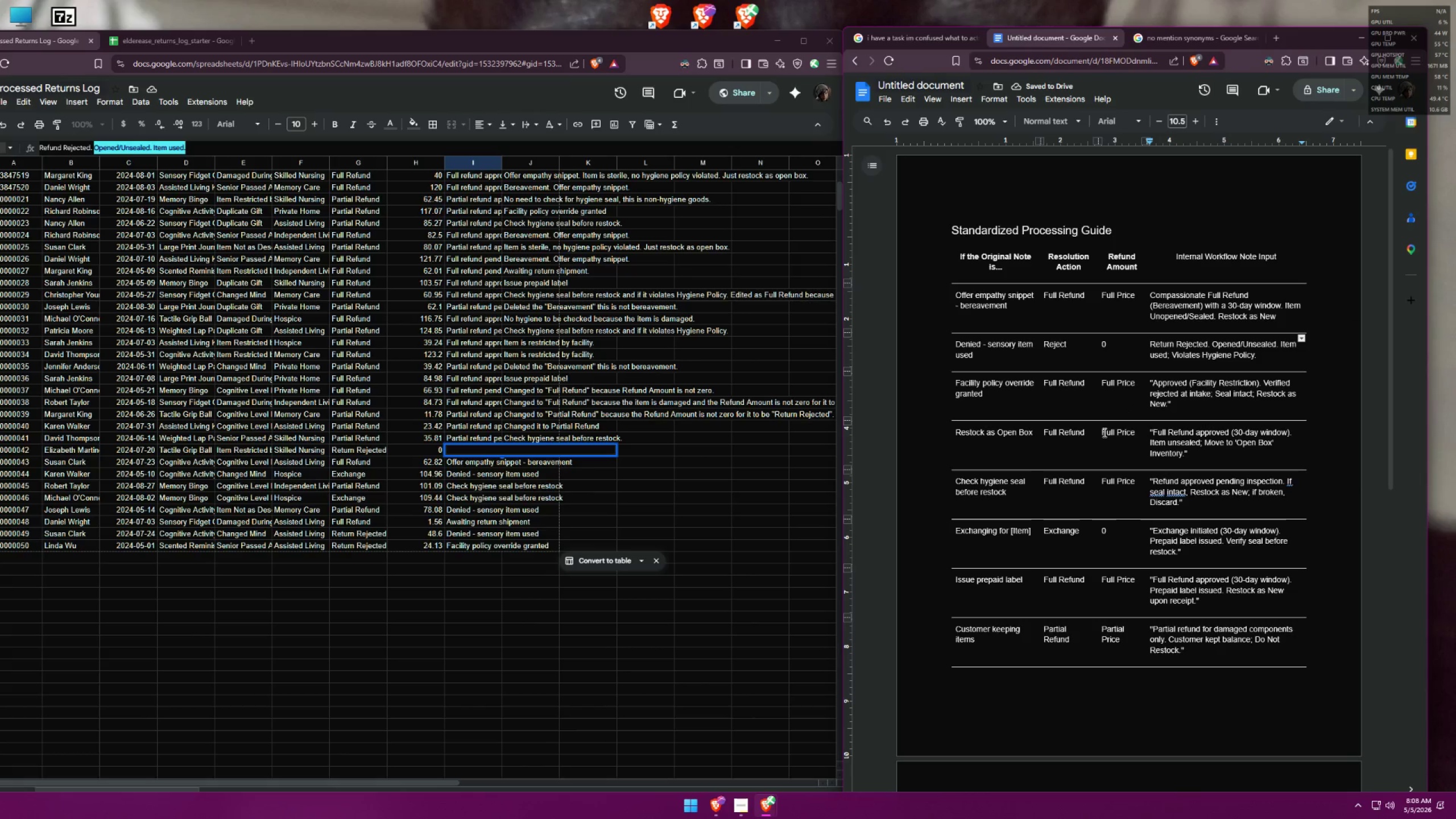 
wait(6.36)
 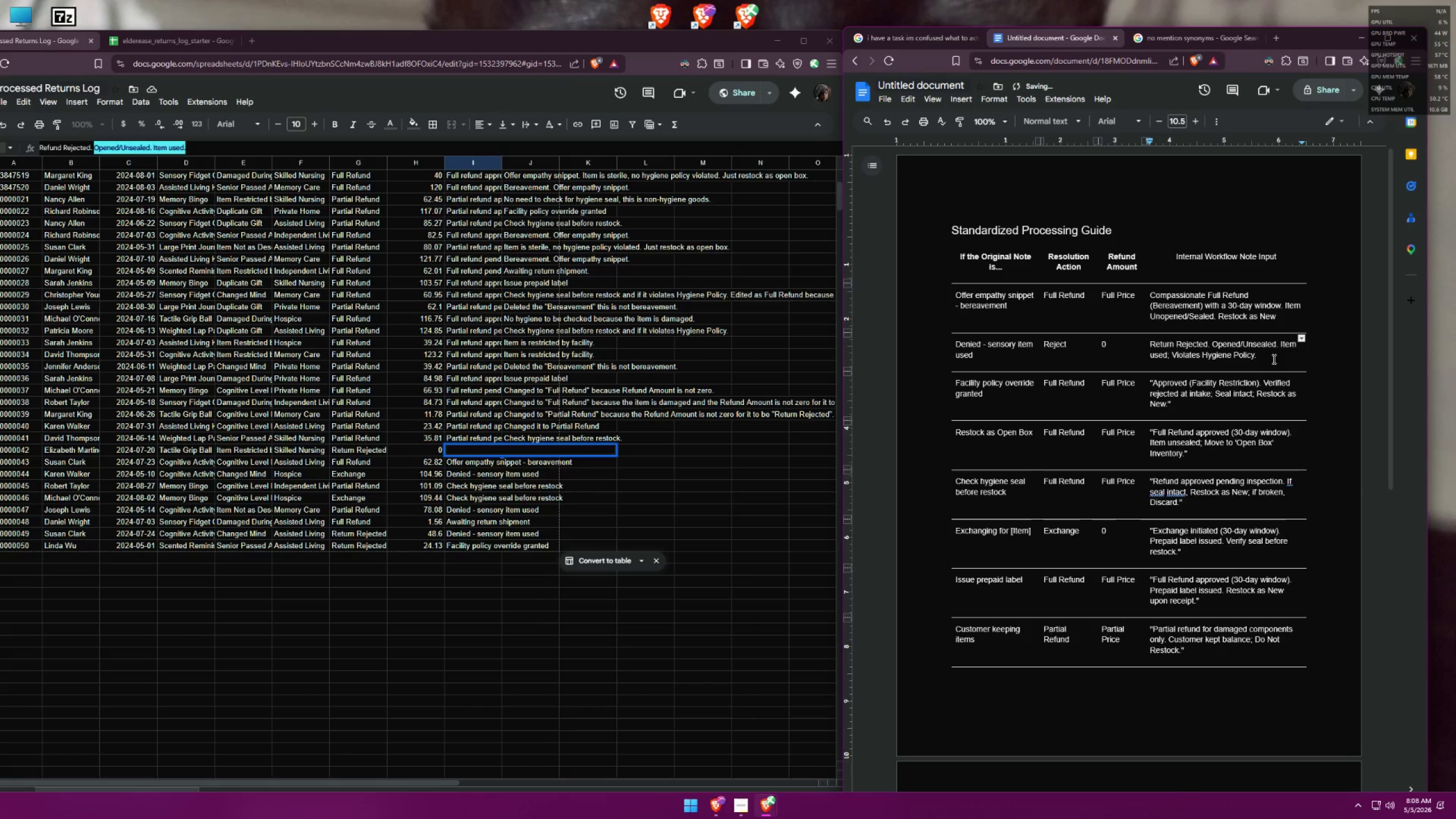 
scroll: coordinate [604, 439], scroll_direction: up, amount: 3.0
 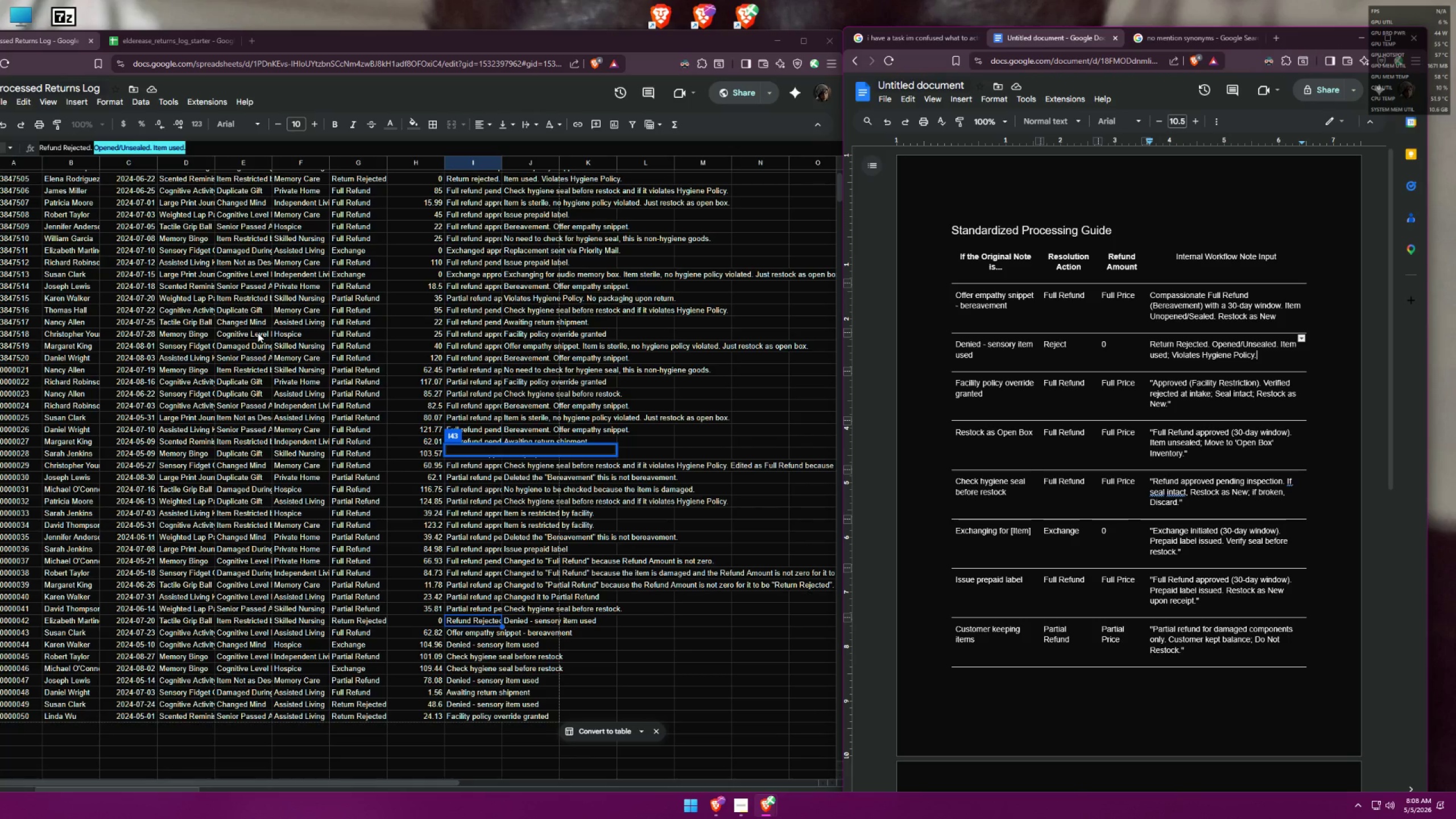 
wait(13.01)
 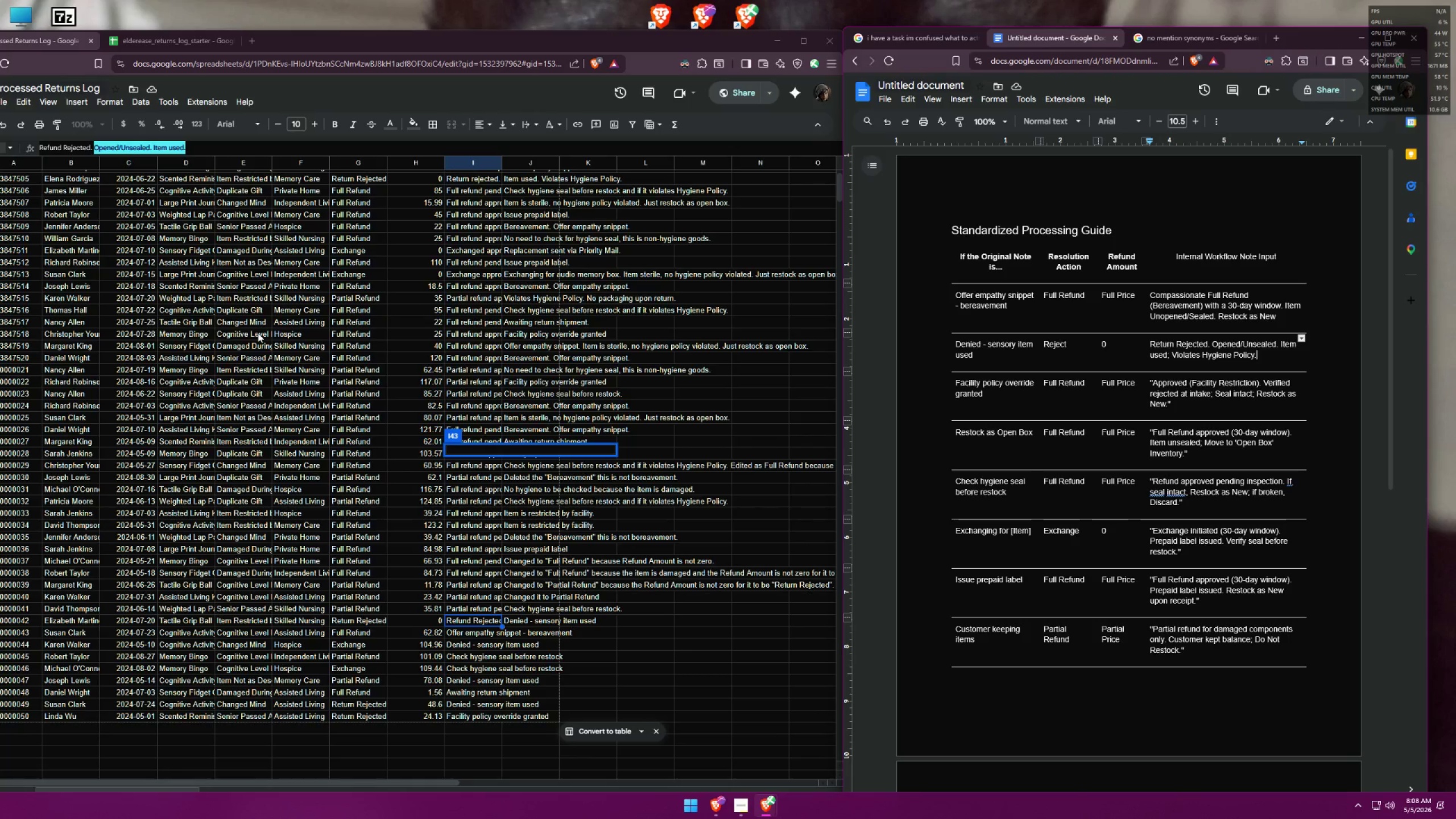 
scroll: coordinate [242, 304], scroll_direction: up, amount: 3.0
 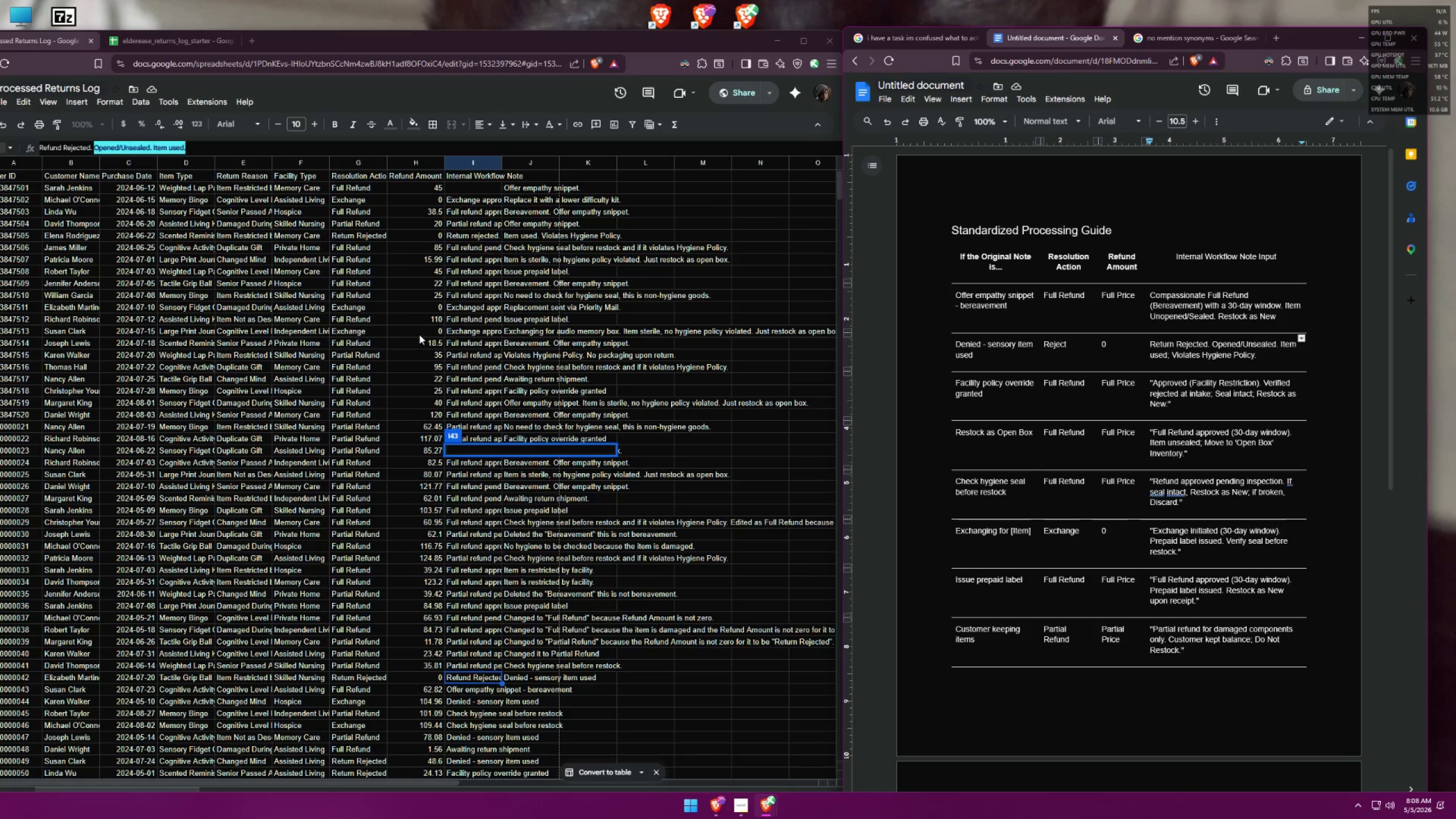 
left_click([404, 329])
 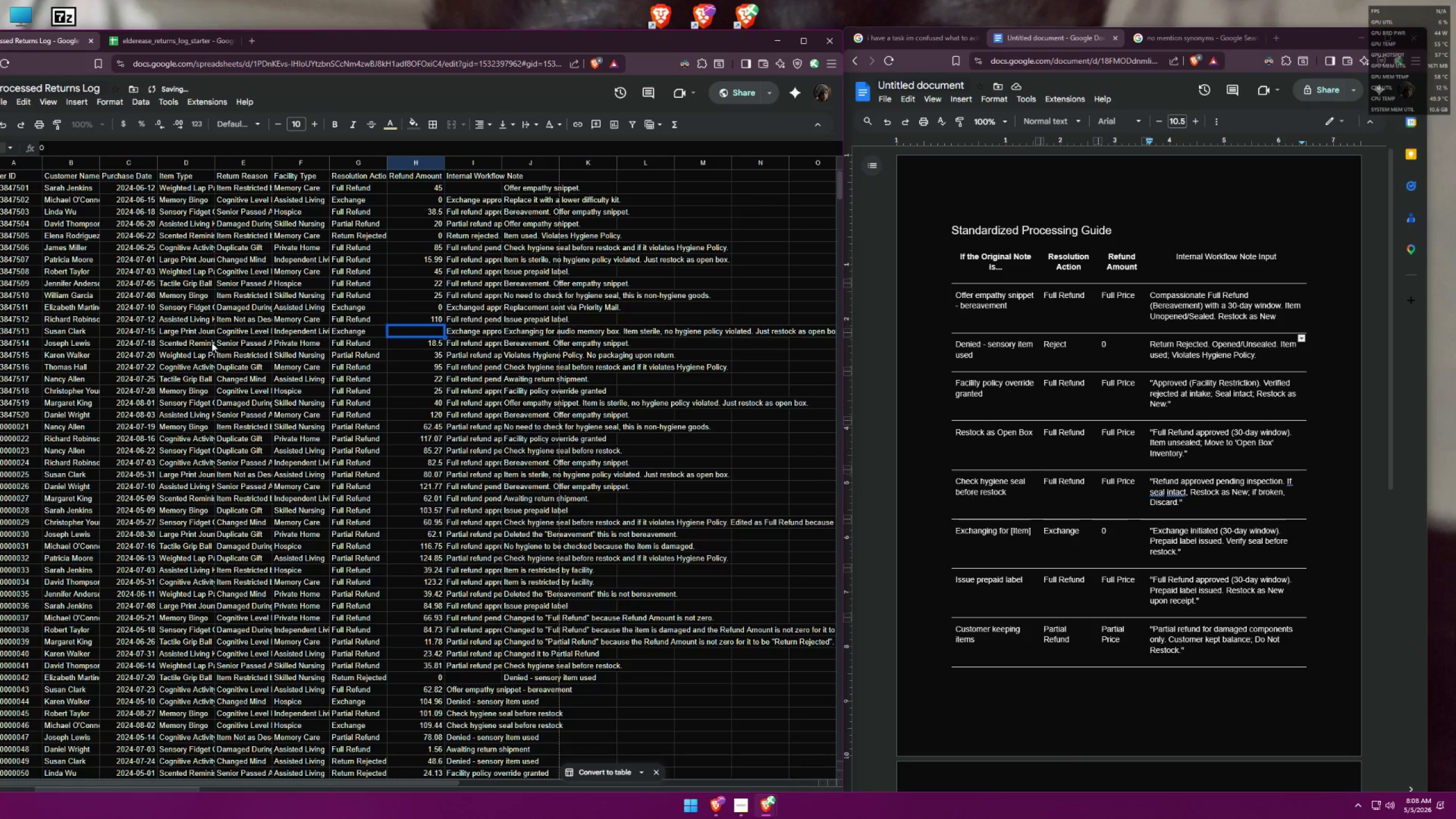 
left_click([230, 325])
 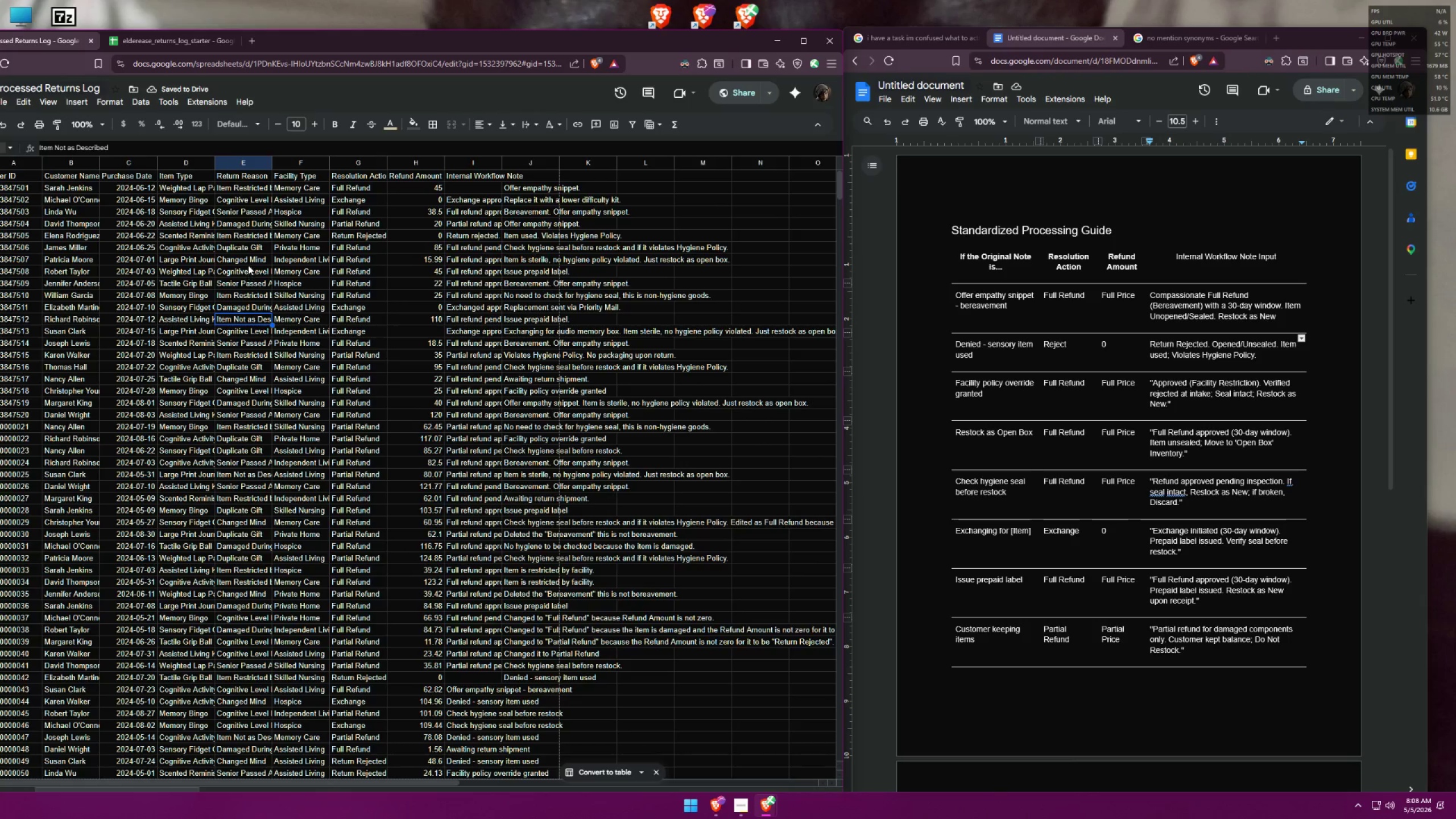 
left_click([244, 237])
 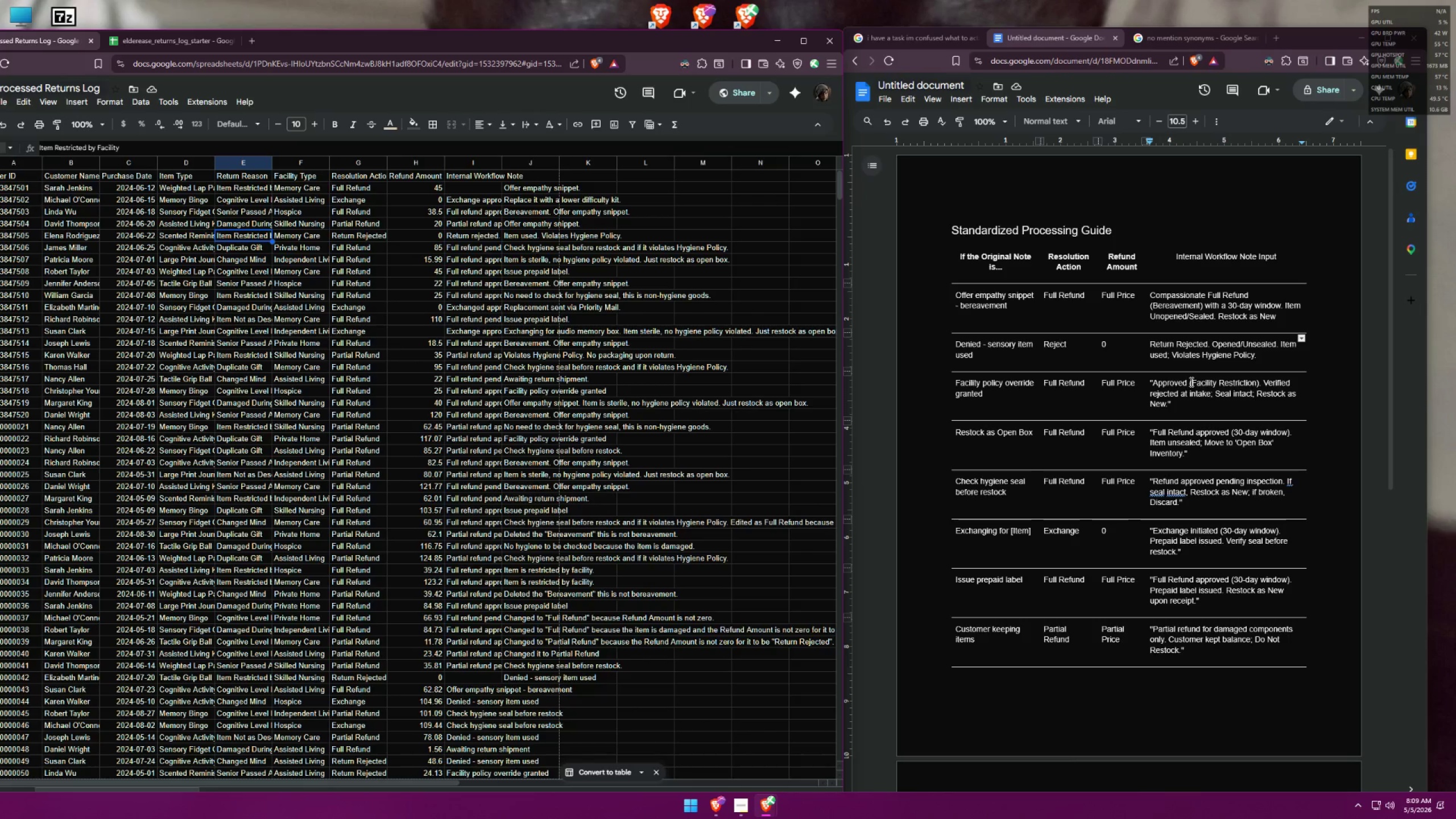 
wait(43.84)
 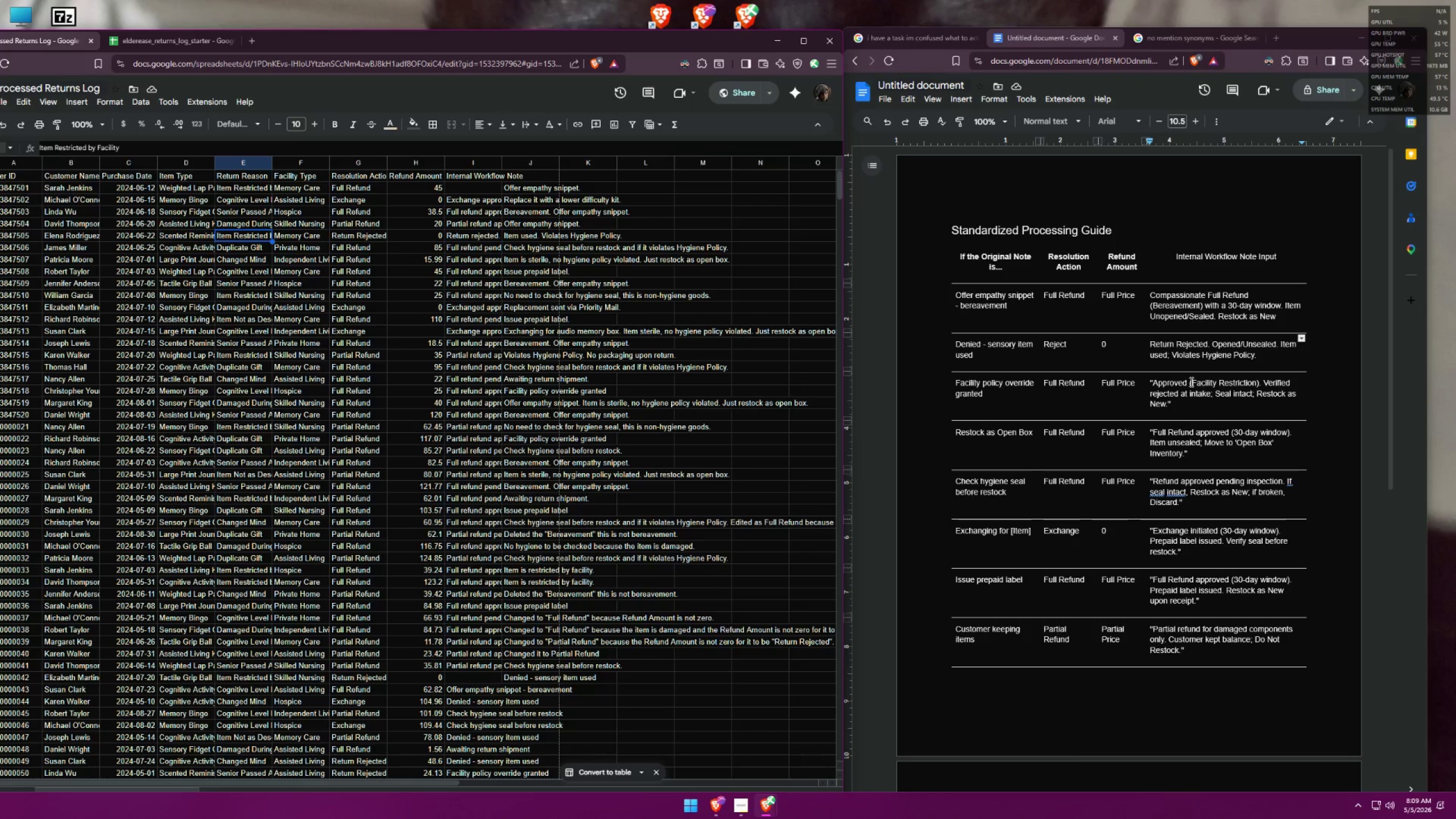 
left_click_drag(start_coordinate=[1152, 379], to_coordinate=[1259, 382])
 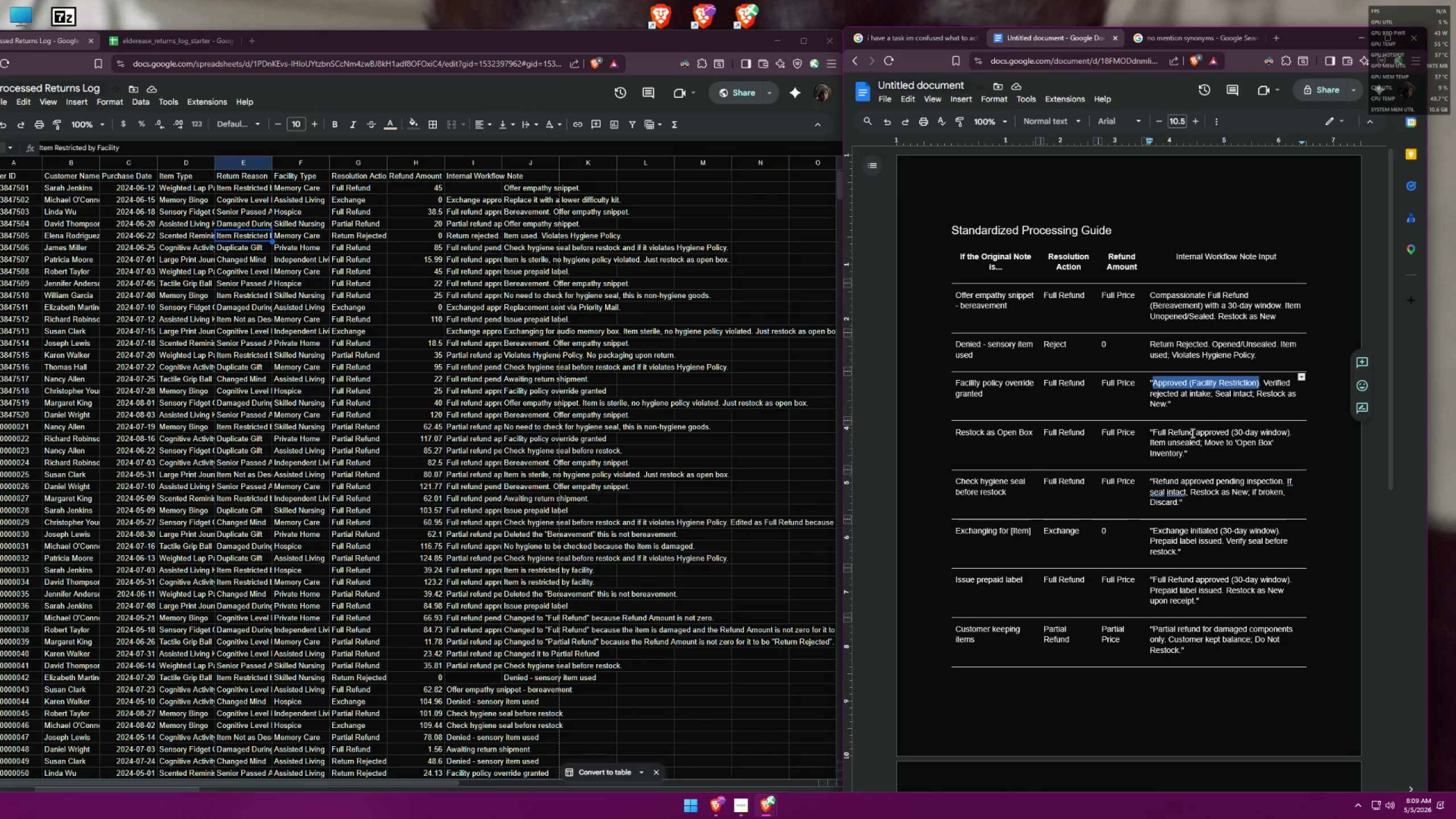 
type(Full Refund)
 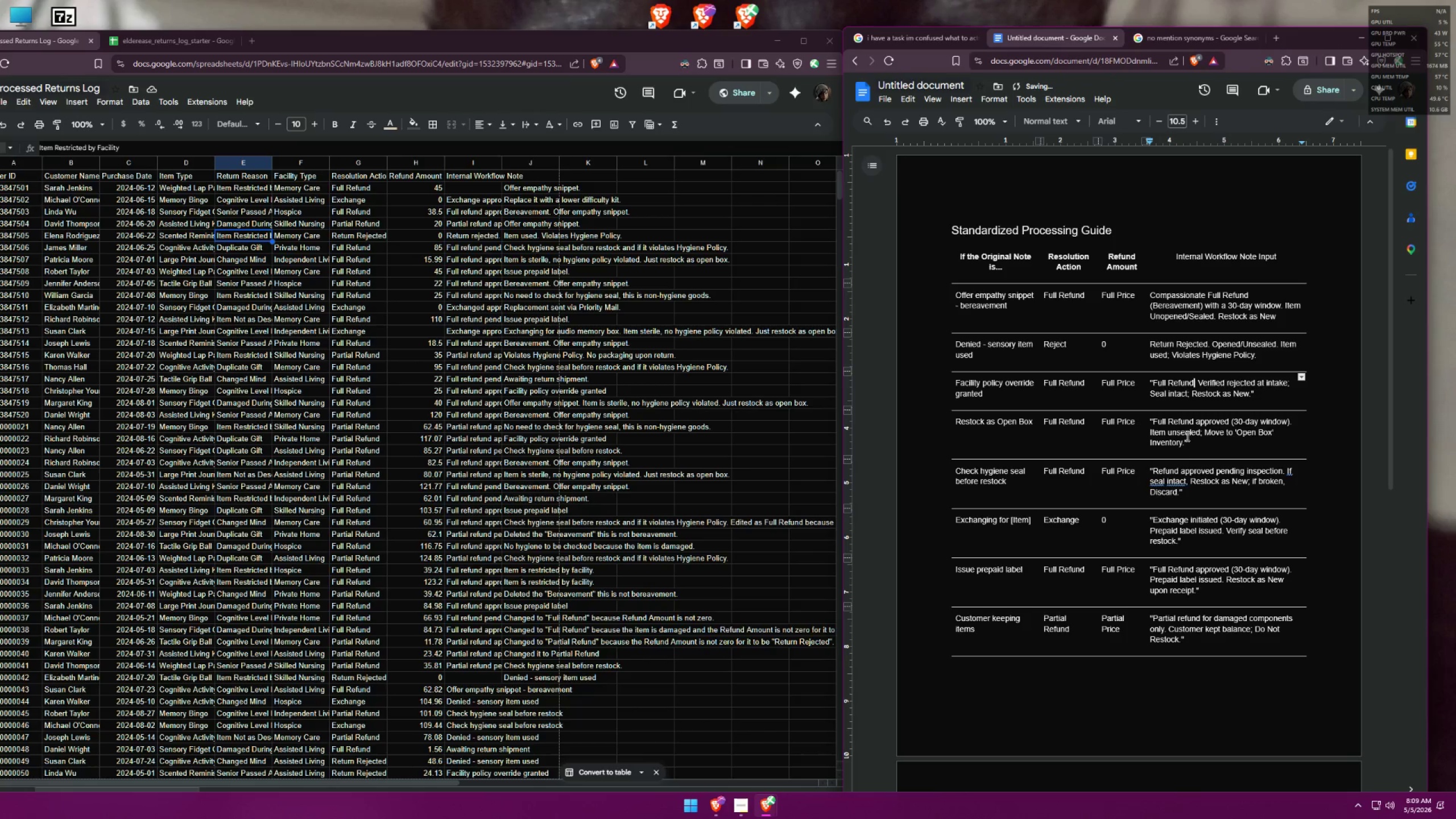 
type( approved with 30-day windw)
key(Backspace)
type(ow)
 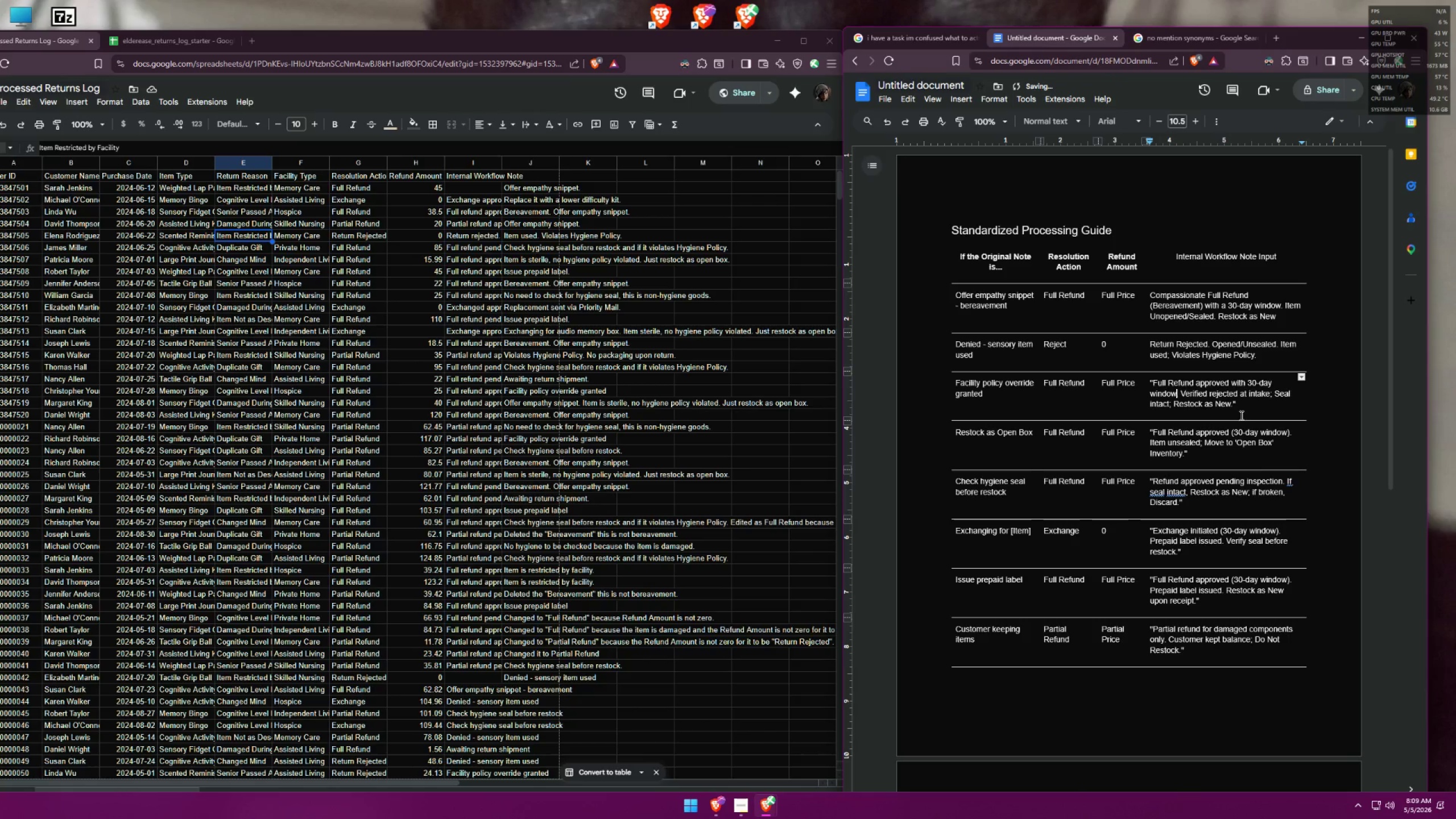 
left_click([1241, 404])
 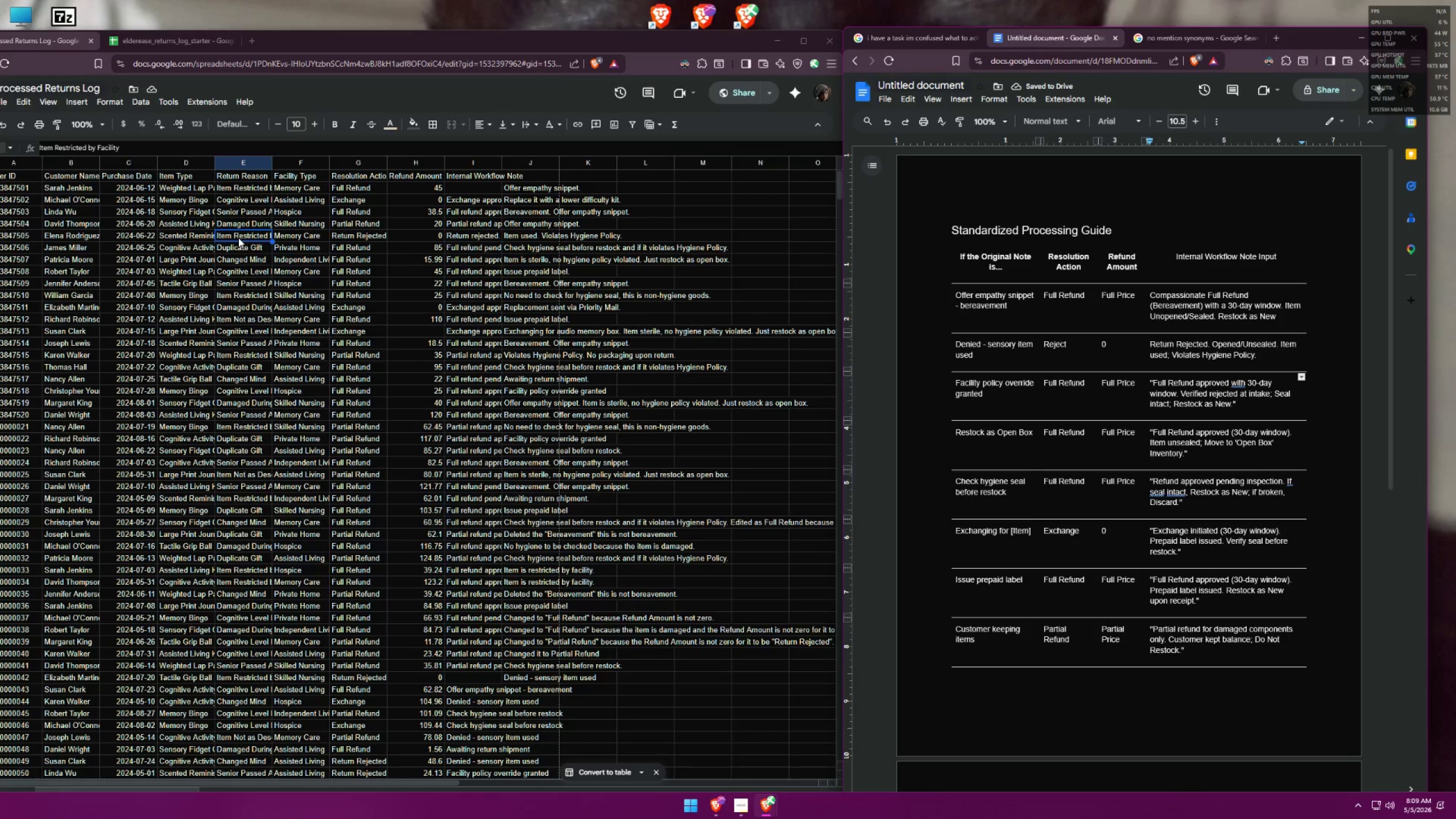 
key(Control+ControlLeft)
 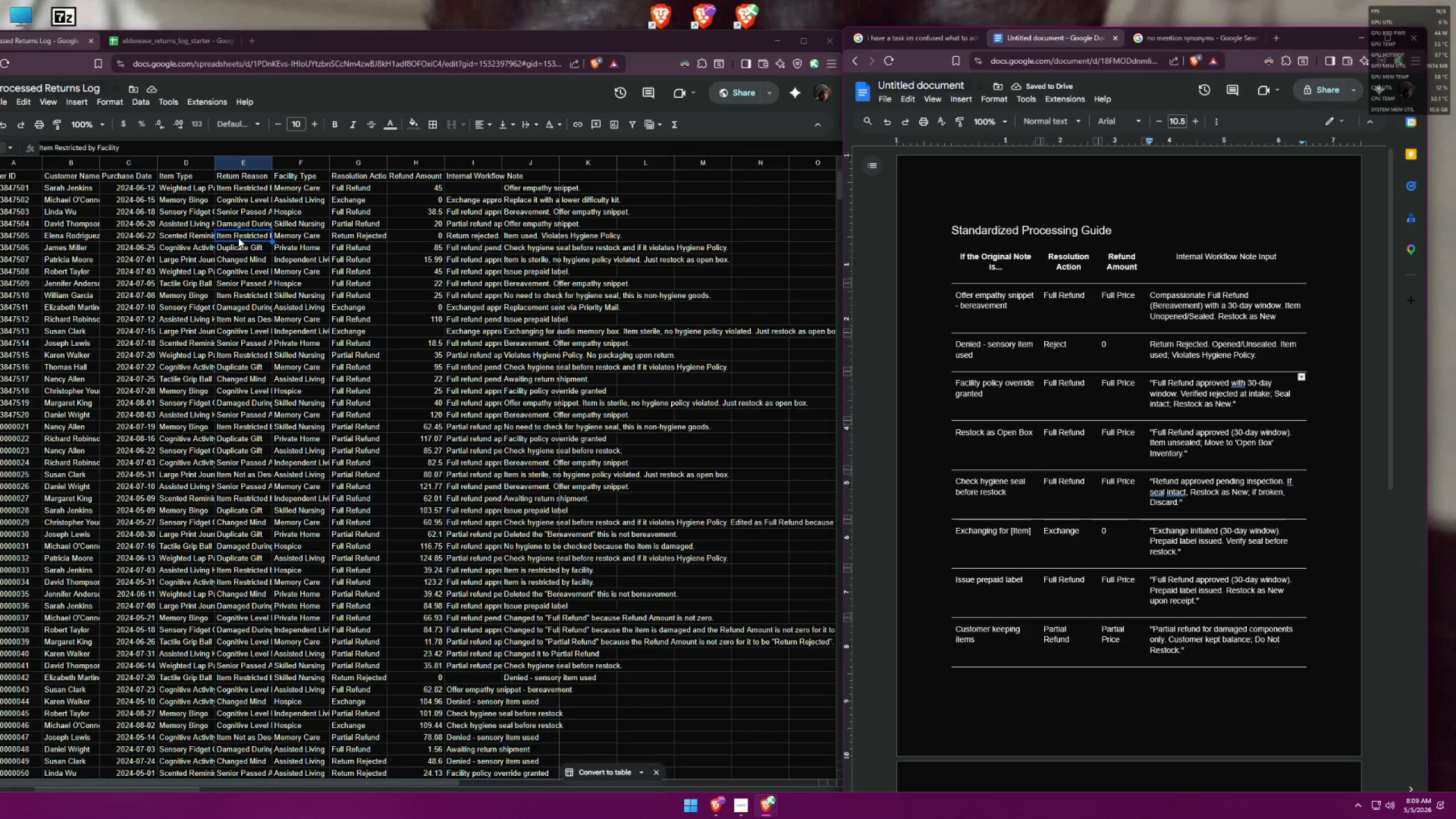 
key(Control+C)
 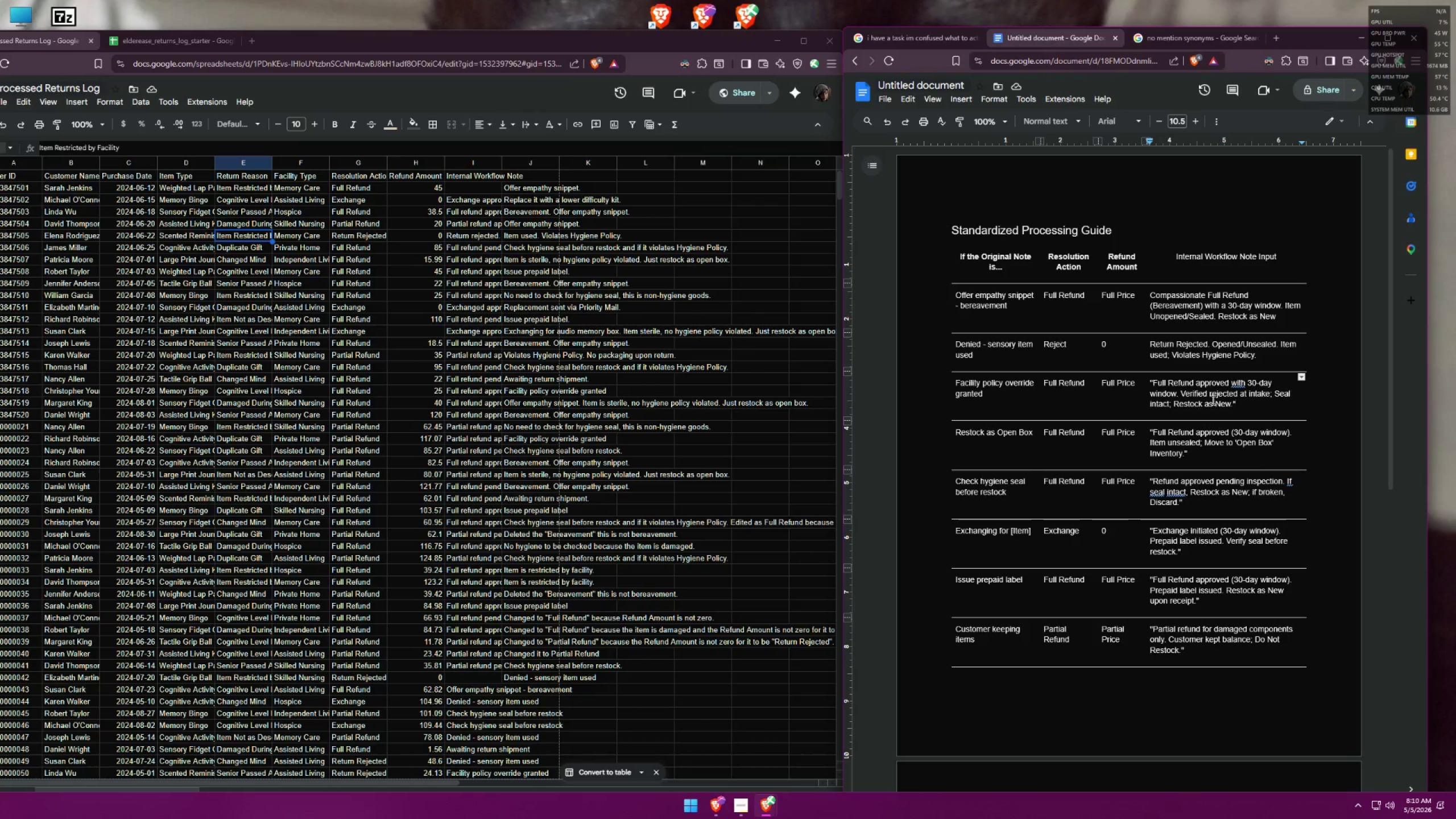 
left_click_drag(start_coordinate=[1210, 394], to_coordinate=[1269, 395])
 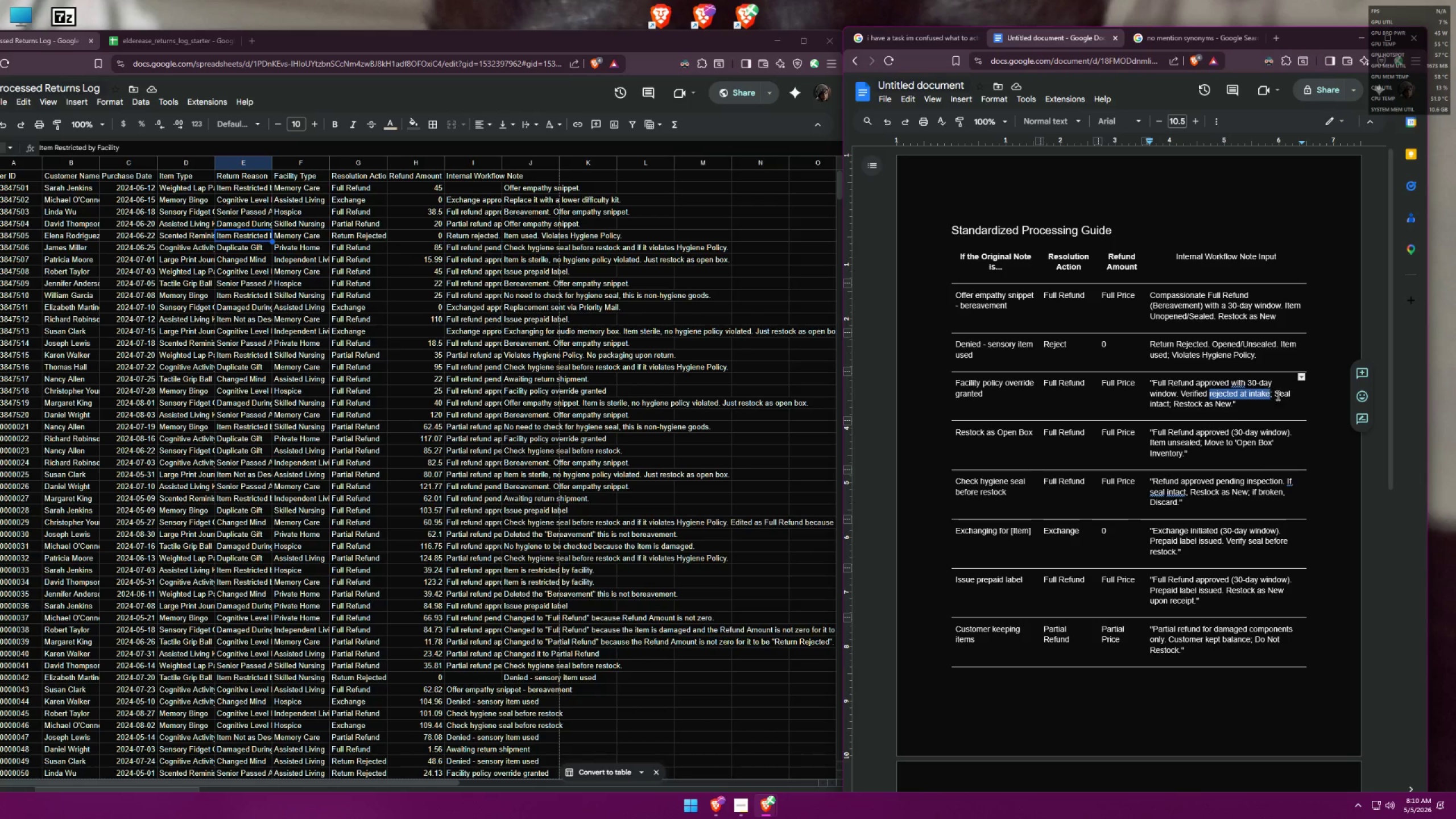 
key(Control+ControlLeft)
 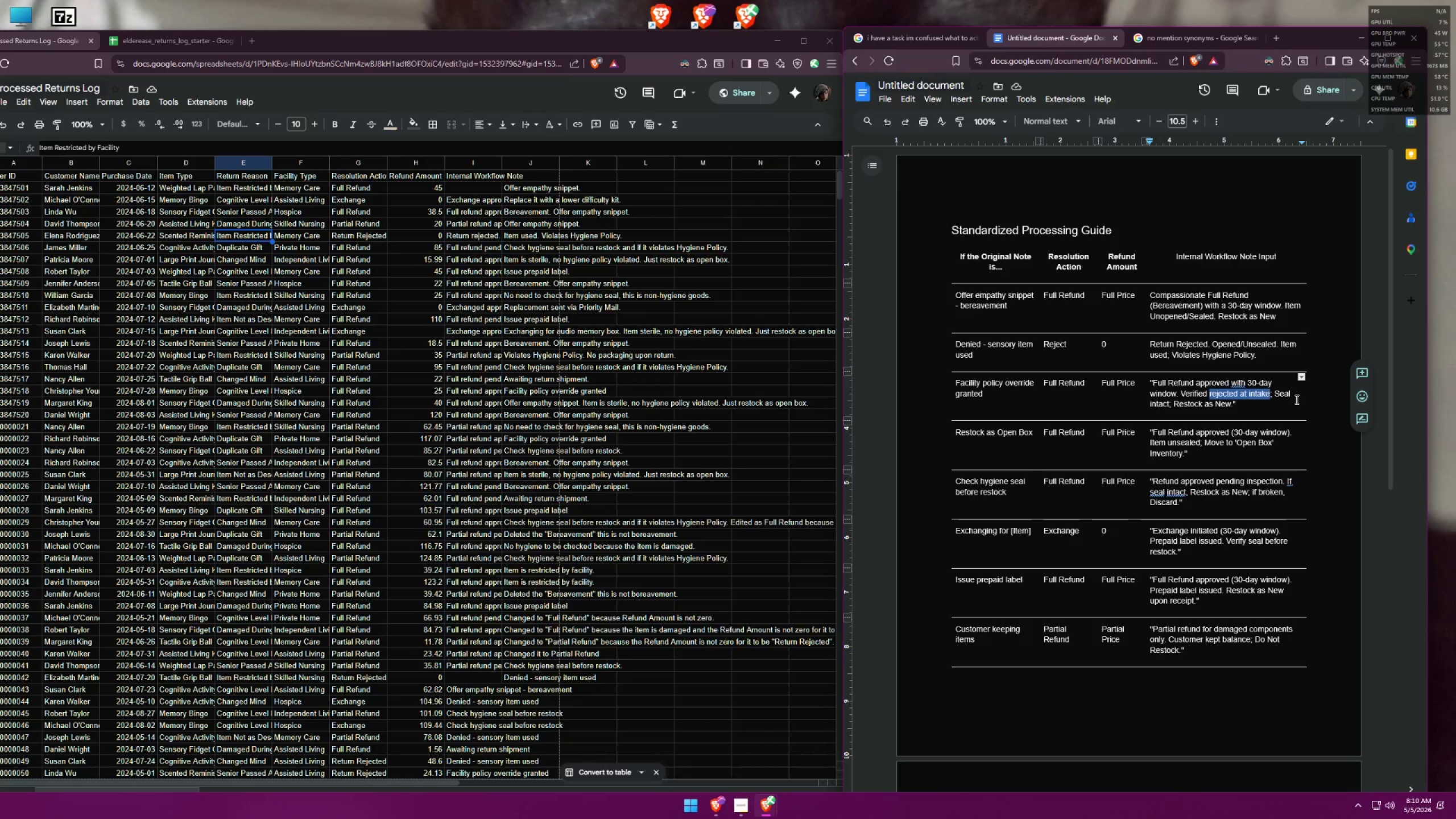 
key(Control+V)
 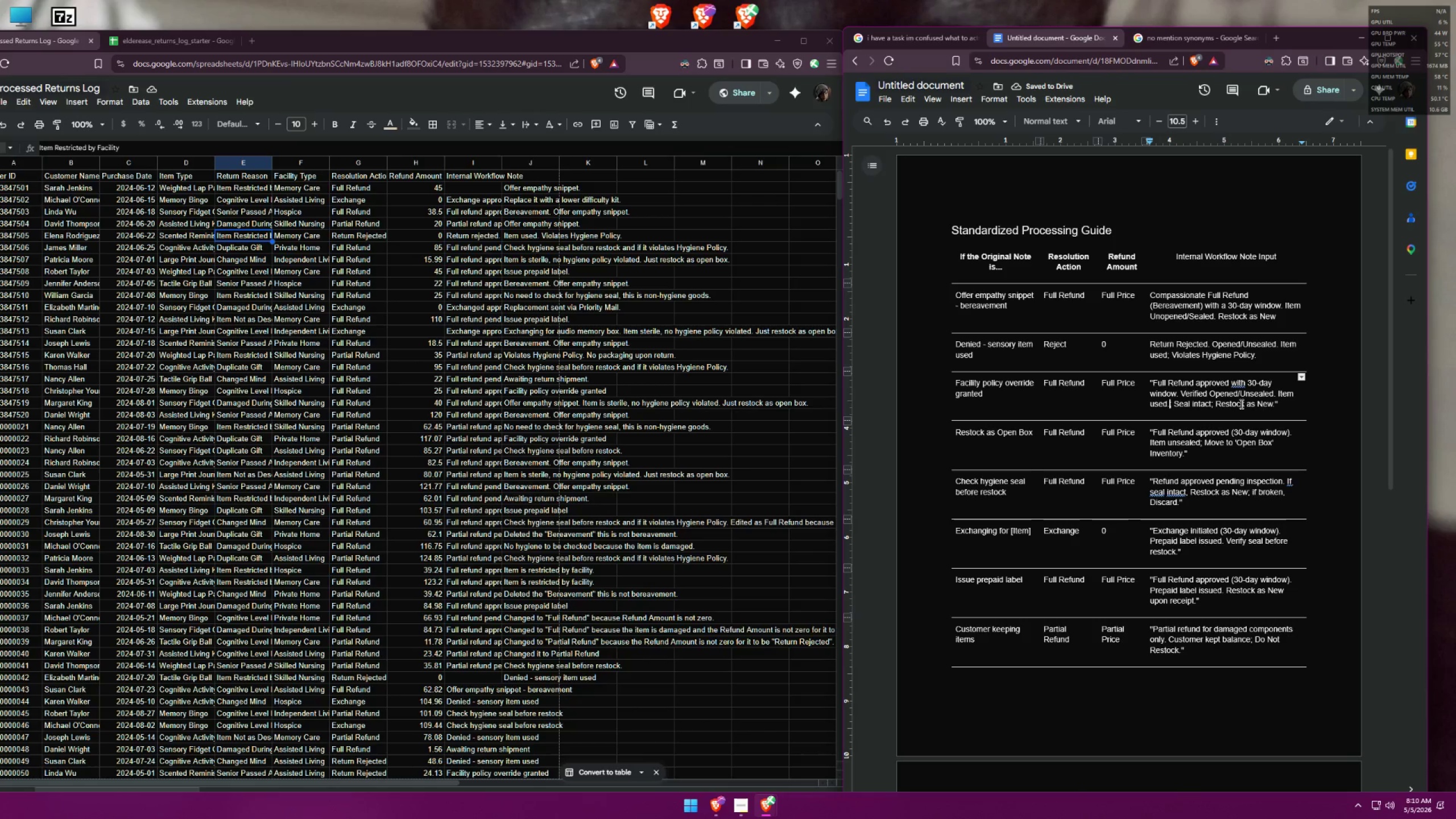 
wait(5.78)
 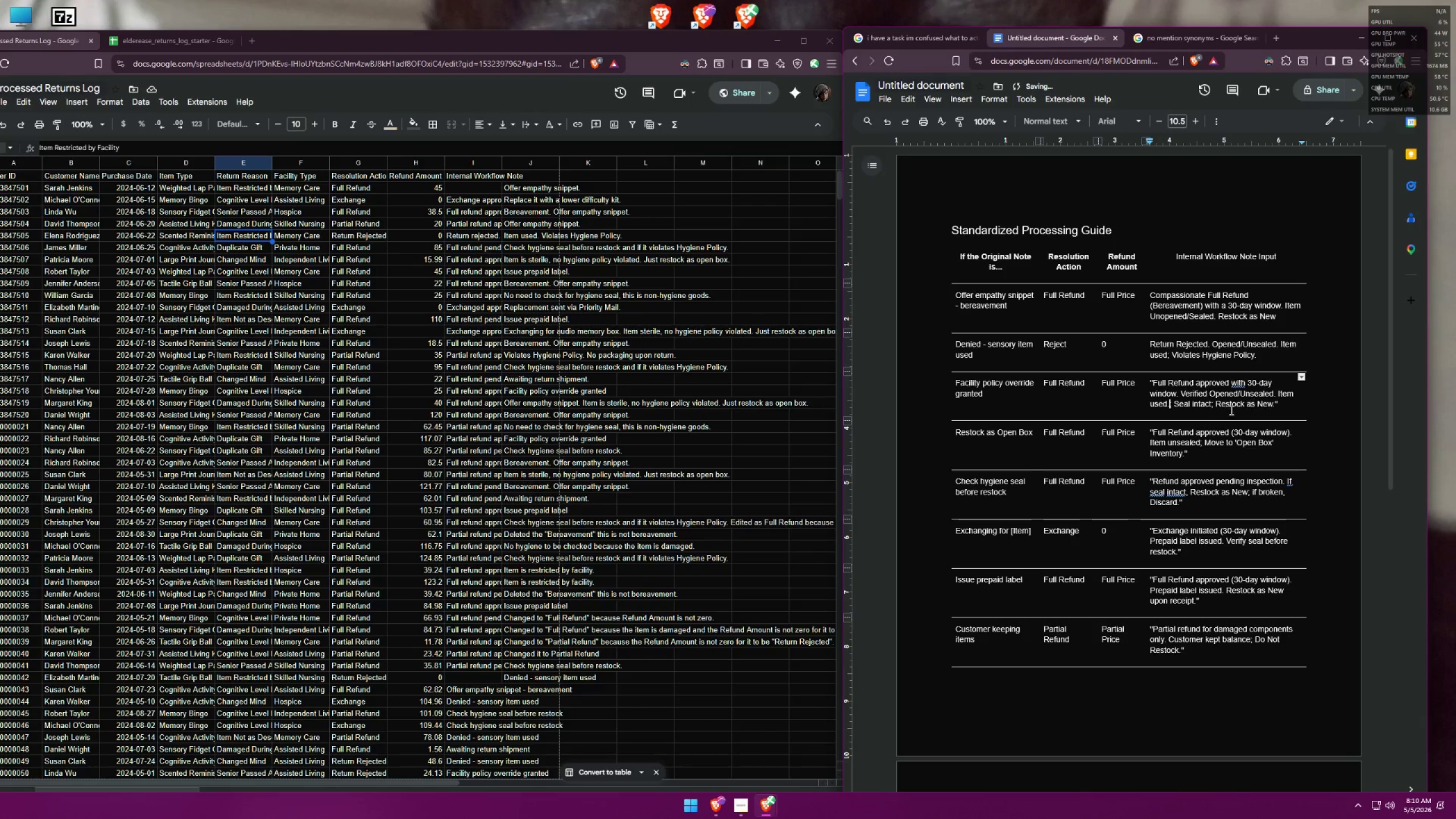 
key(Control+ControlLeft)
 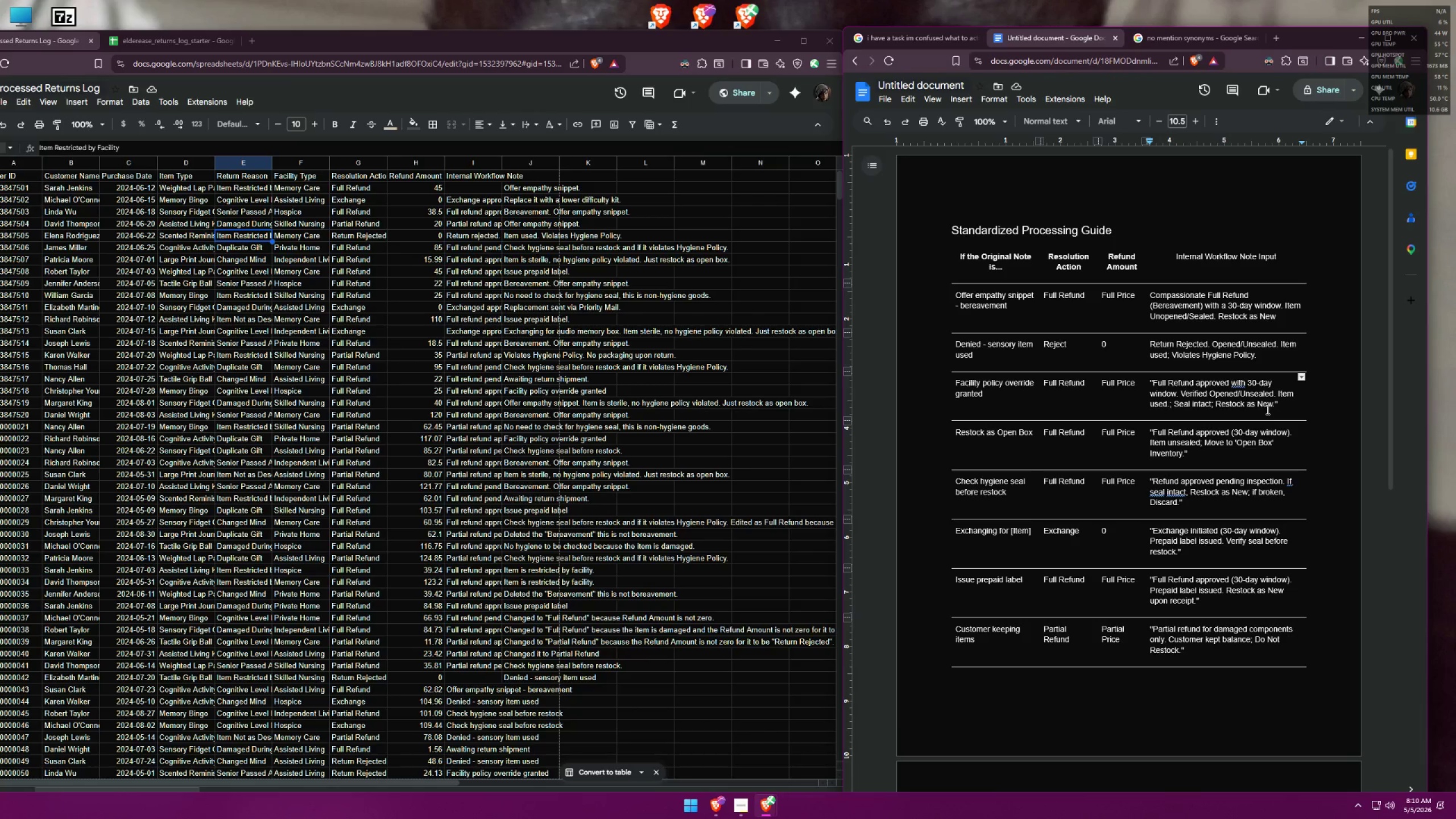 
key(Control+Z)
 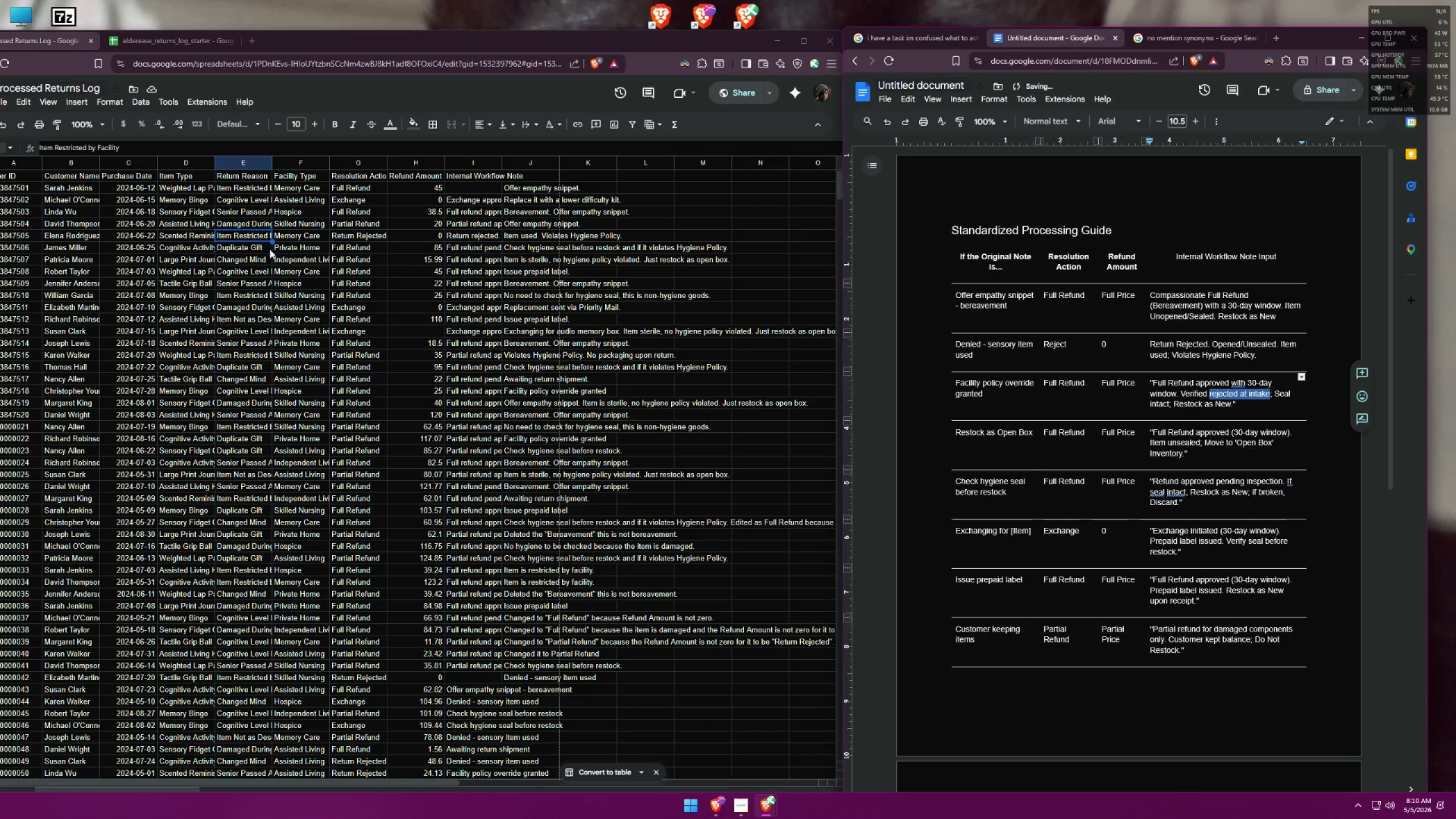 
left_click([251, 234])
 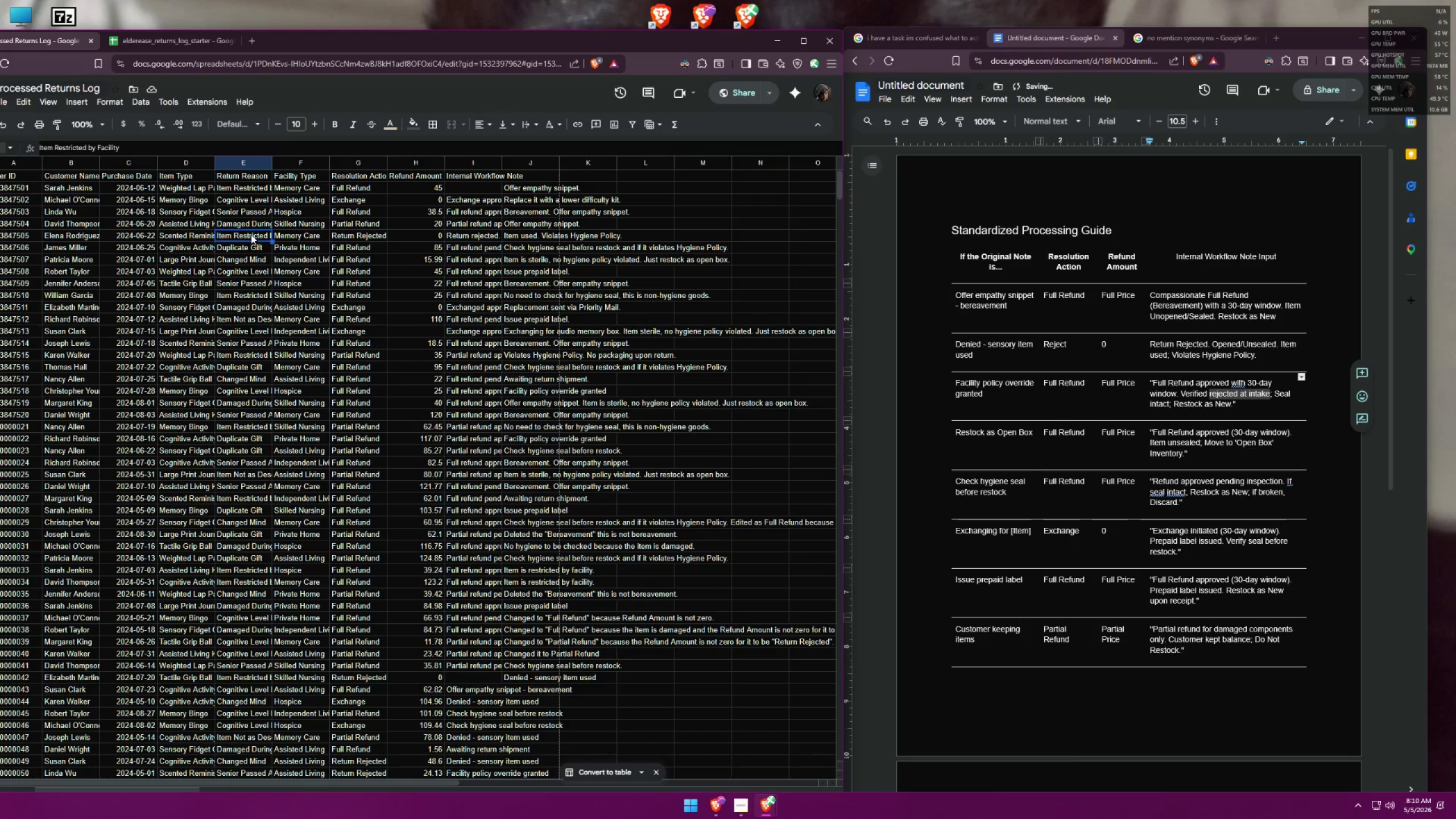 
key(Control+ControlLeft)
 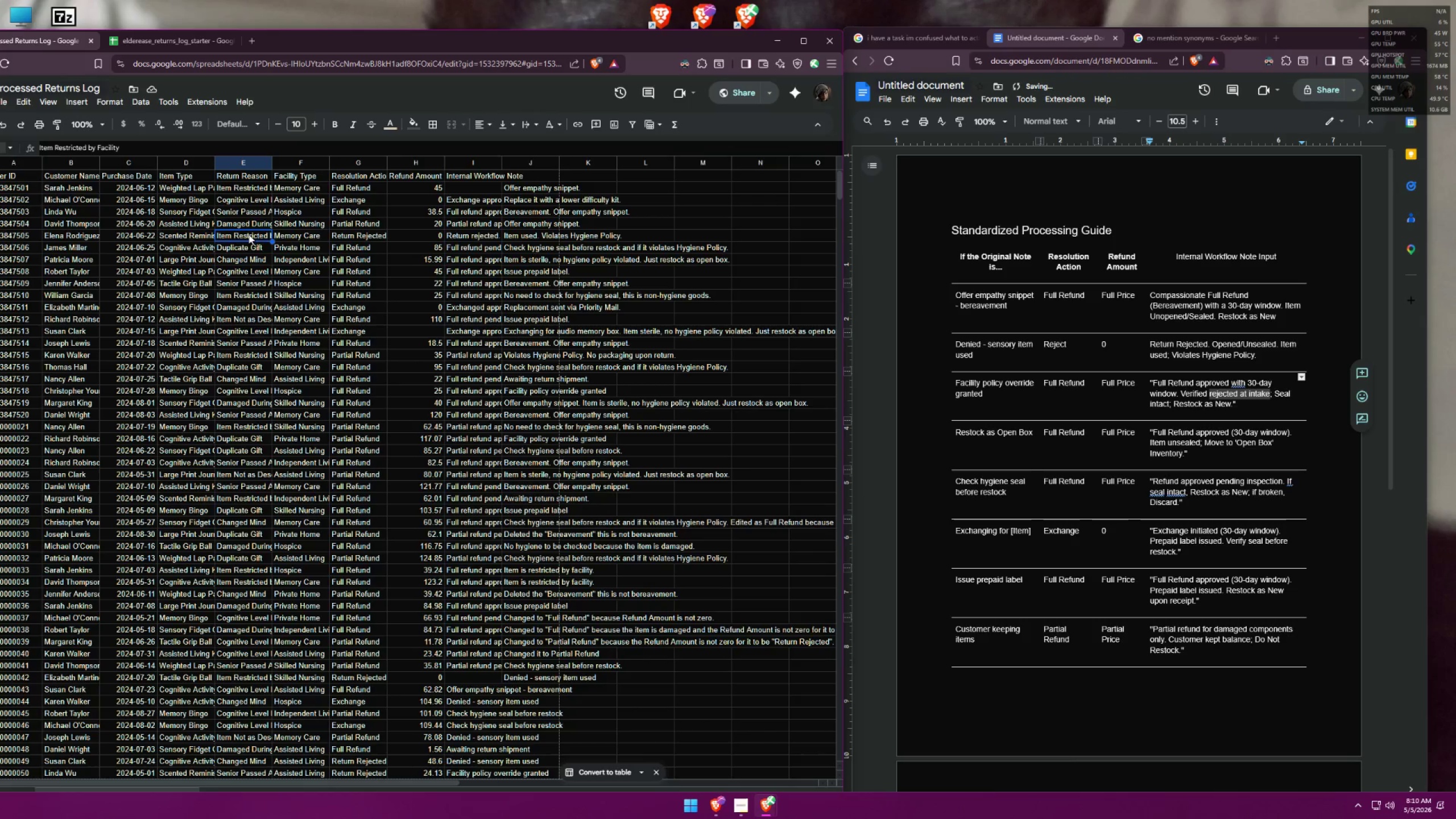 
key(Control+C)
 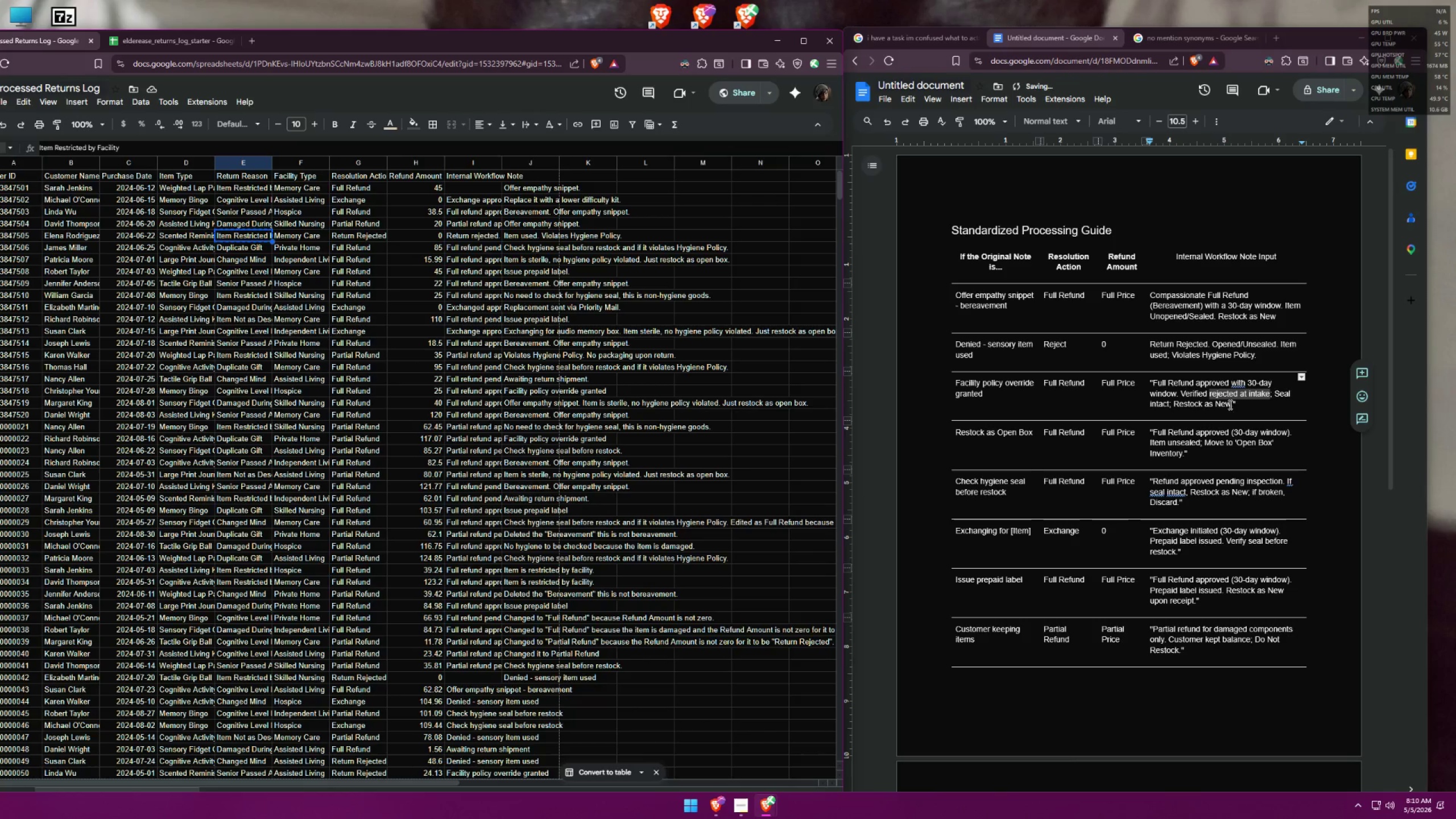 
key(Control+ControlLeft)
 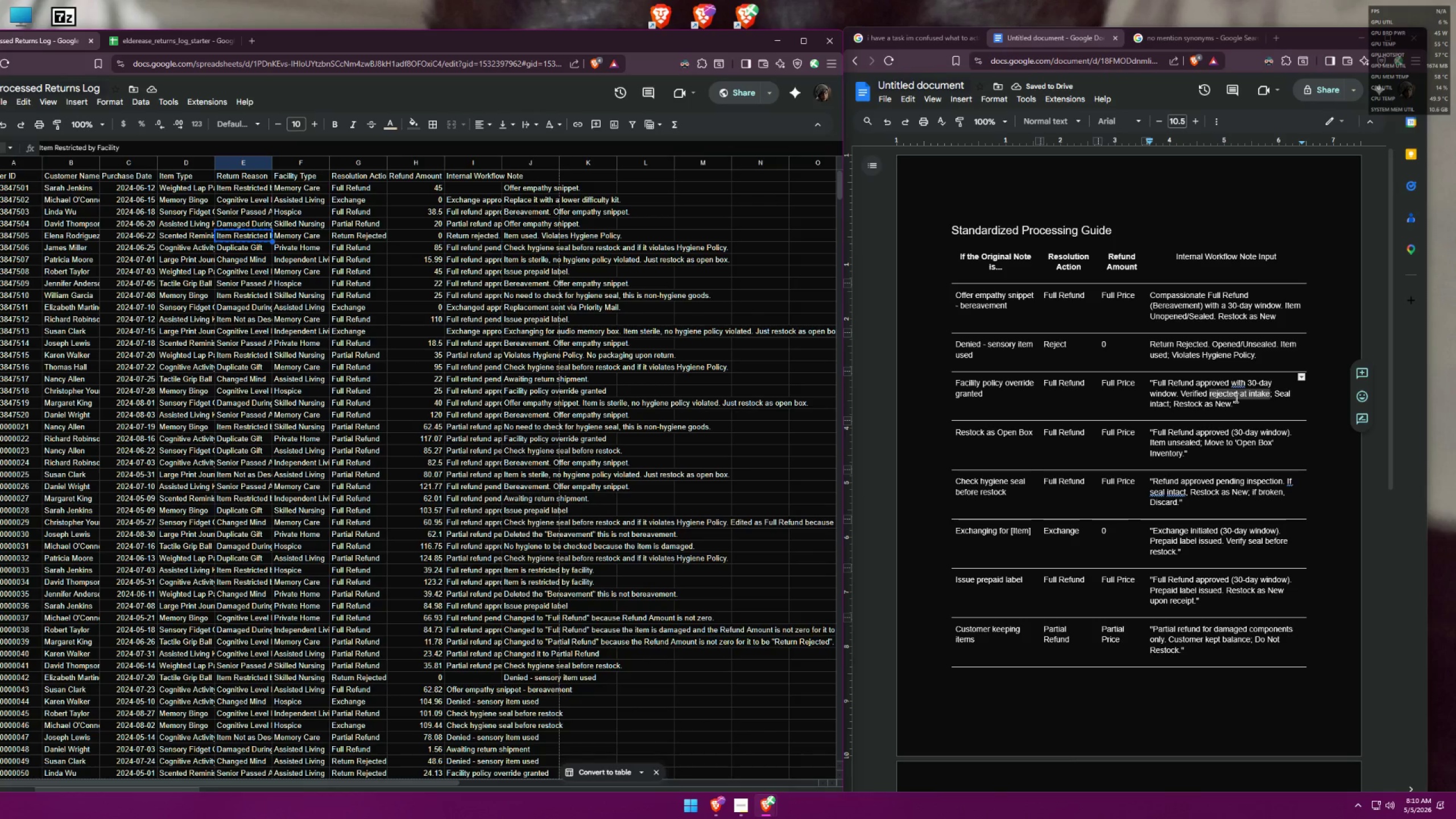 
key(Control+V)
 